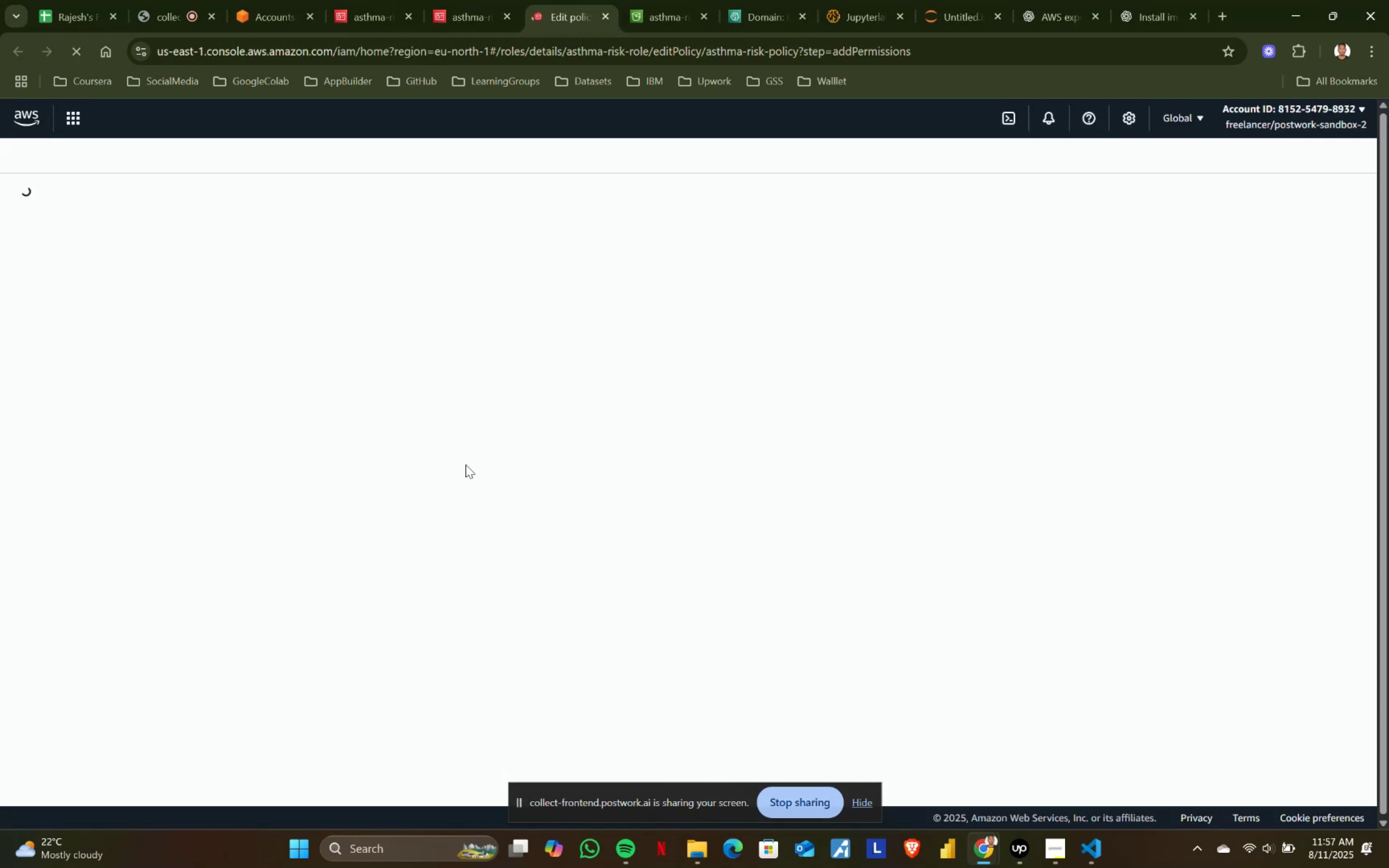 
left_click([405, 559])
 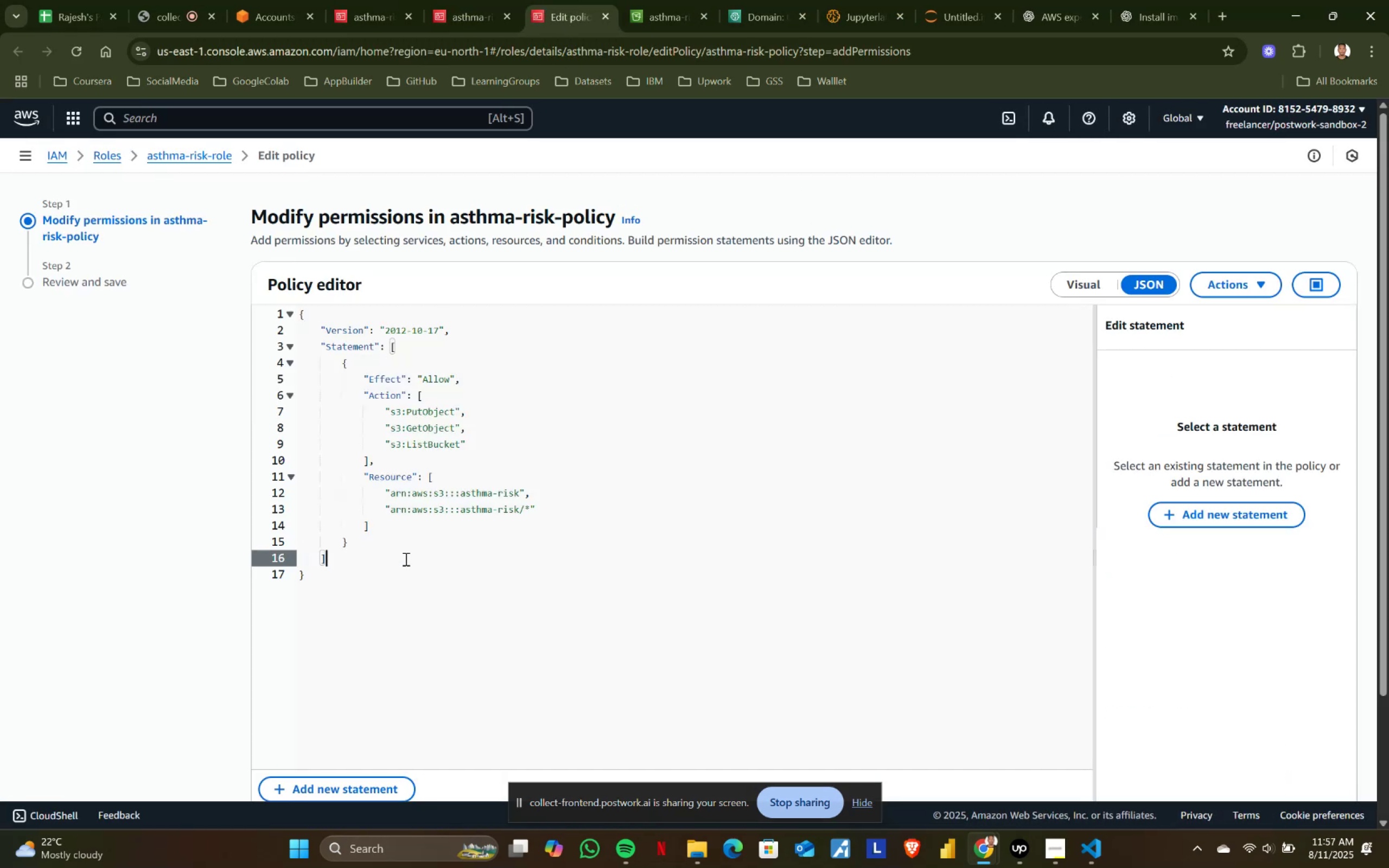 
key(Control+ControlLeft)
 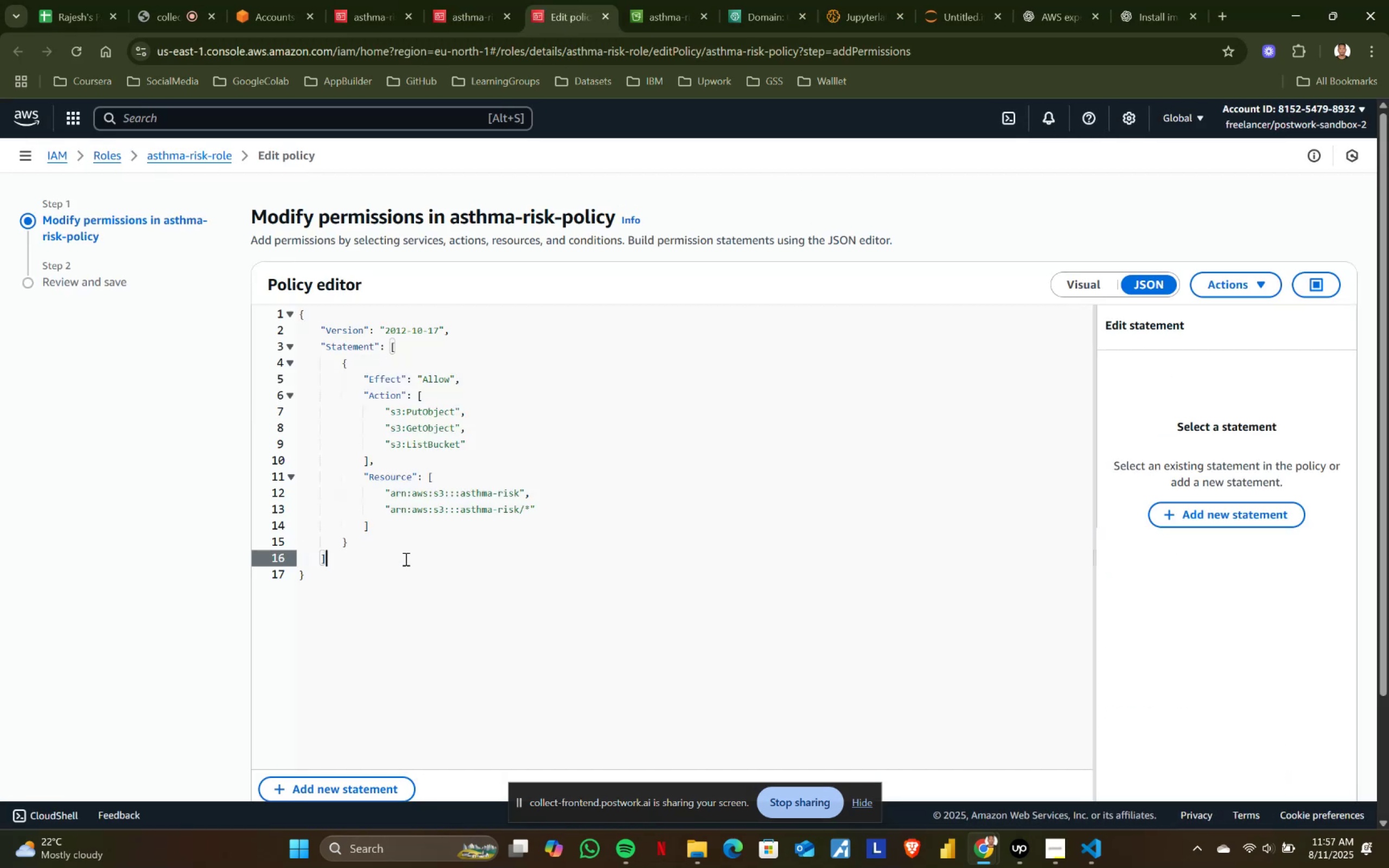 
key(Control+A)
 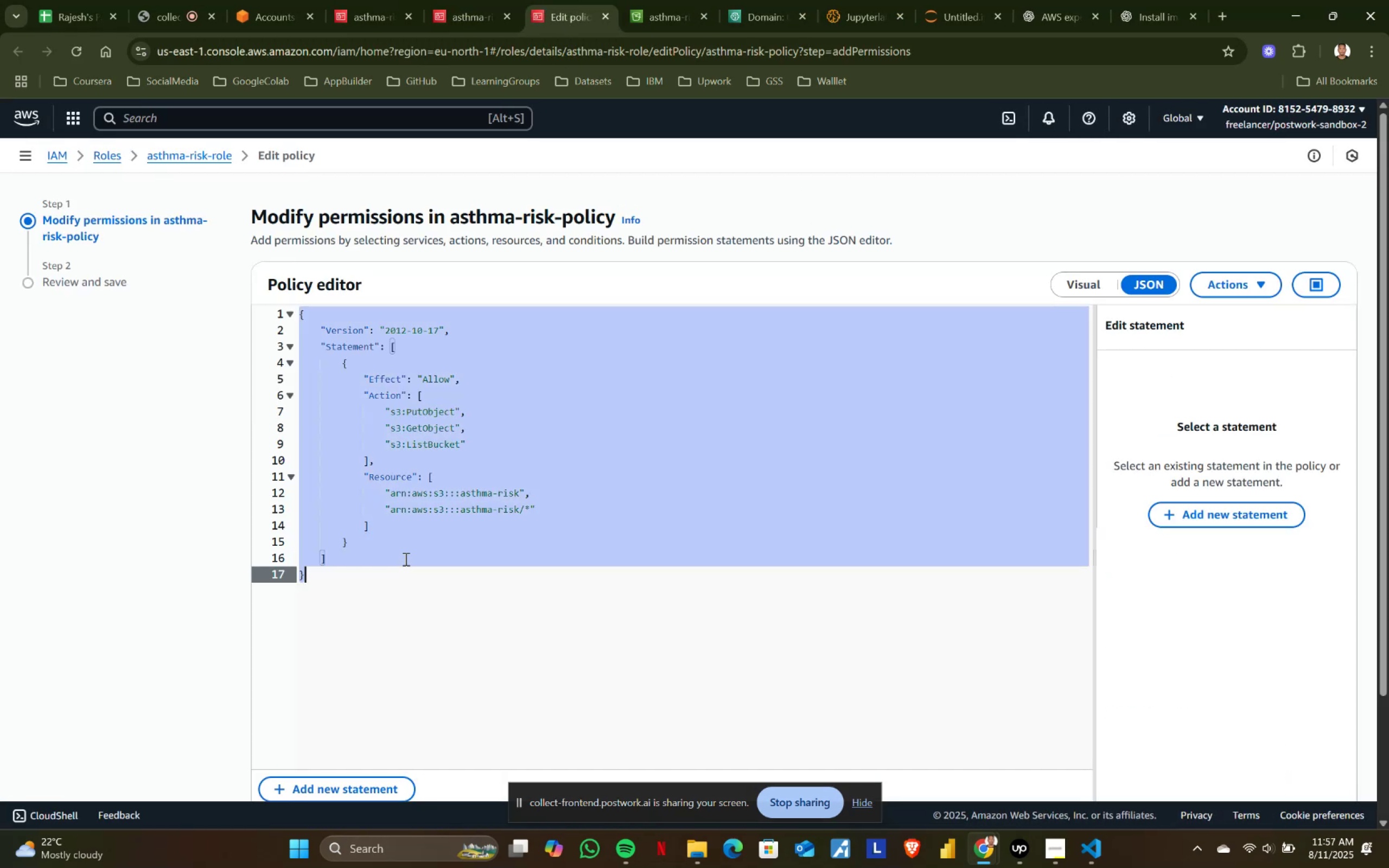 
key(Control+ControlLeft)
 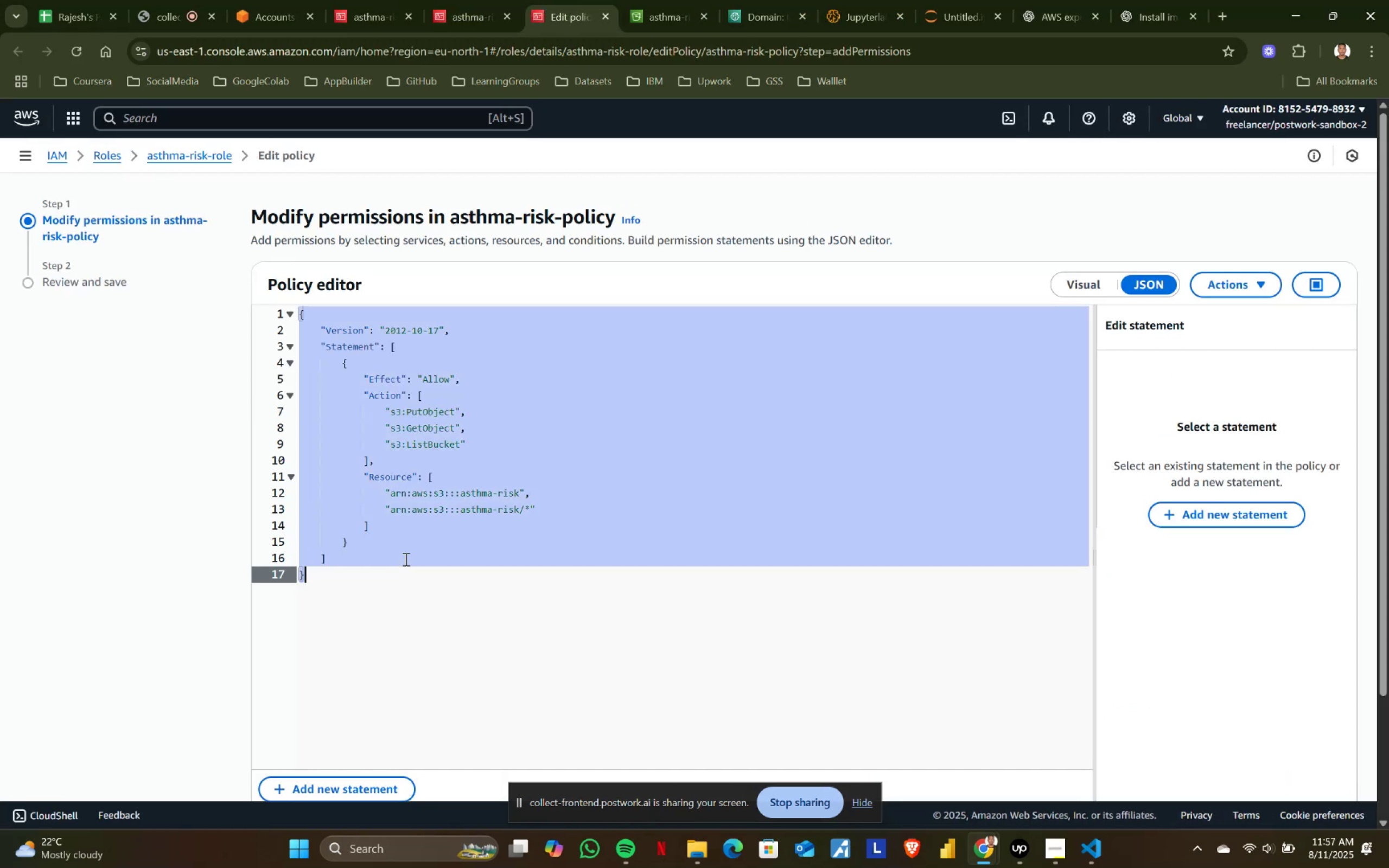 
key(Control+V)
 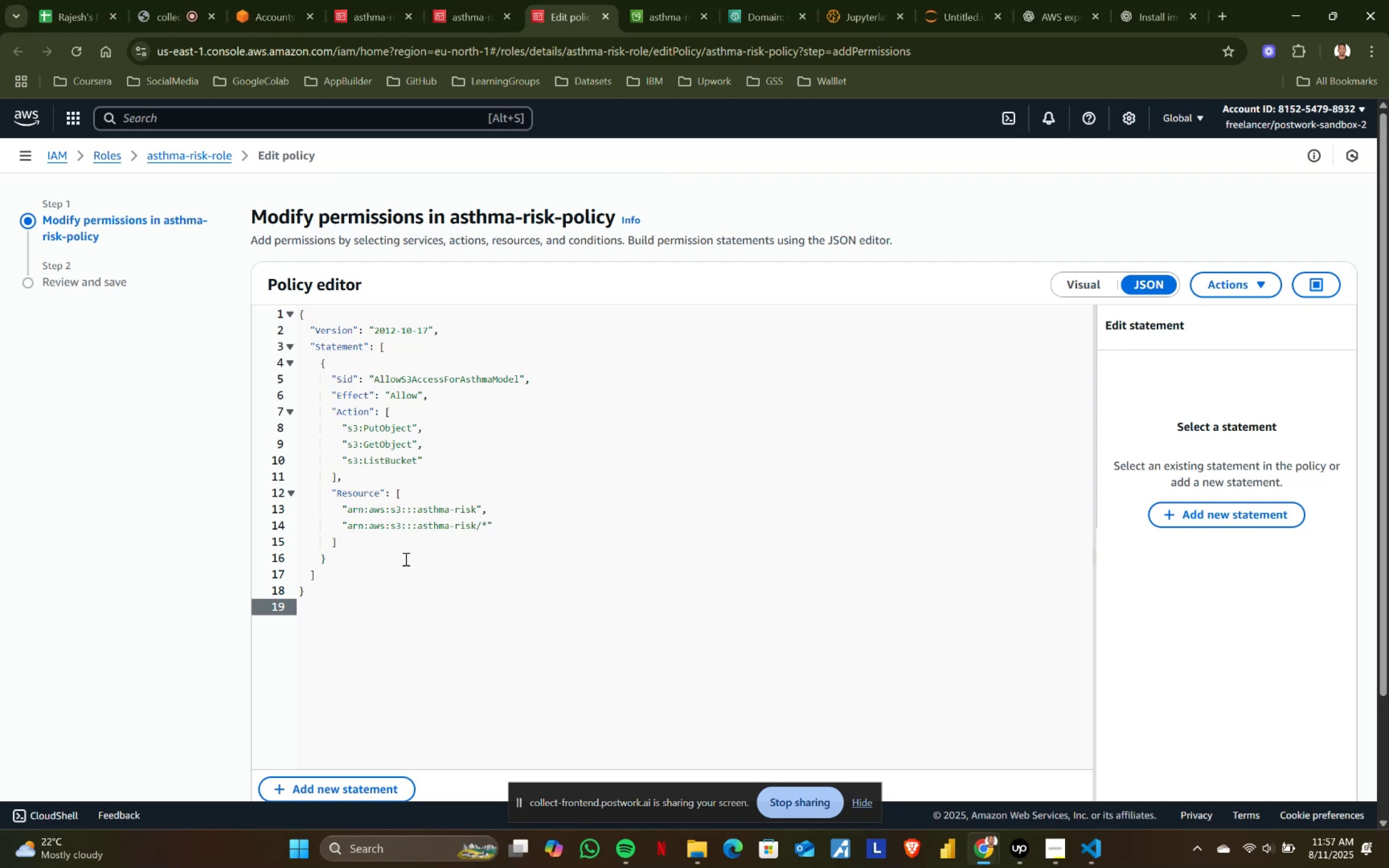 
key(Backspace)
 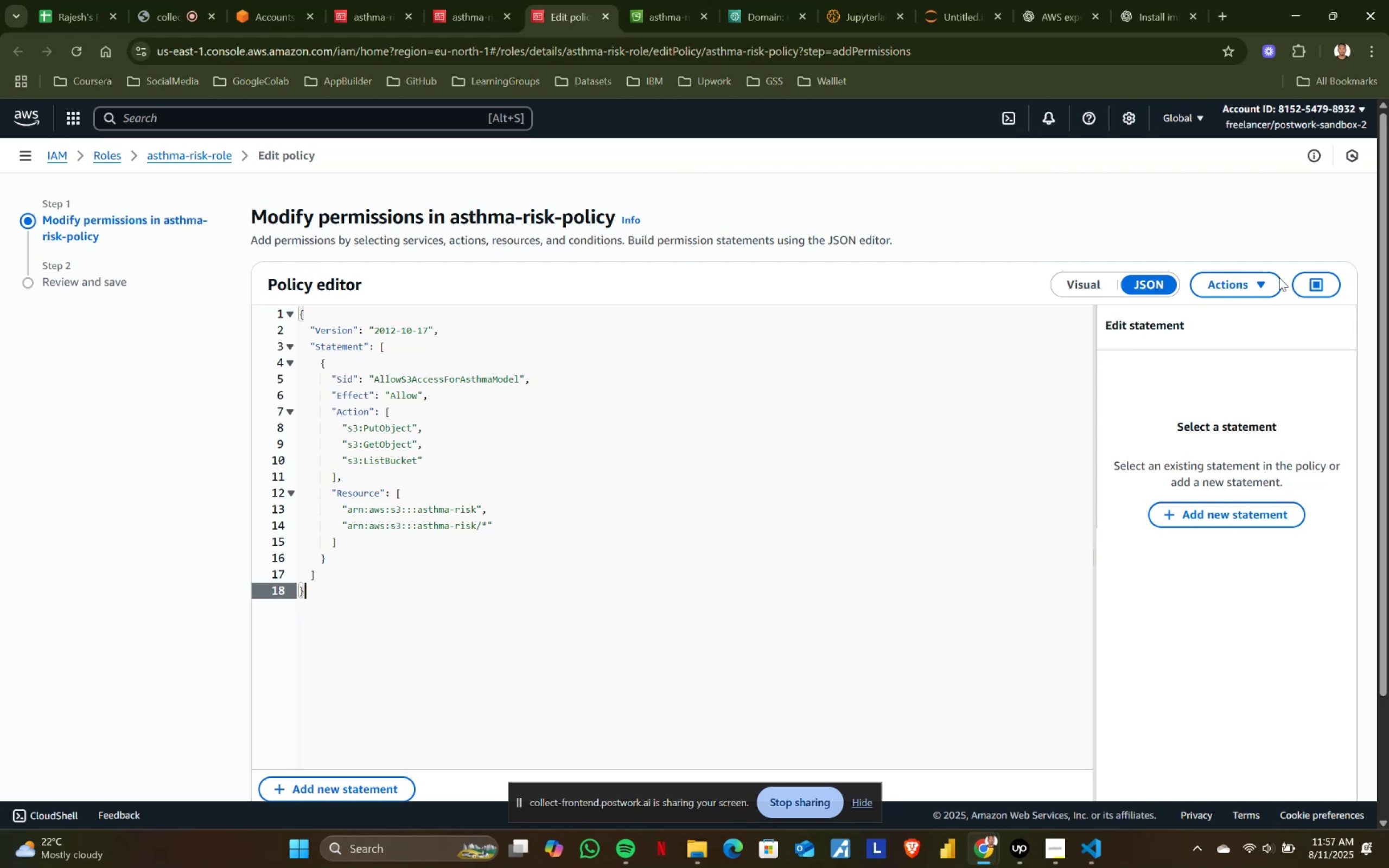 
scroll: coordinate [1127, 481], scroll_direction: down, amount: 4.0
 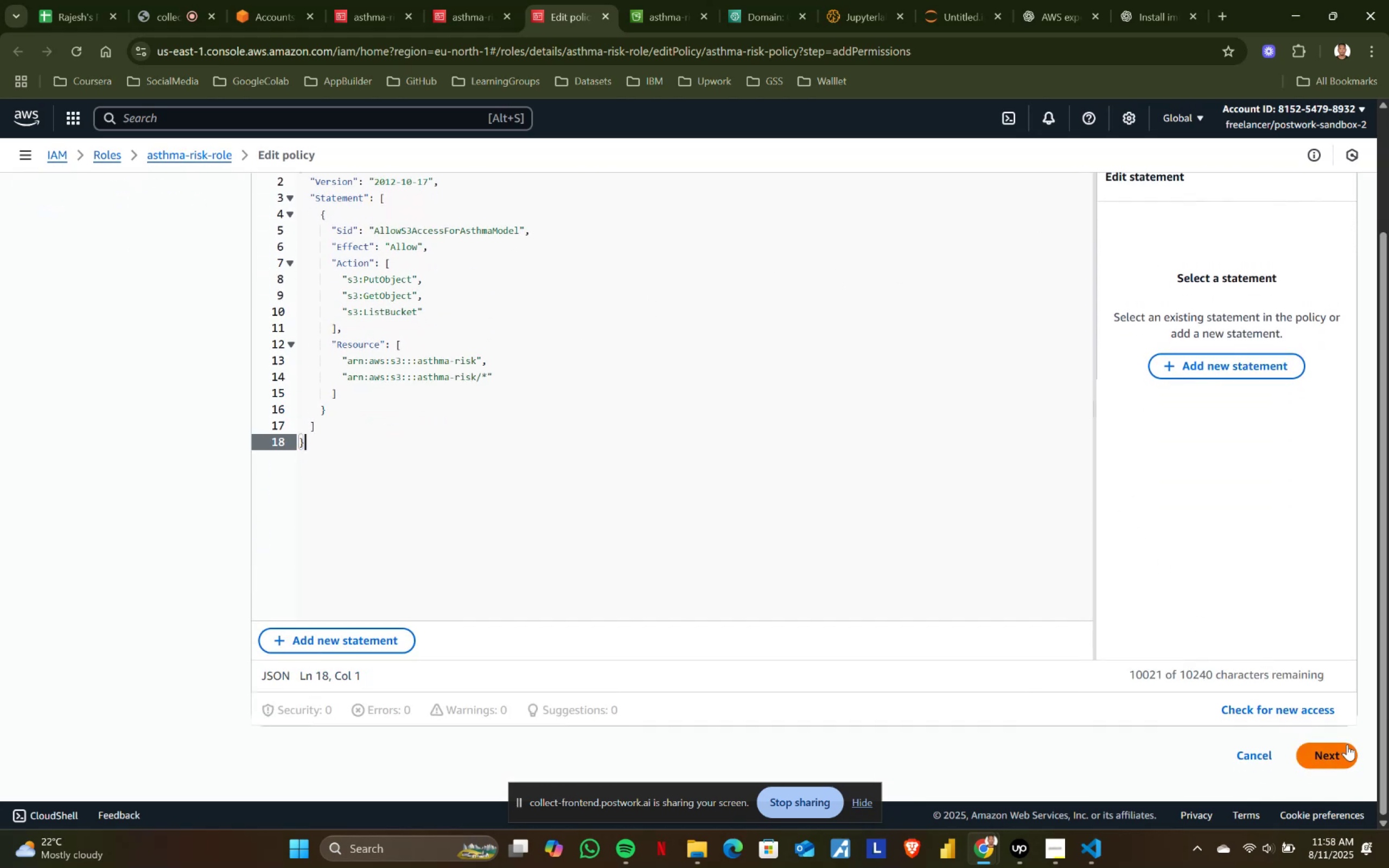 
left_click([1337, 749])
 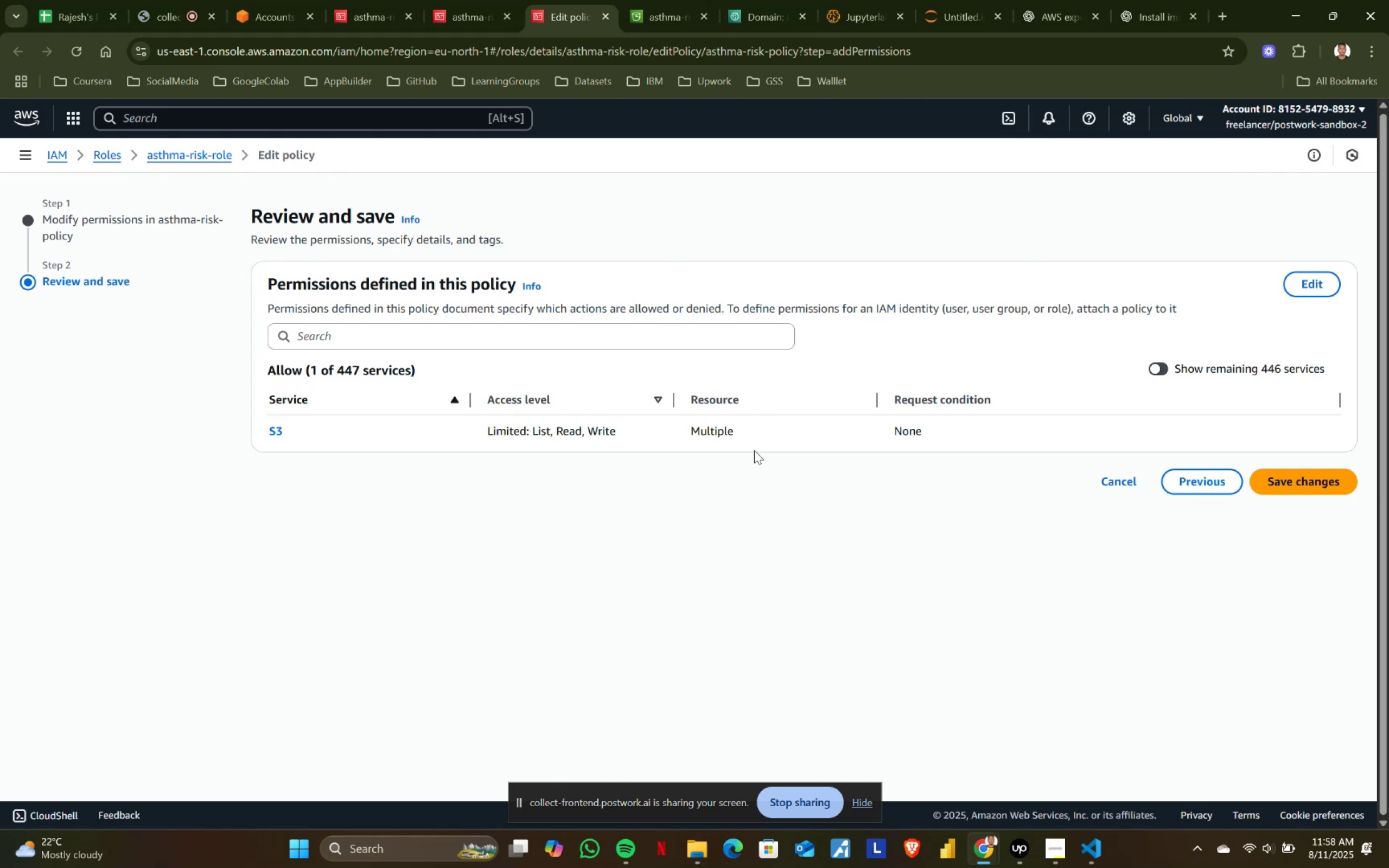 
wait(14.58)
 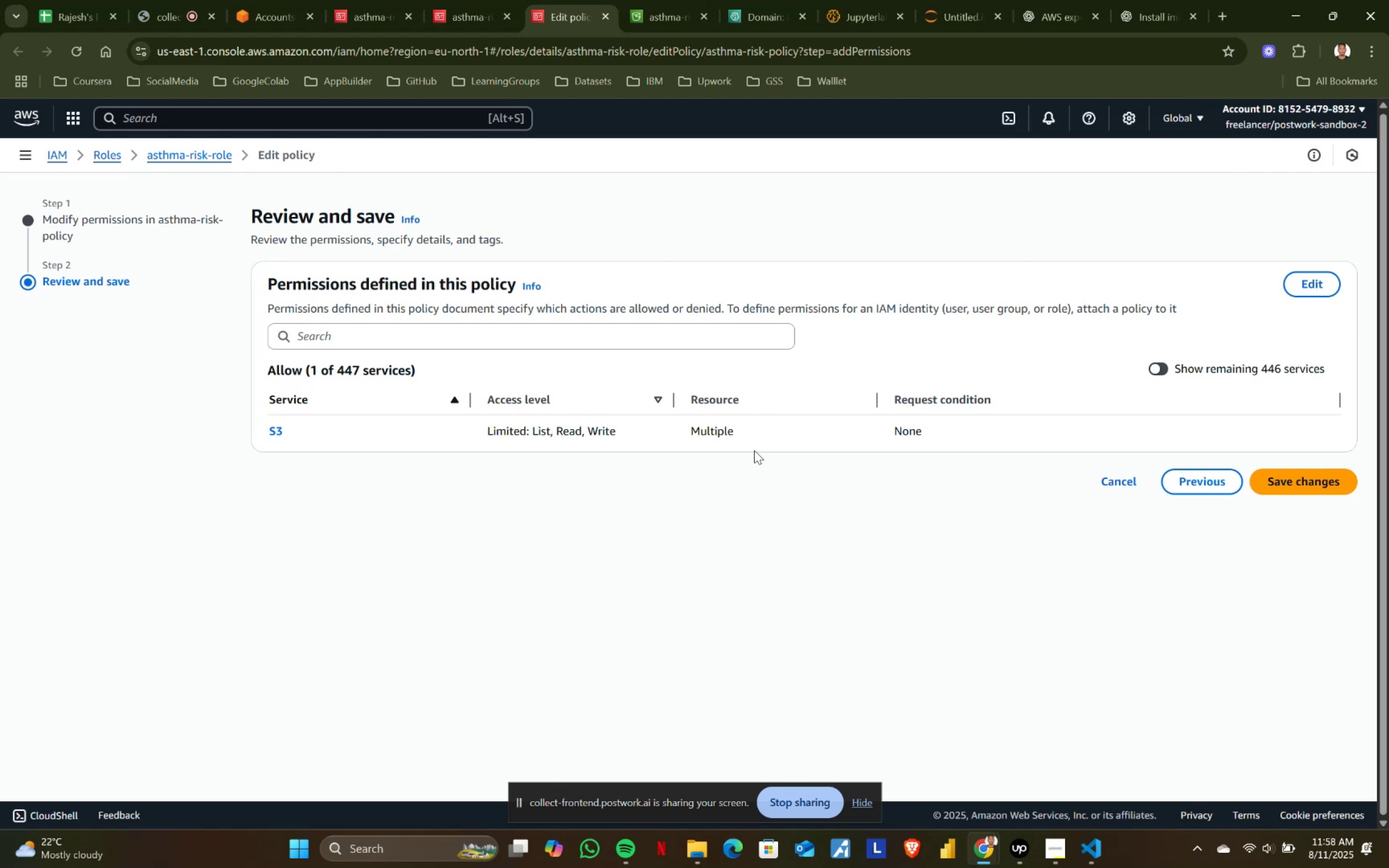 
left_click([1303, 478])
 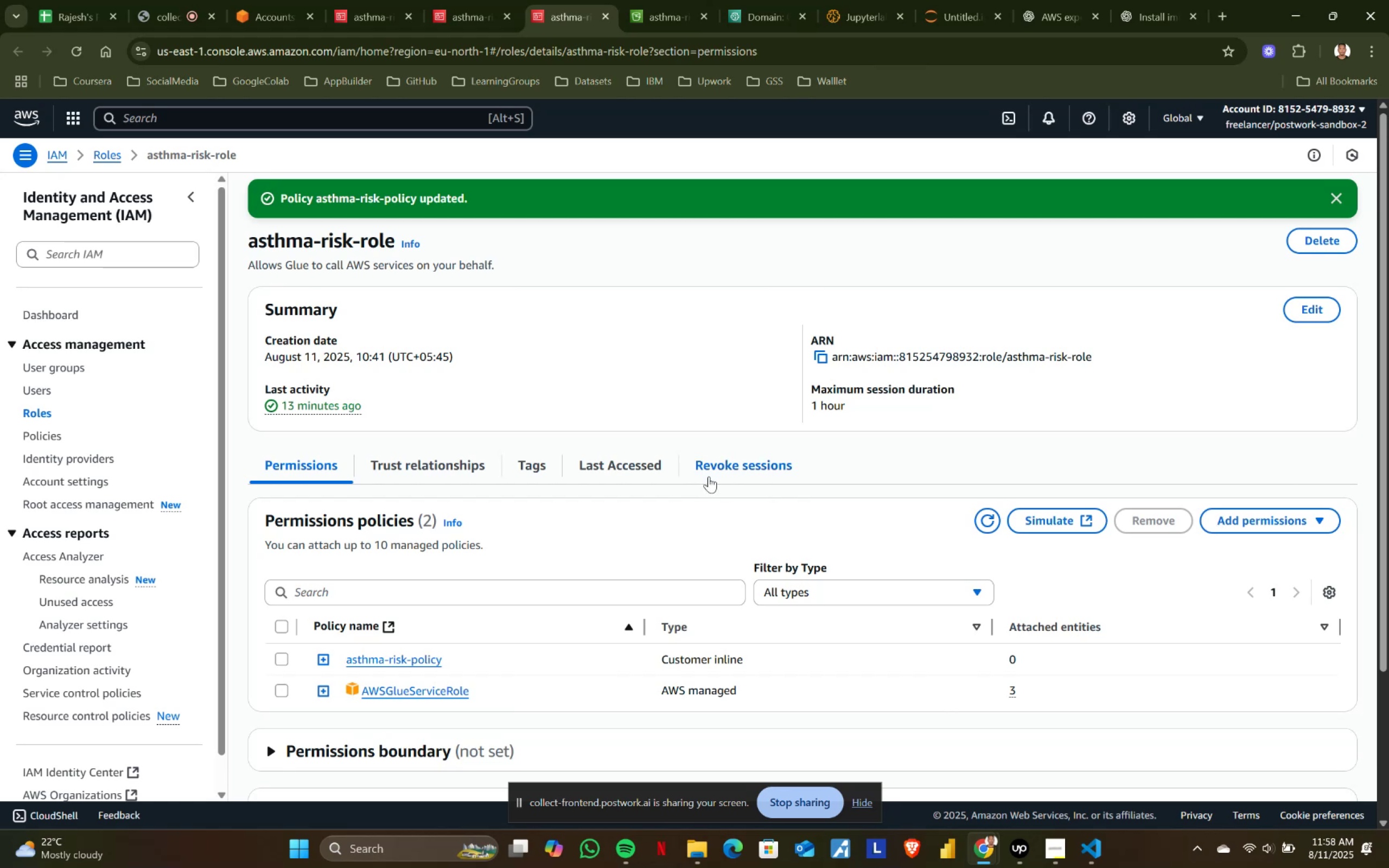 
wait(16.72)
 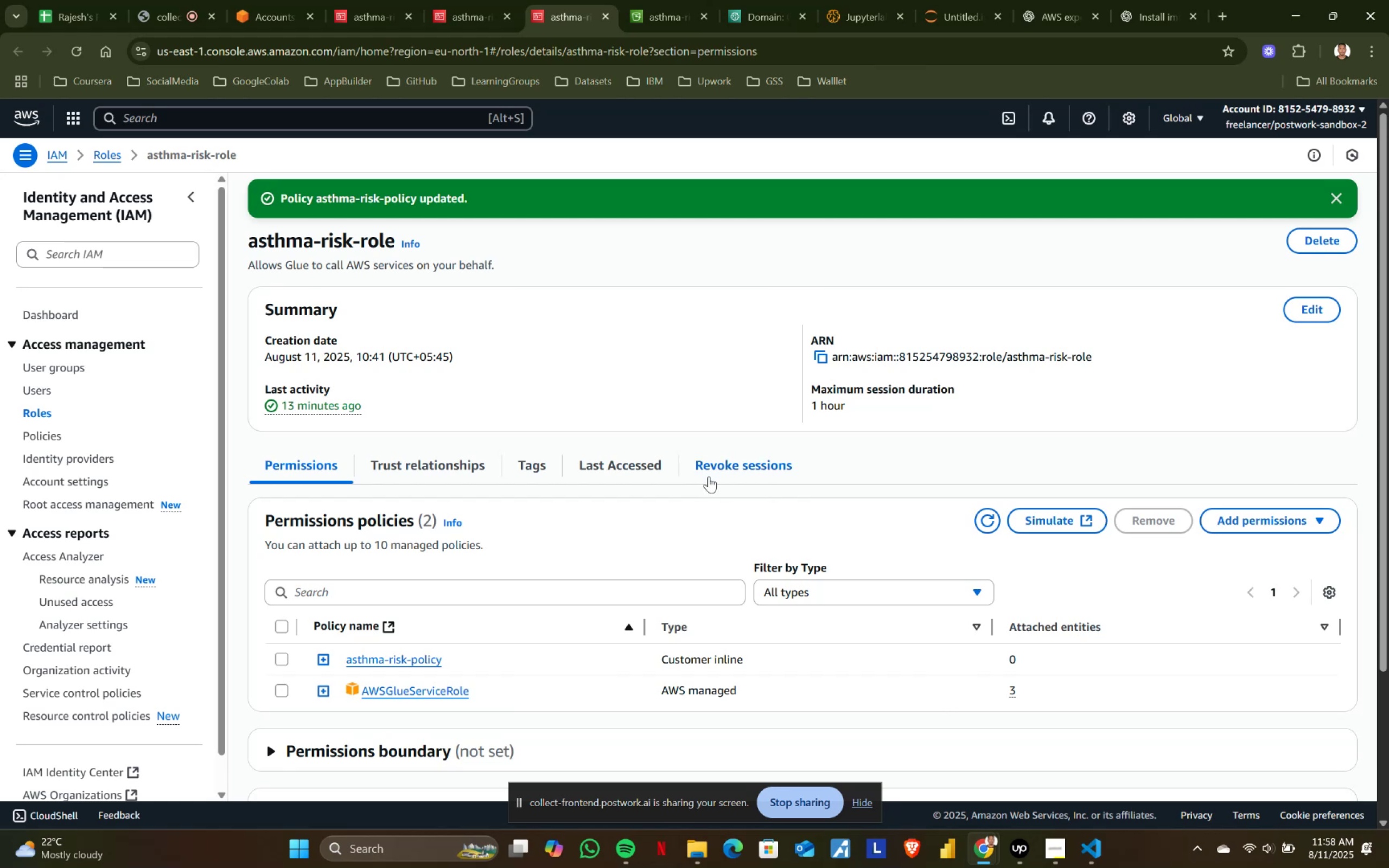 
left_click_drag(start_coordinate=[664, 655], to_coordinate=[741, 656])
 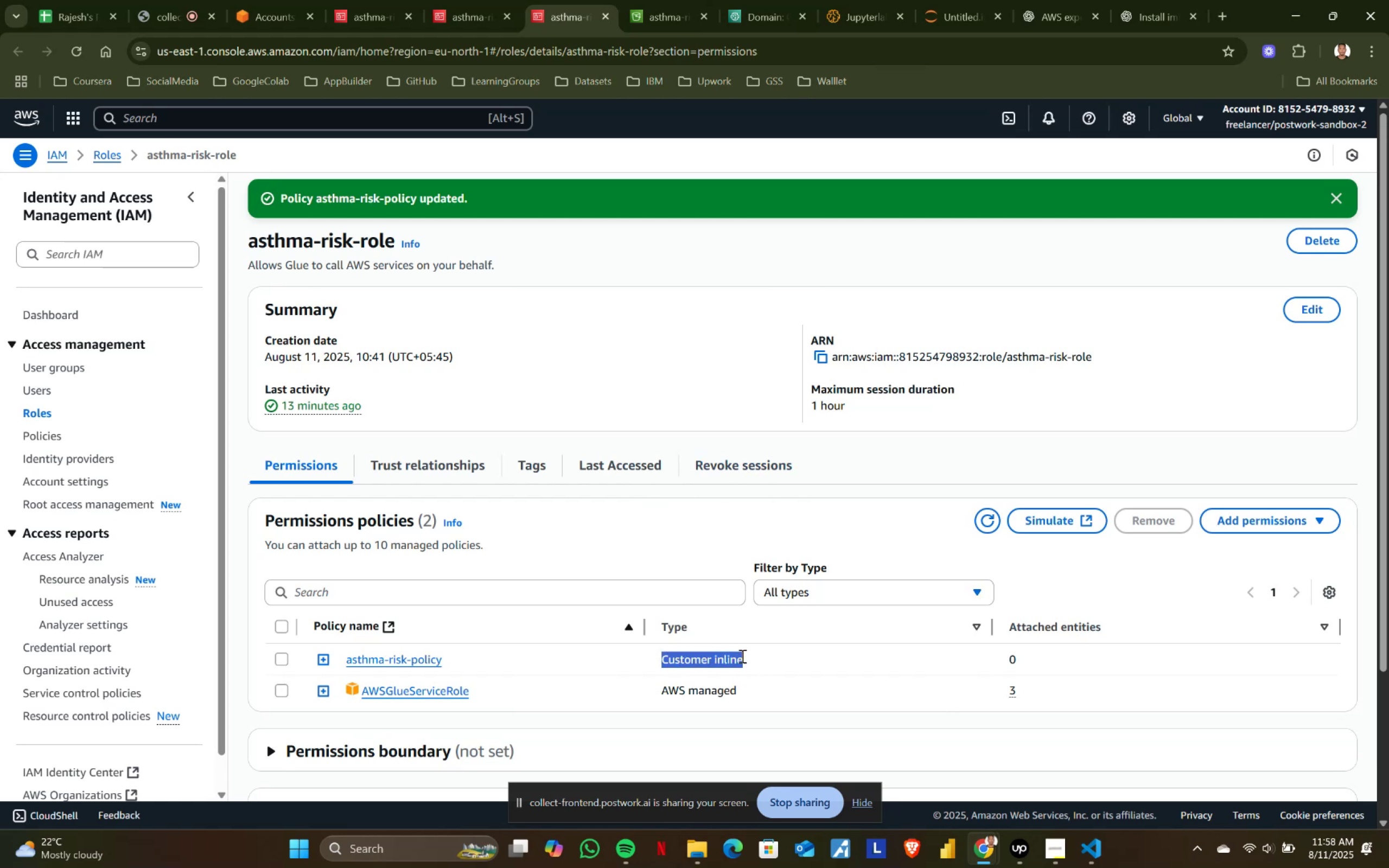 
left_click([741, 656])
 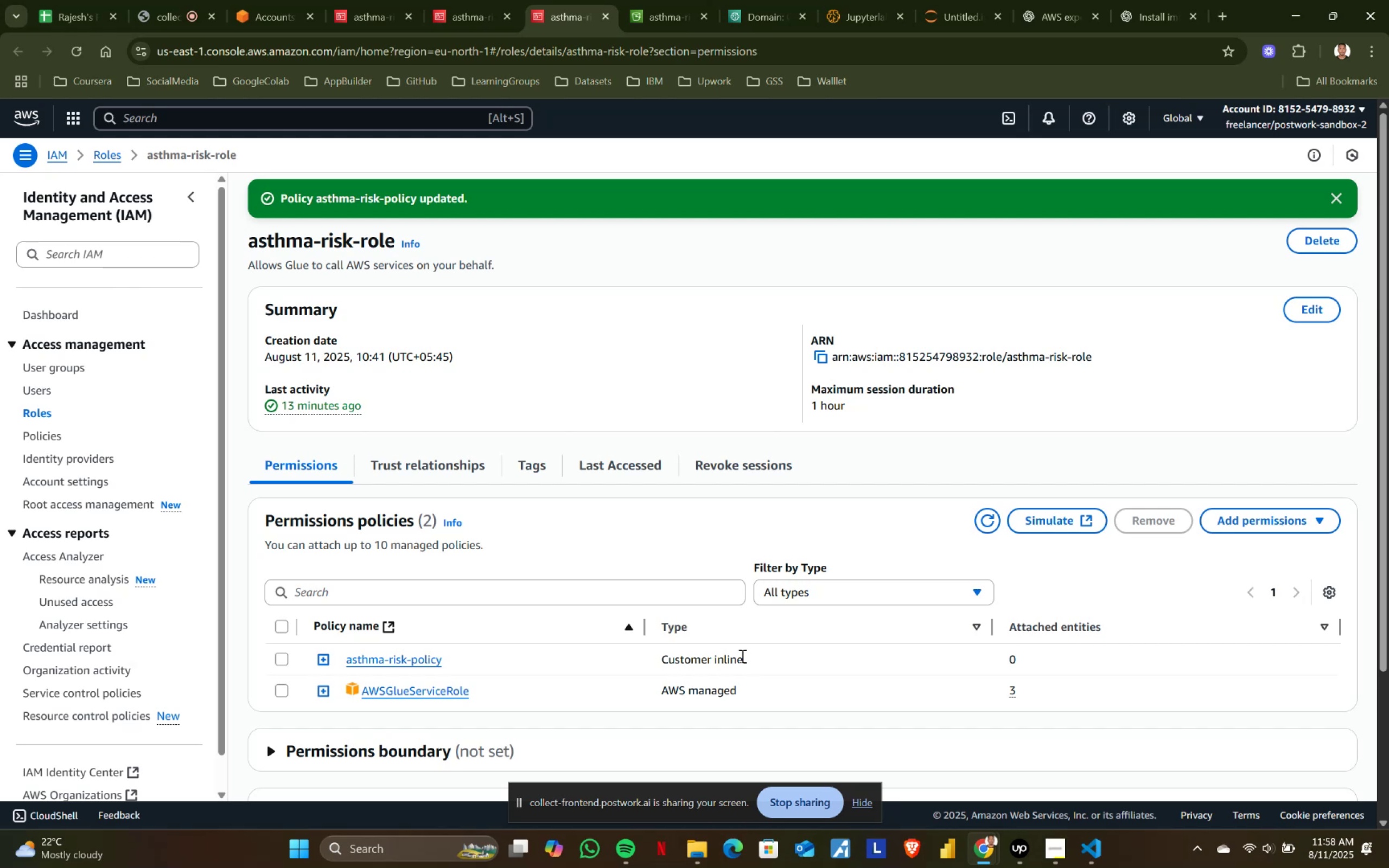 
wait(13.35)
 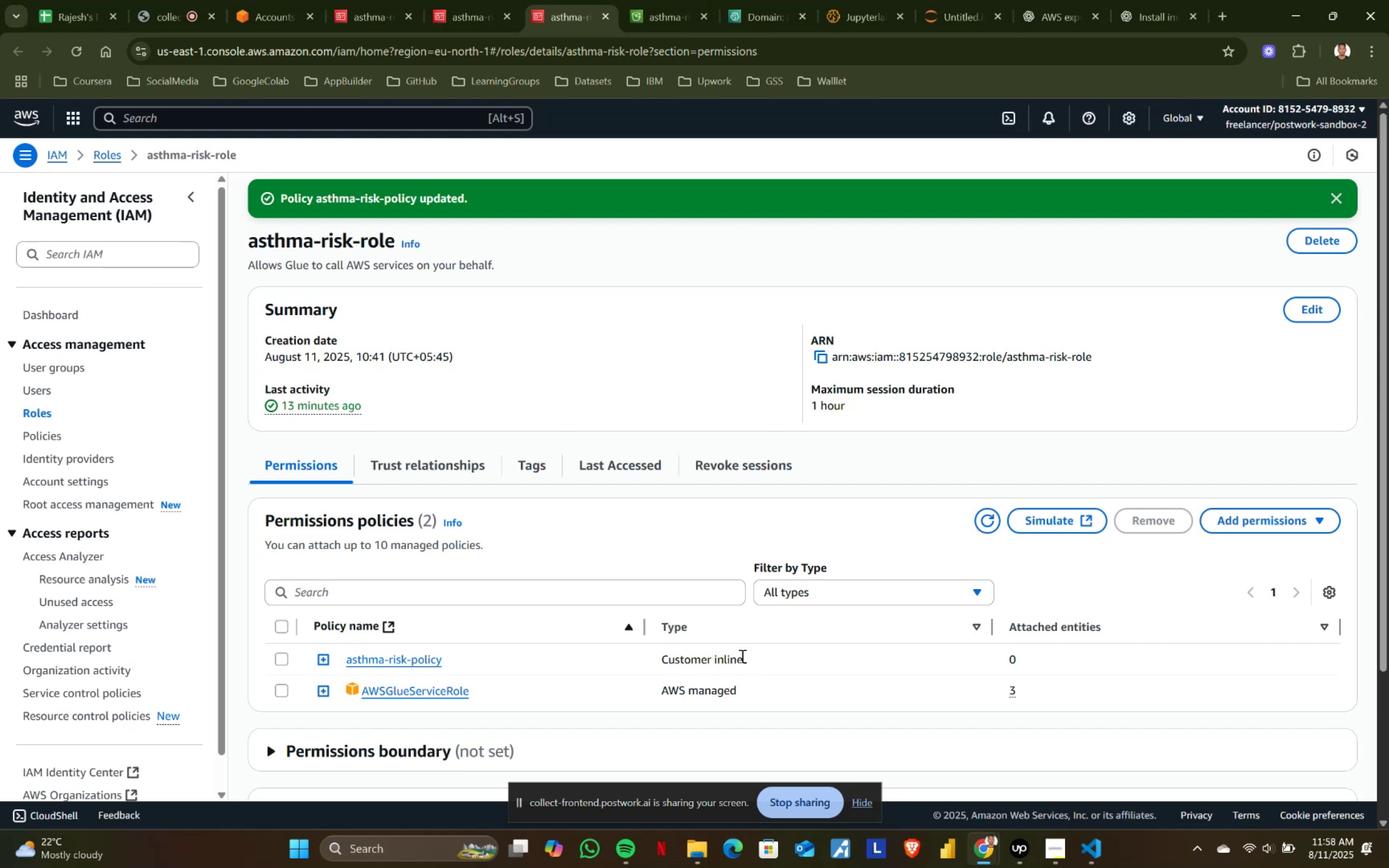 
left_click_drag(start_coordinate=[813, 404], to_coordinate=[874, 407])
 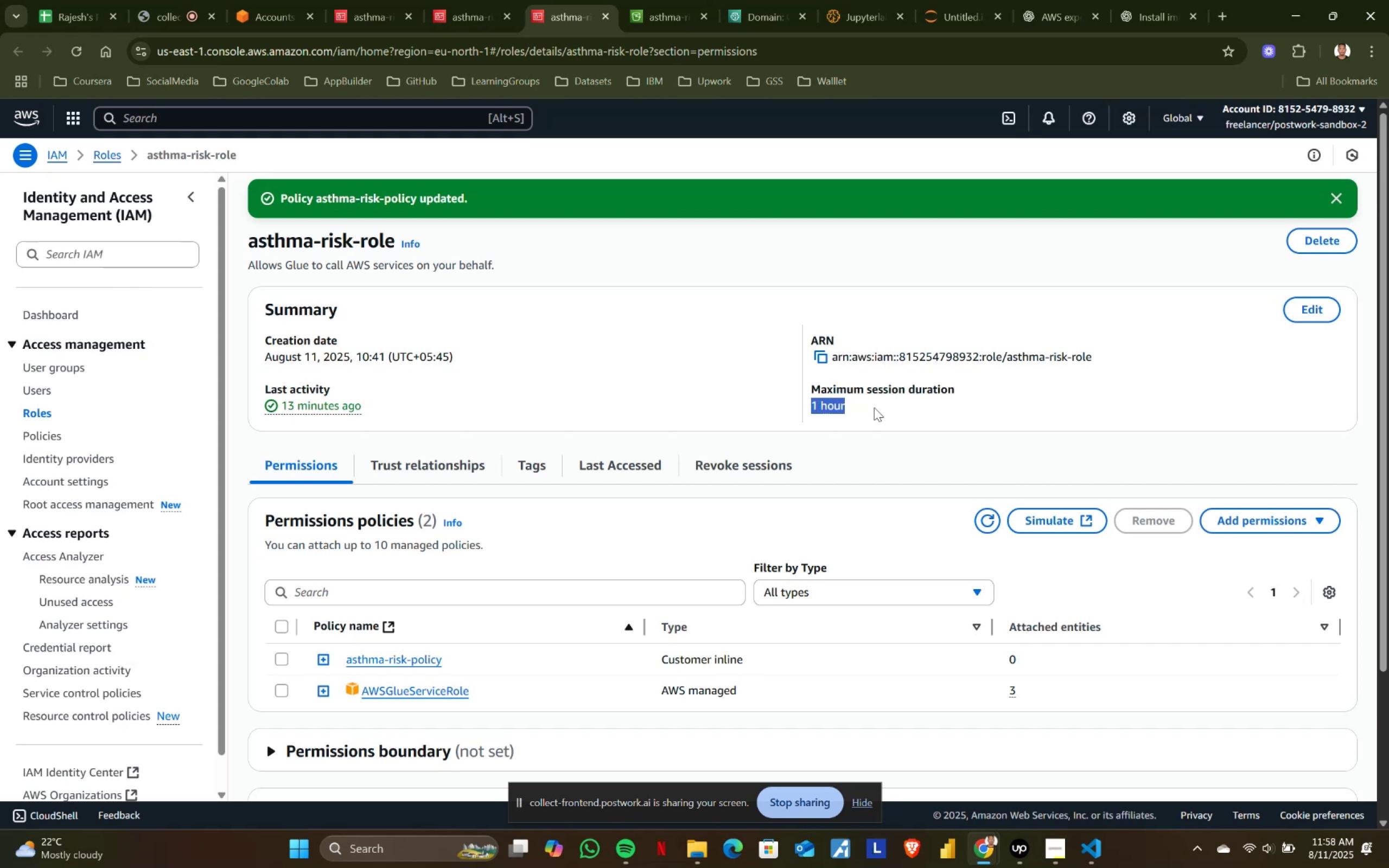 
left_click([874, 407])
 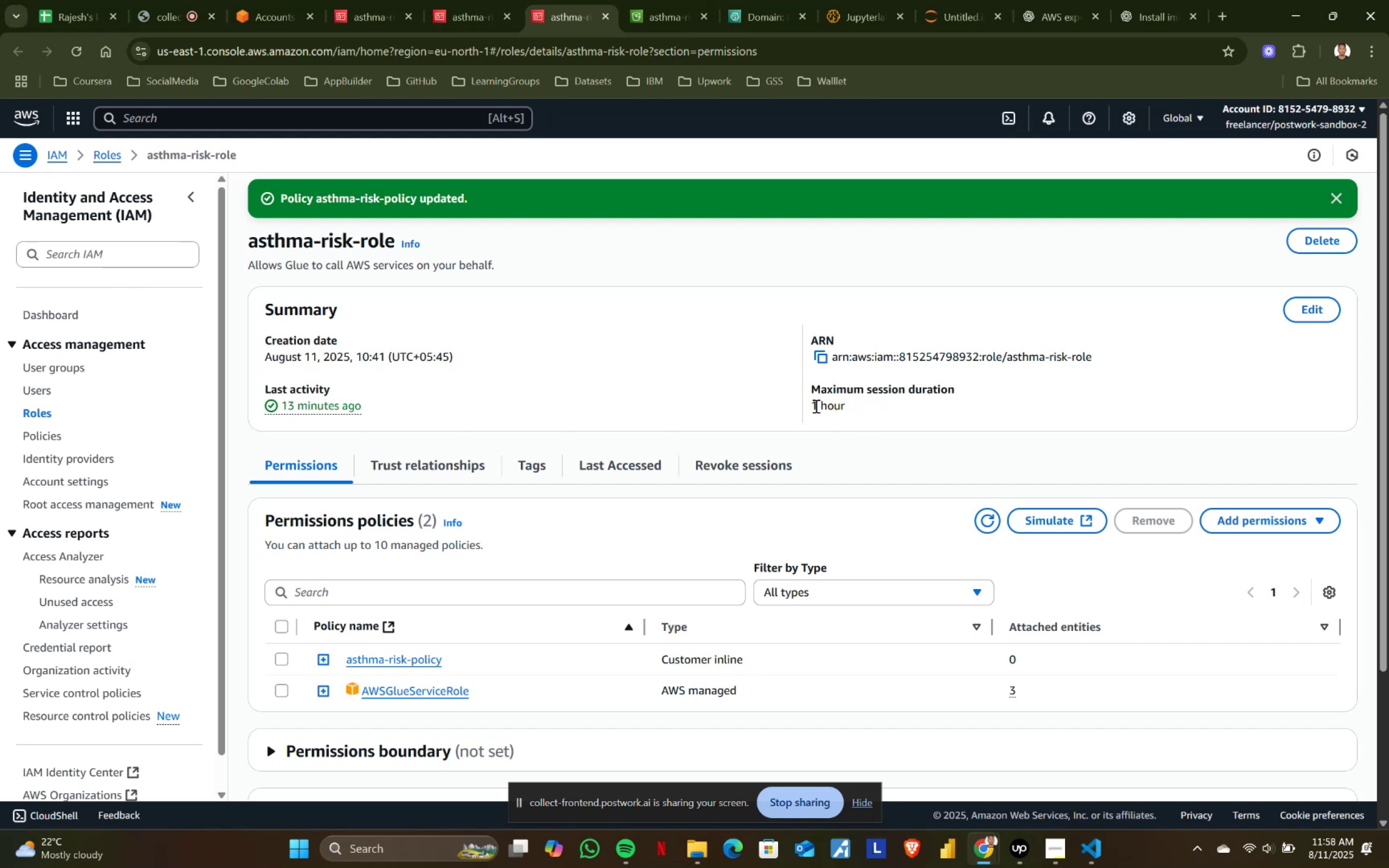 
left_click_drag(start_coordinate=[812, 398], to_coordinate=[845, 400])
 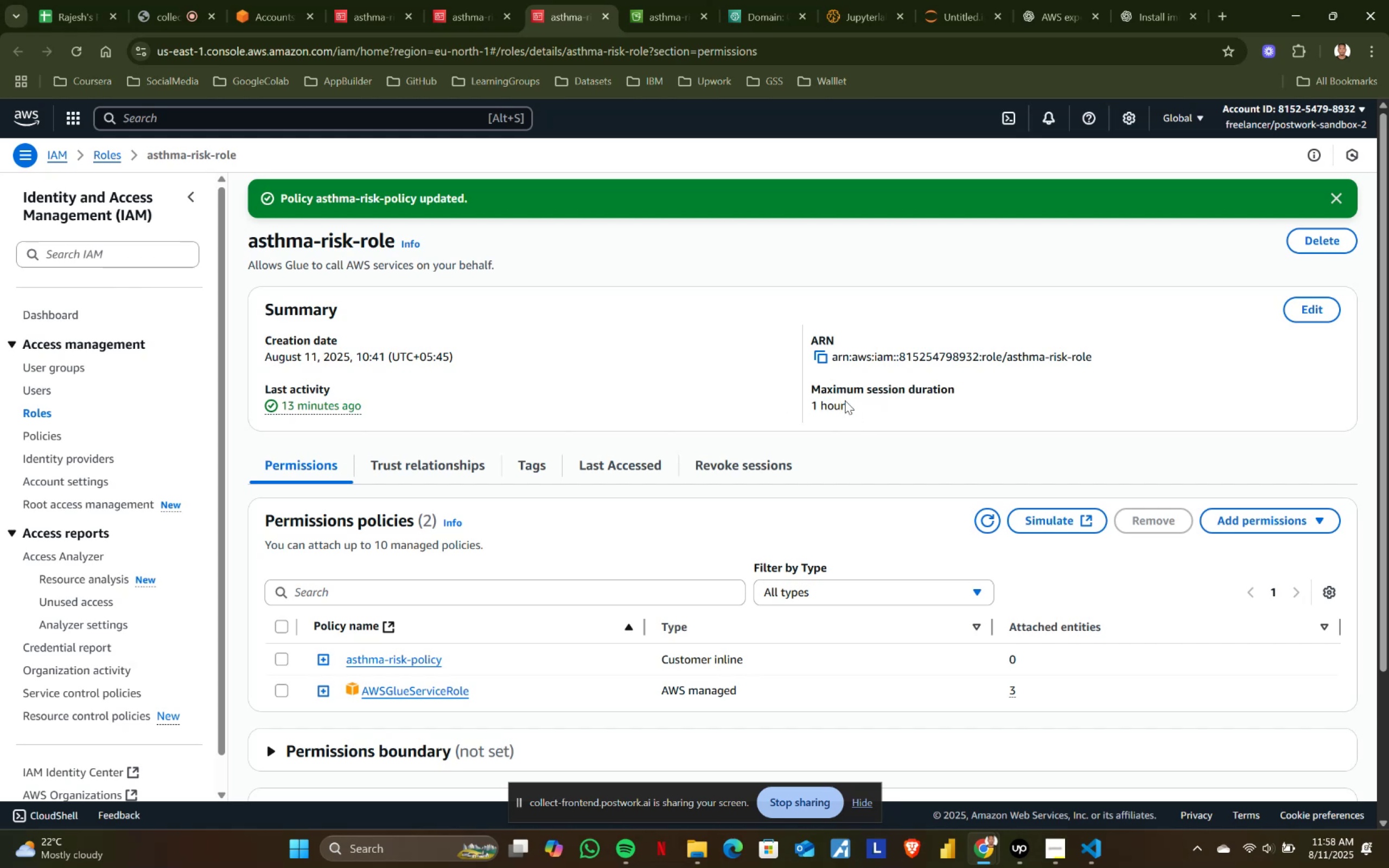 
double_click([845, 400])
 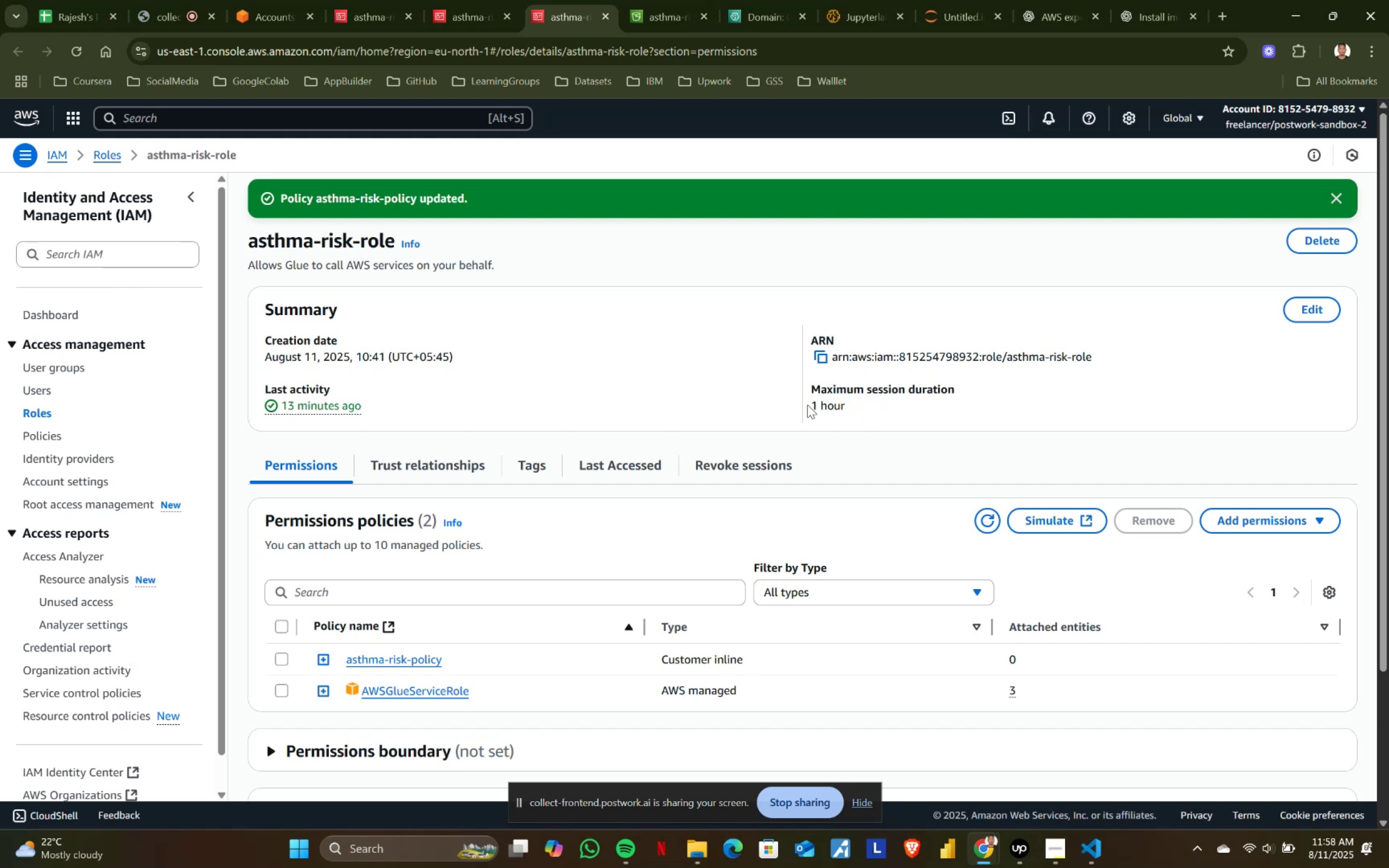 
left_click_drag(start_coordinate=[806, 404], to_coordinate=[870, 402])
 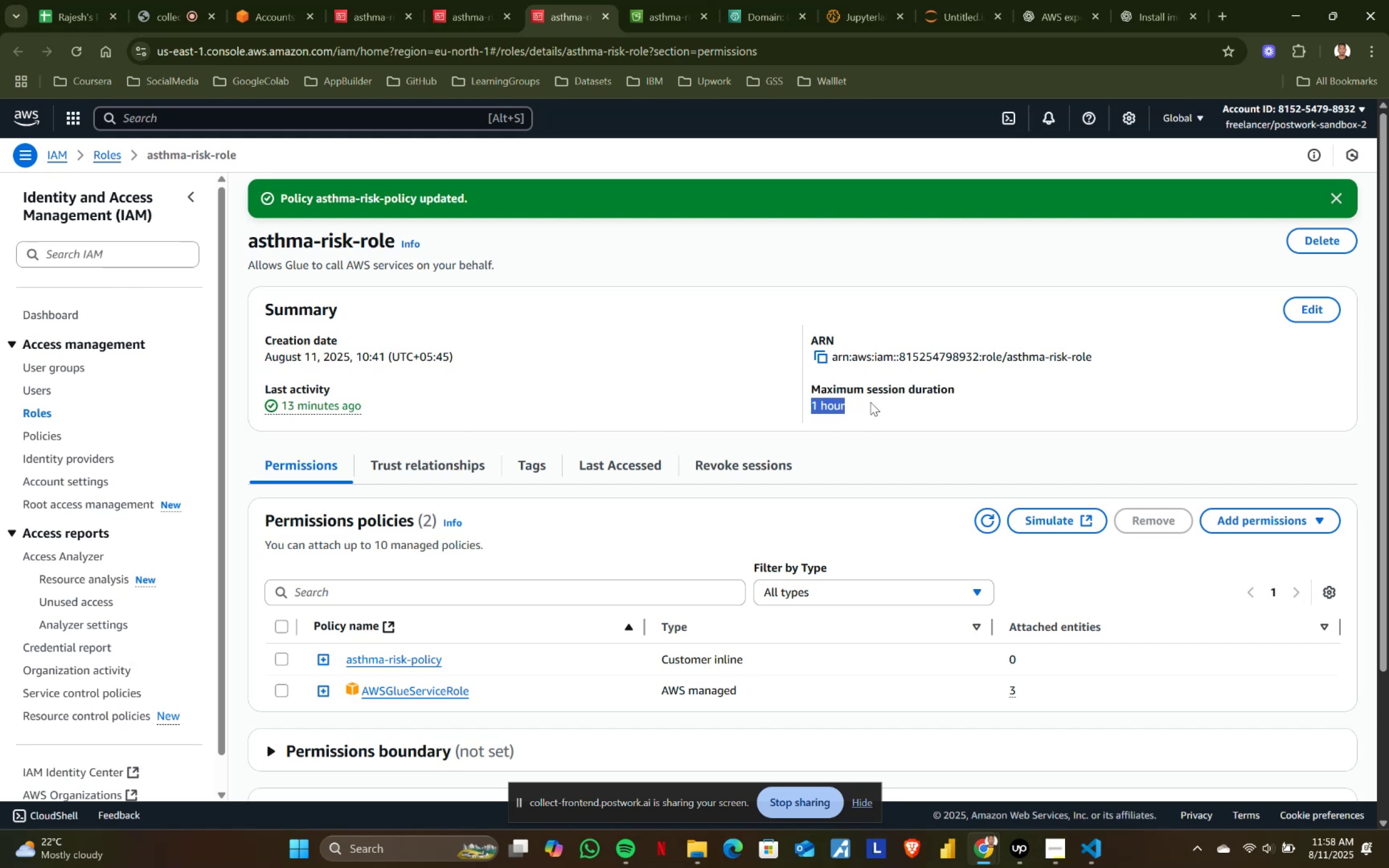 
left_click([870, 402])
 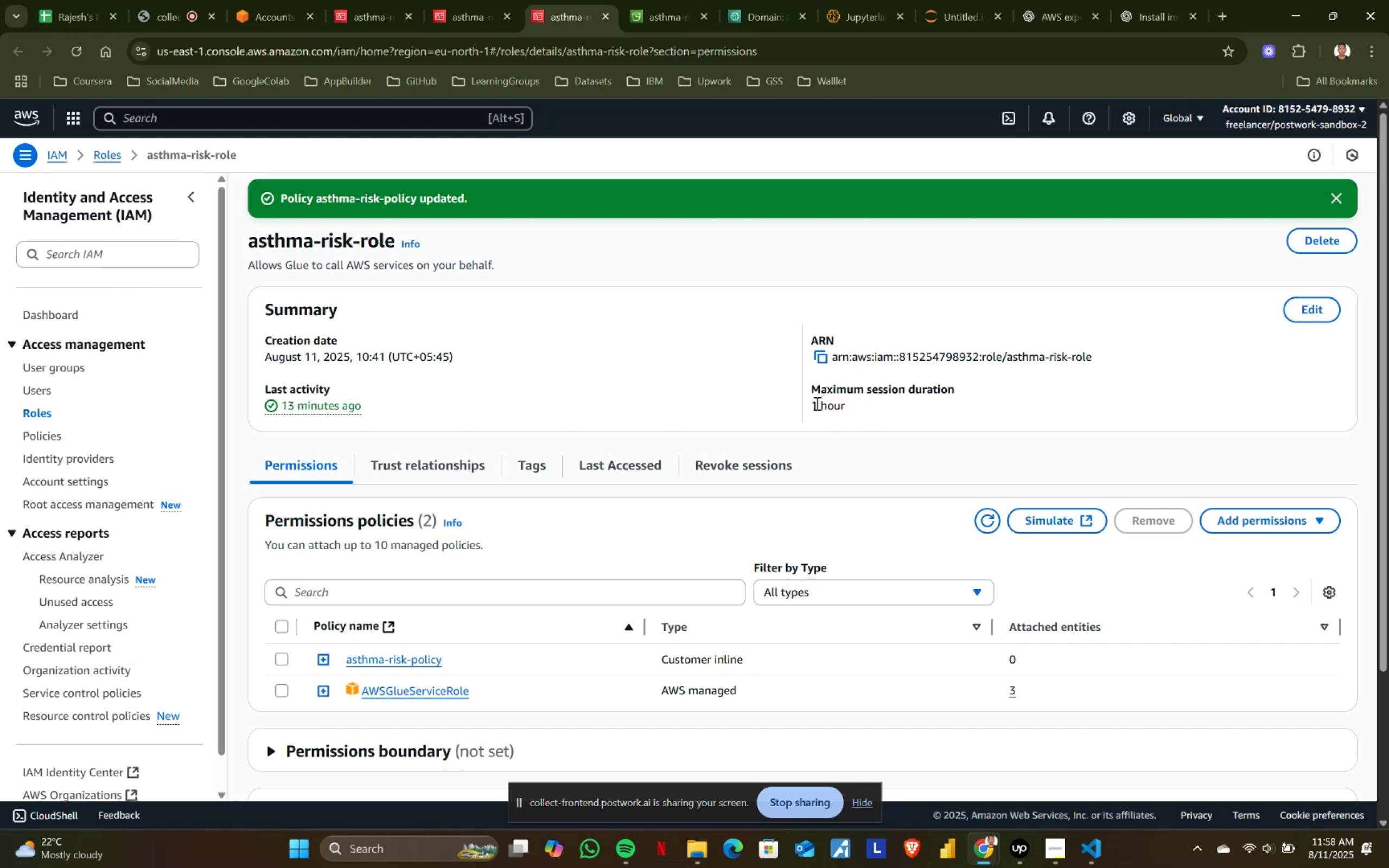 
left_click_drag(start_coordinate=[811, 403], to_coordinate=[858, 400])
 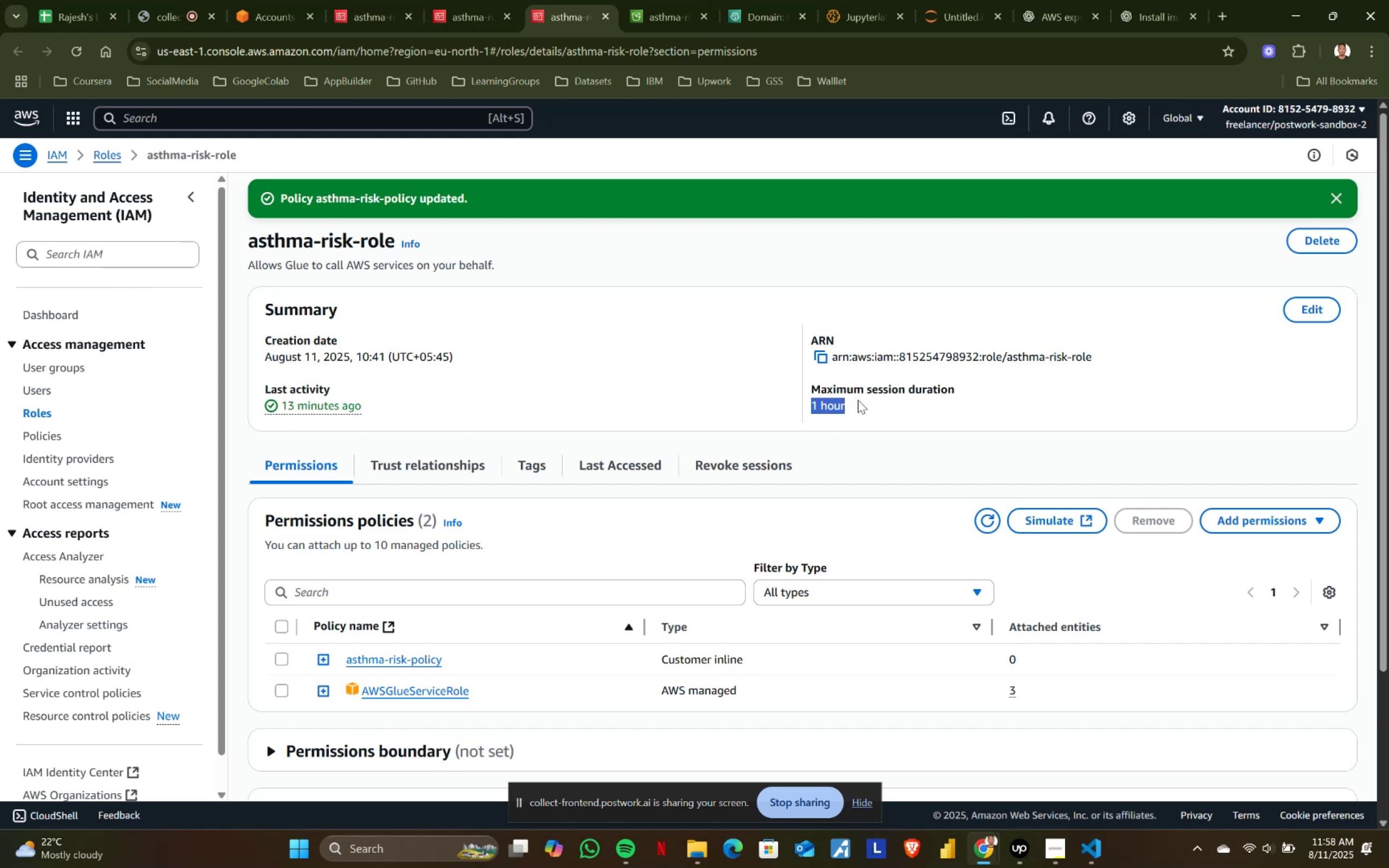 
left_click([858, 400])
 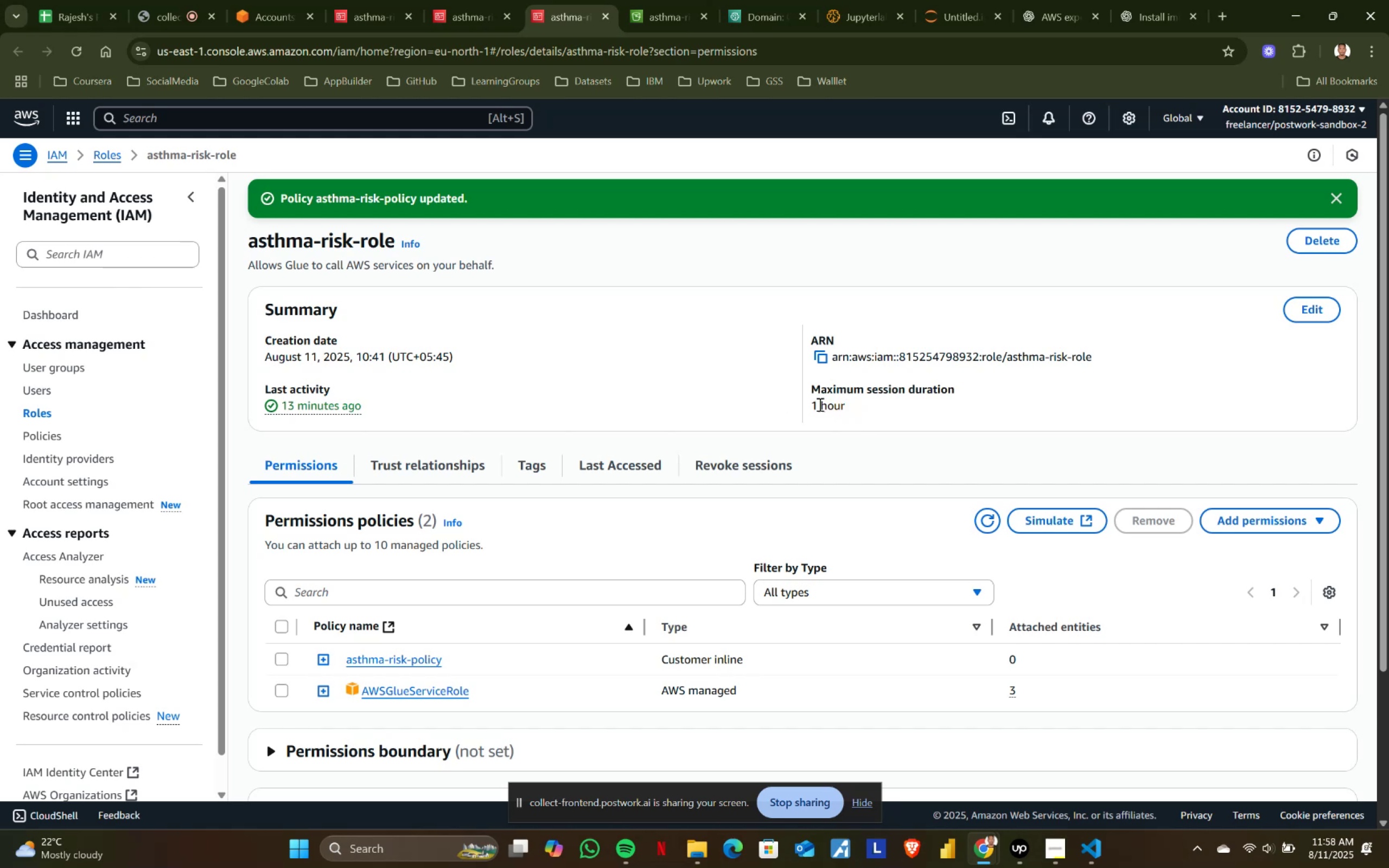 
left_click_drag(start_coordinate=[808, 402], to_coordinate=[843, 402])
 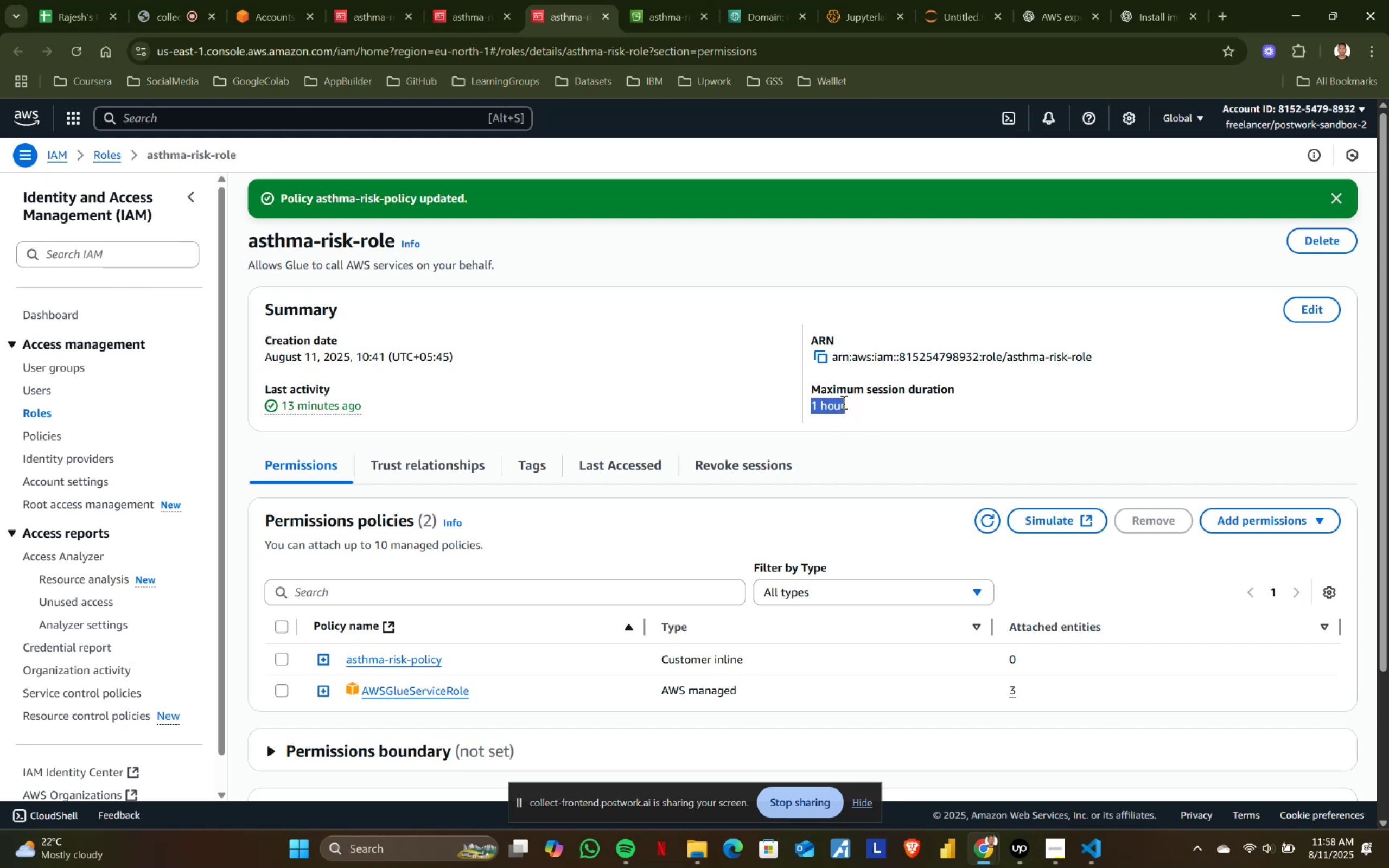 
left_click([843, 402])
 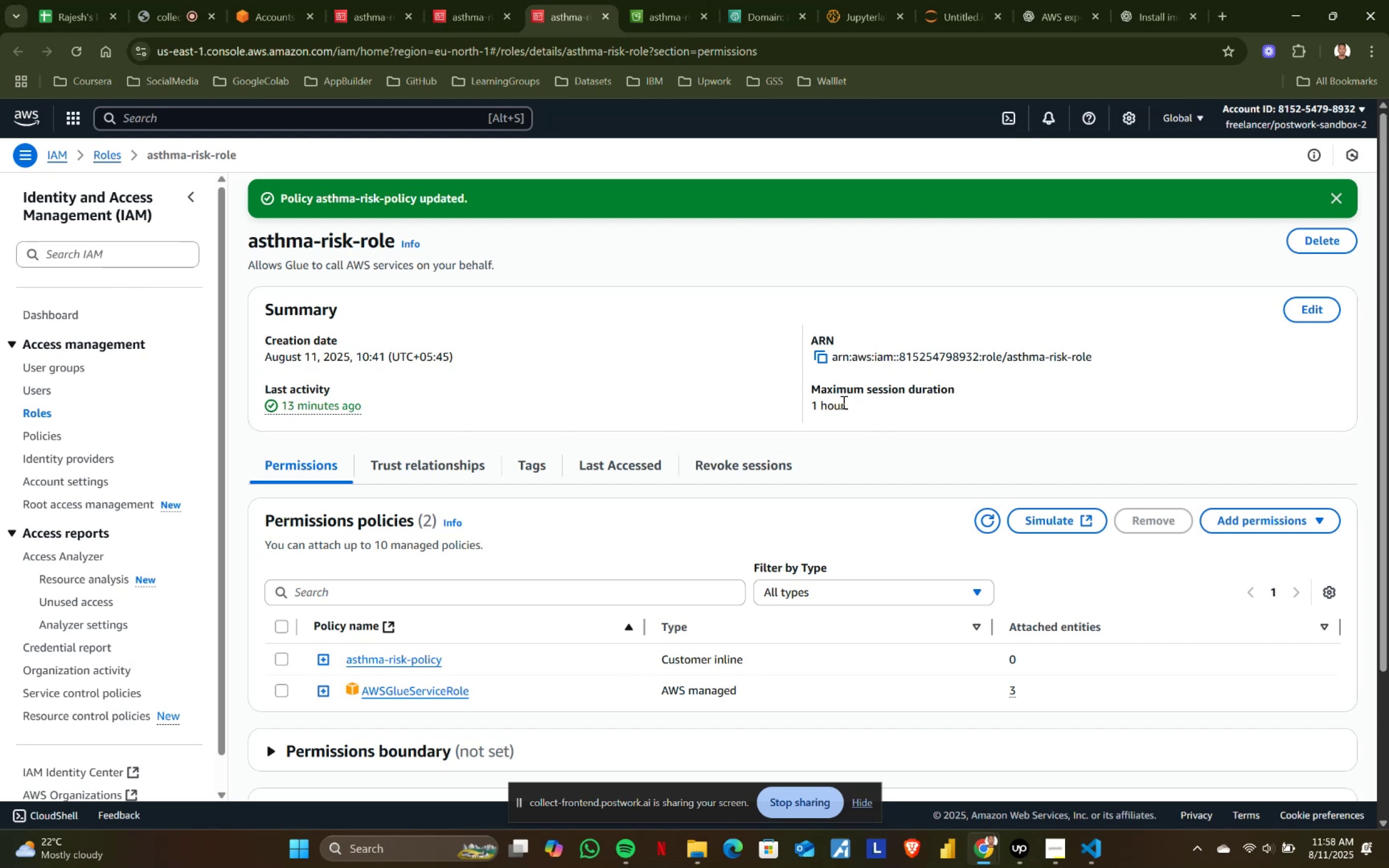 
wait(6.39)
 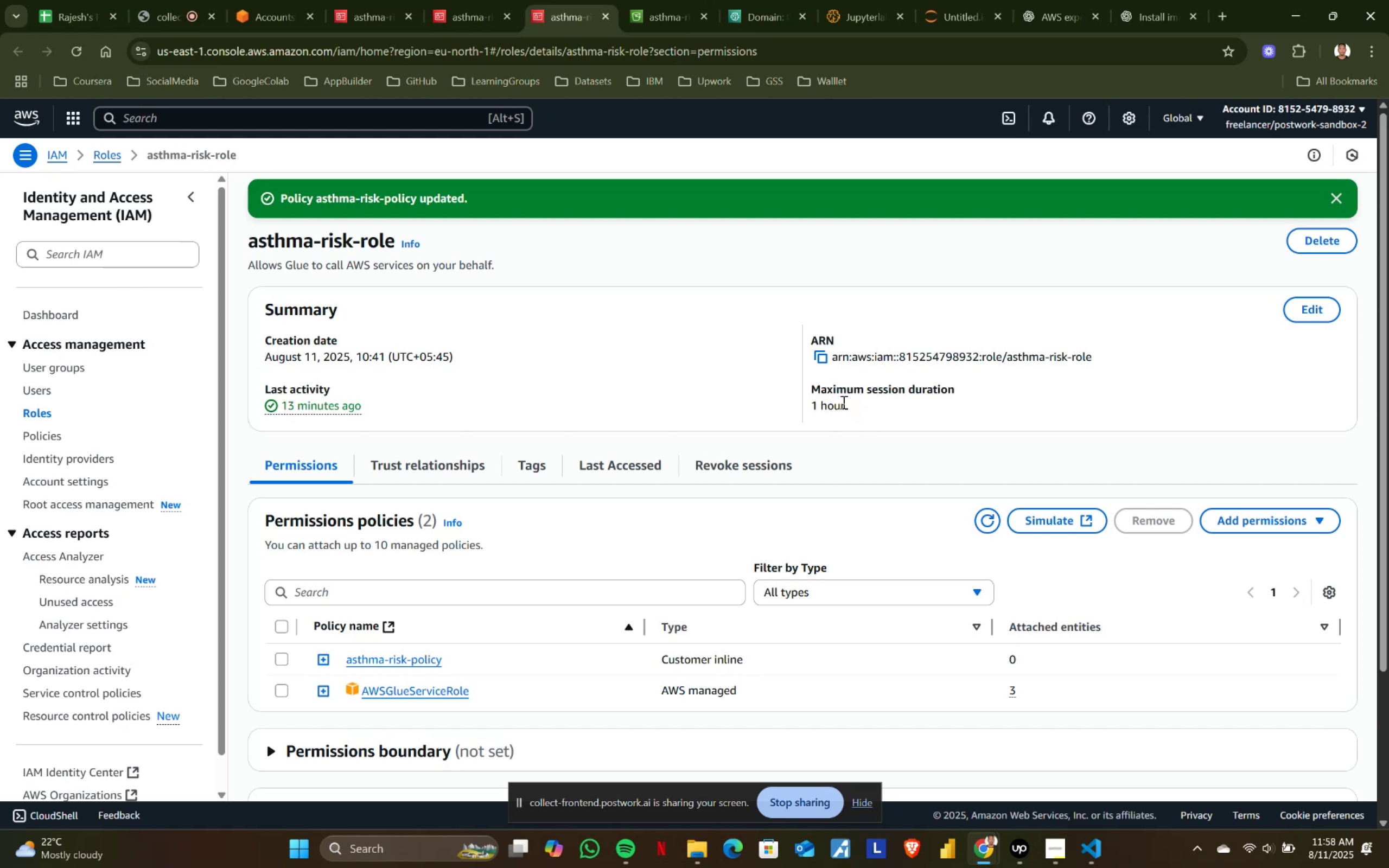 
scroll: coordinate [879, 401], scroll_direction: down, amount: 4.0
 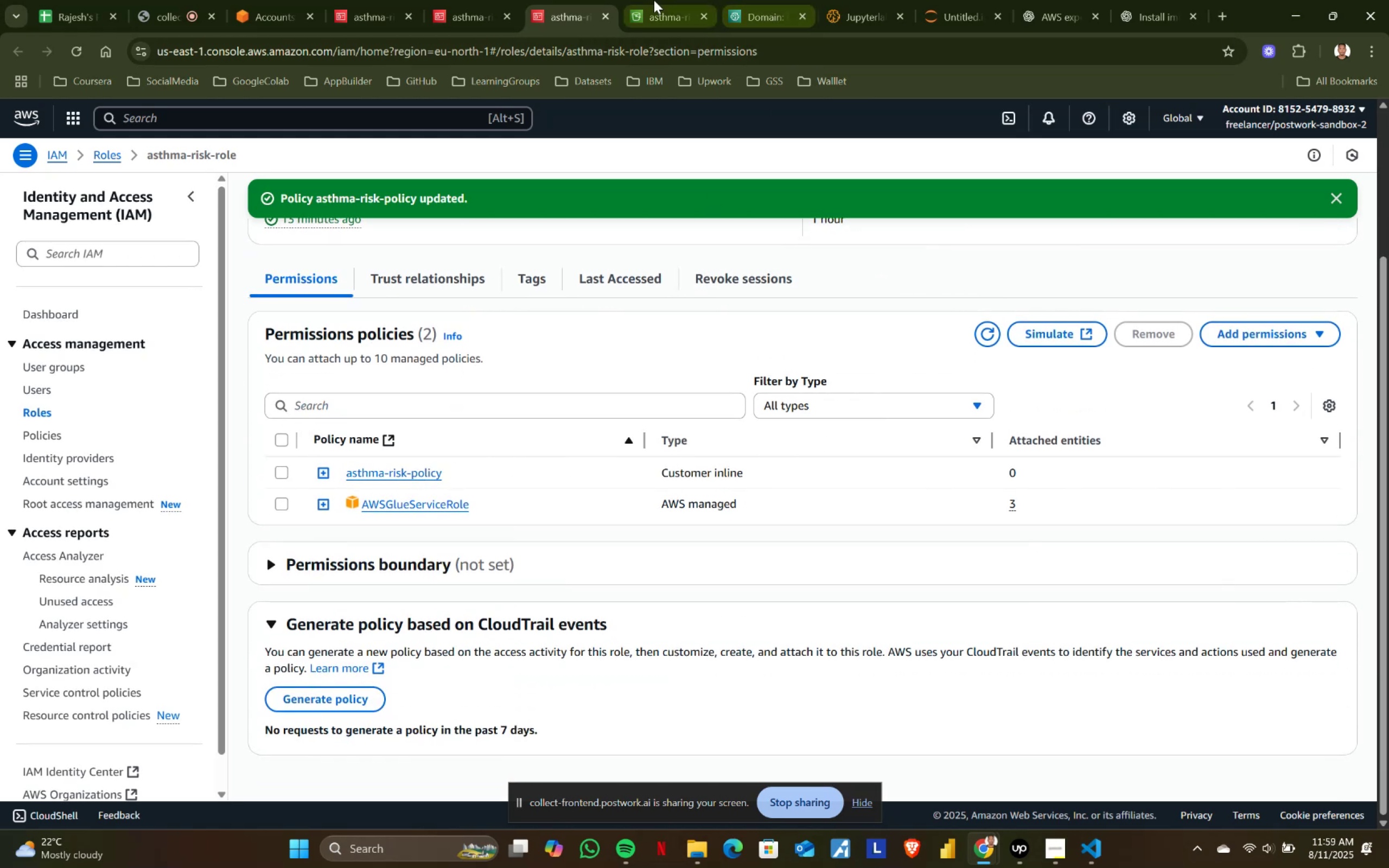 
mouse_move([668, 19])
 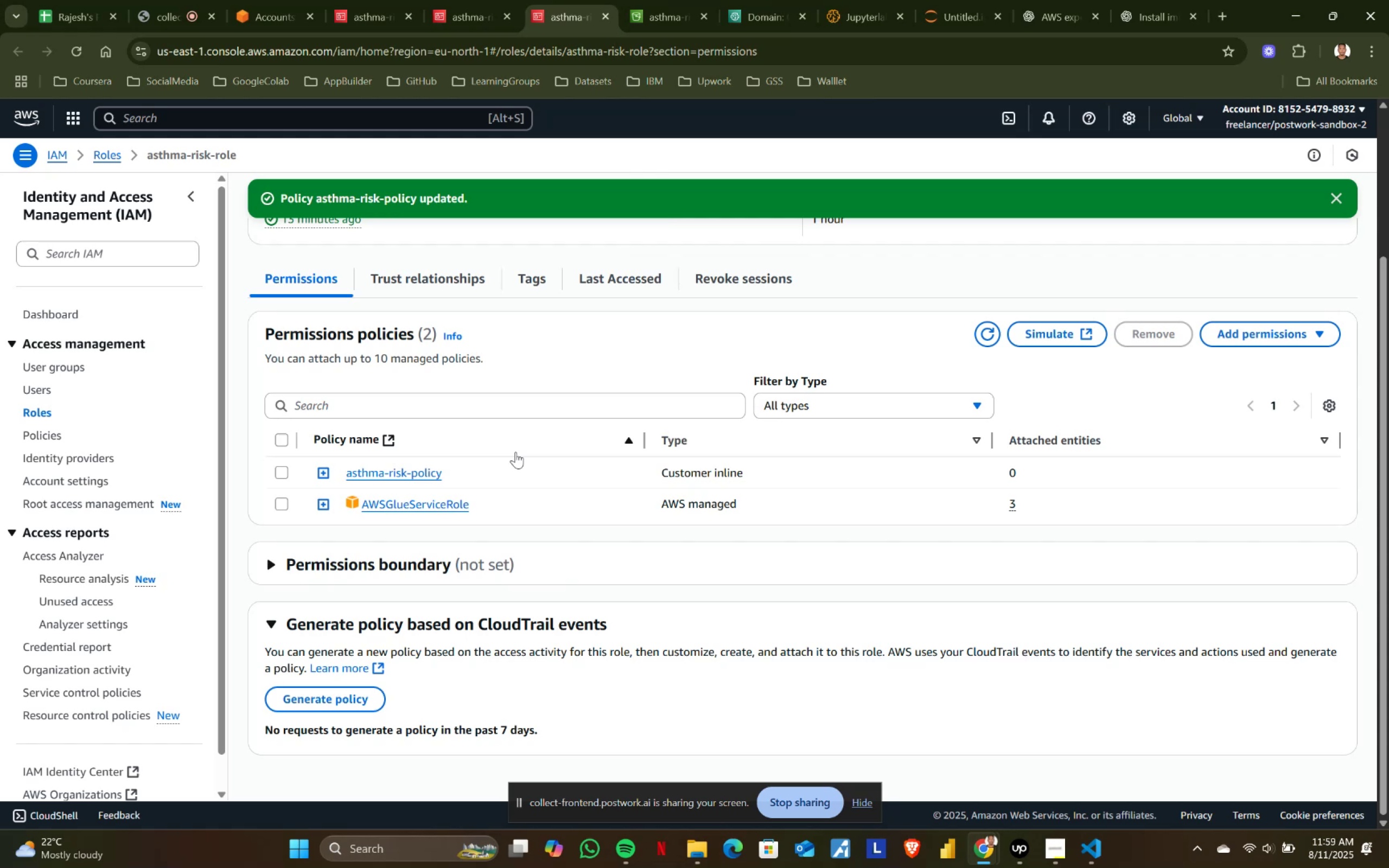 
wait(22.86)
 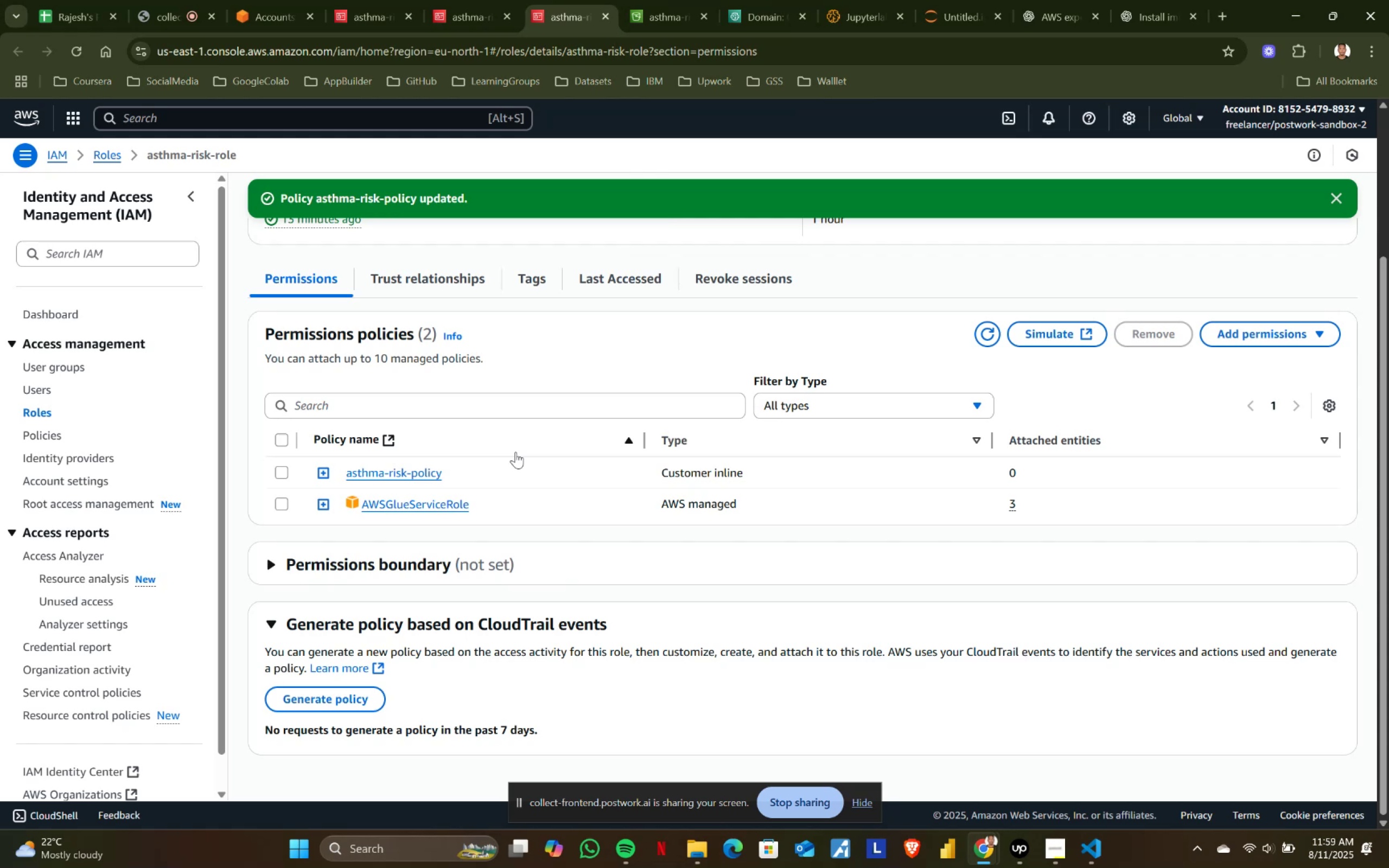 
left_click([960, 0])
 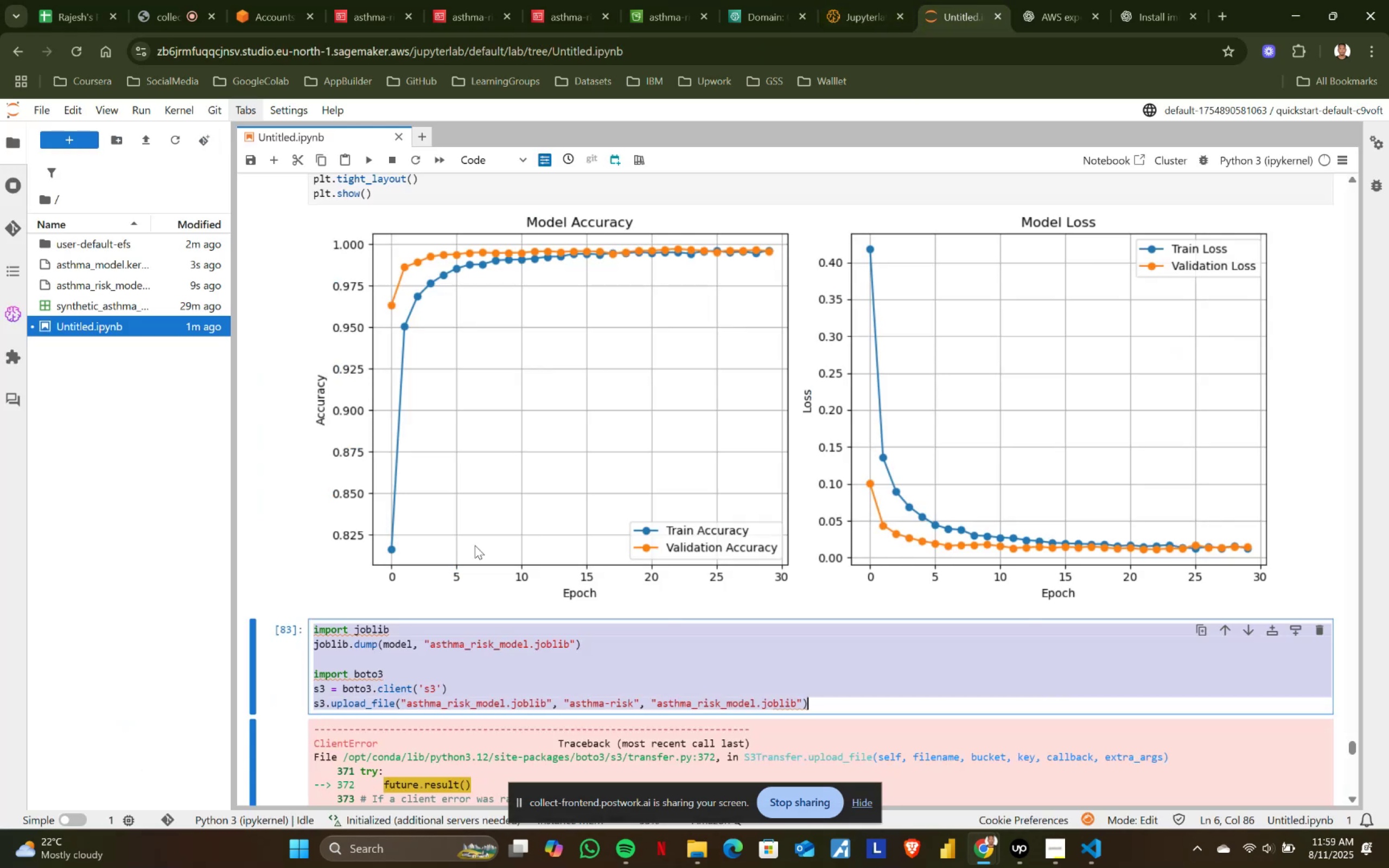 
scroll: coordinate [353, 725], scroll_direction: down, amount: 3.0
 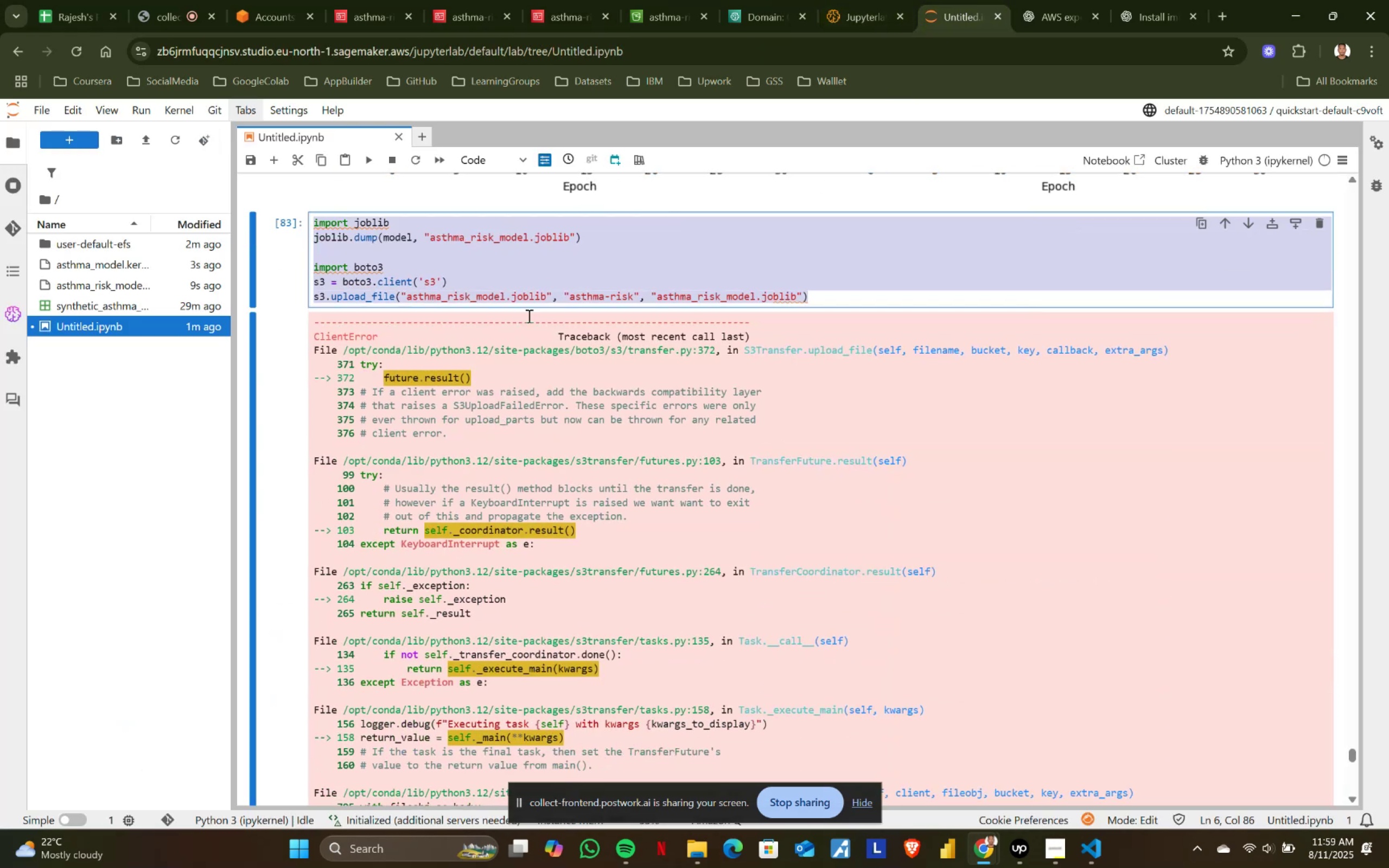 
left_click([542, 270])
 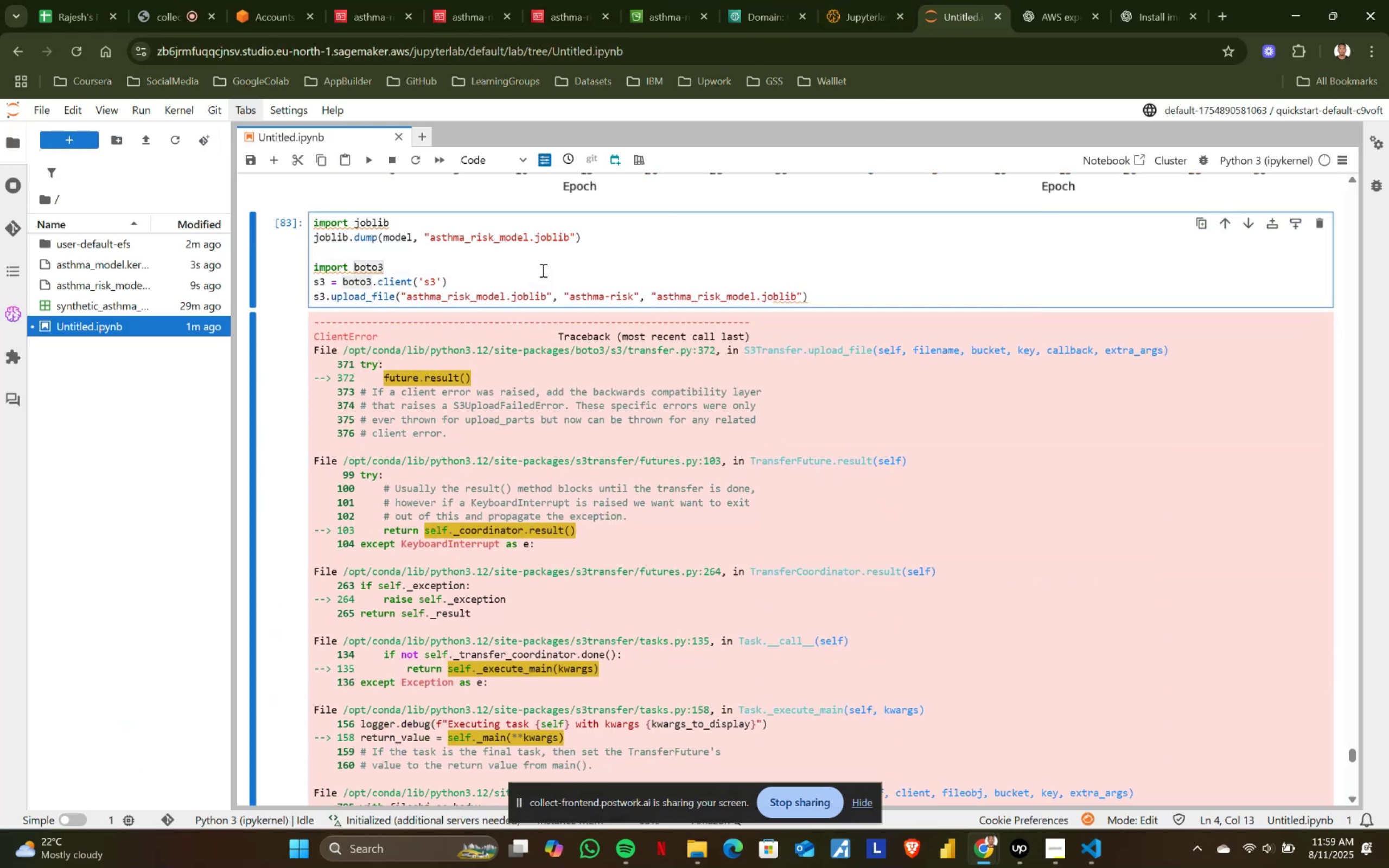 
key(Shift+ShiftRight)
 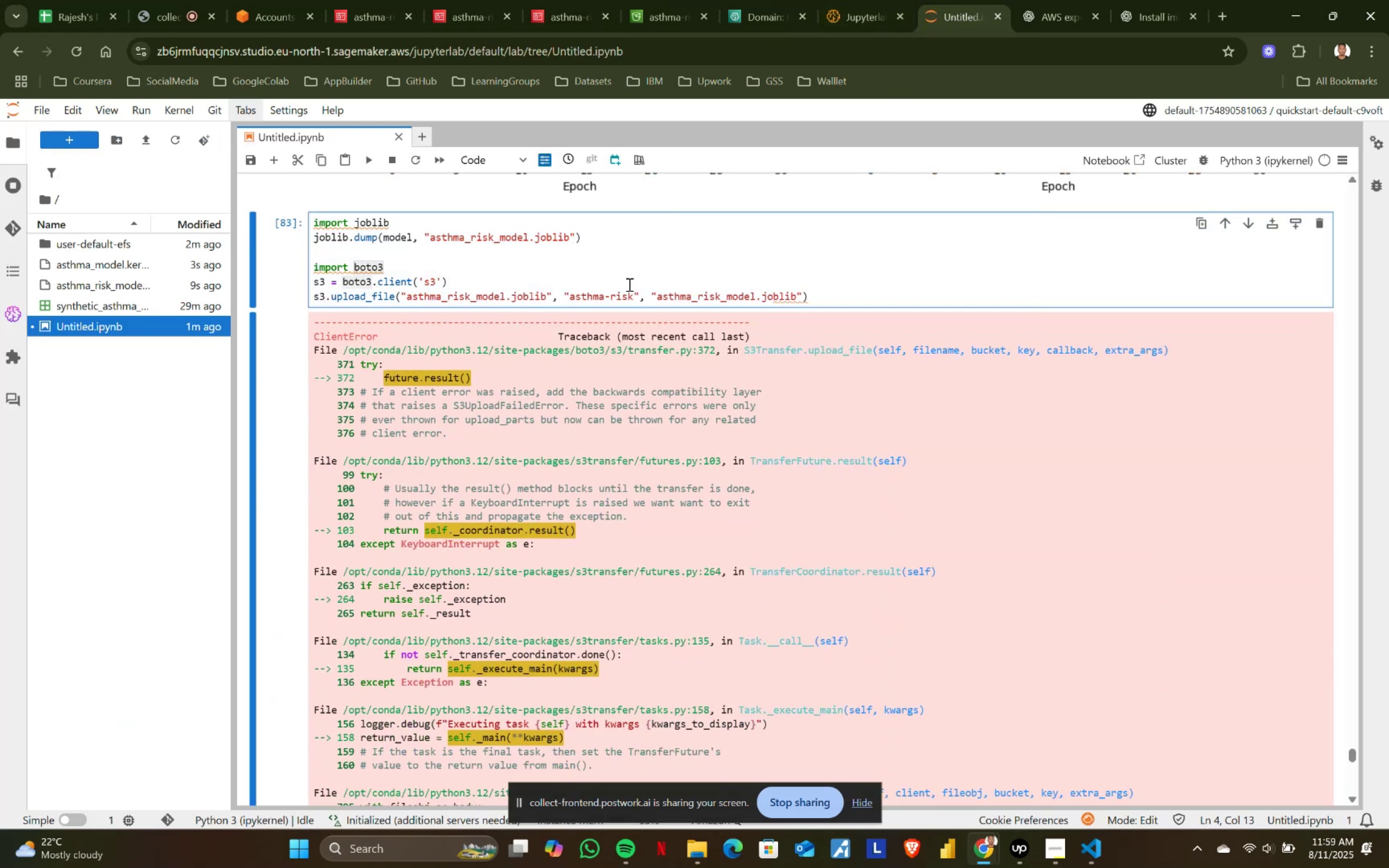 
scroll: coordinate [642, 282], scroll_direction: up, amount: 1.0
 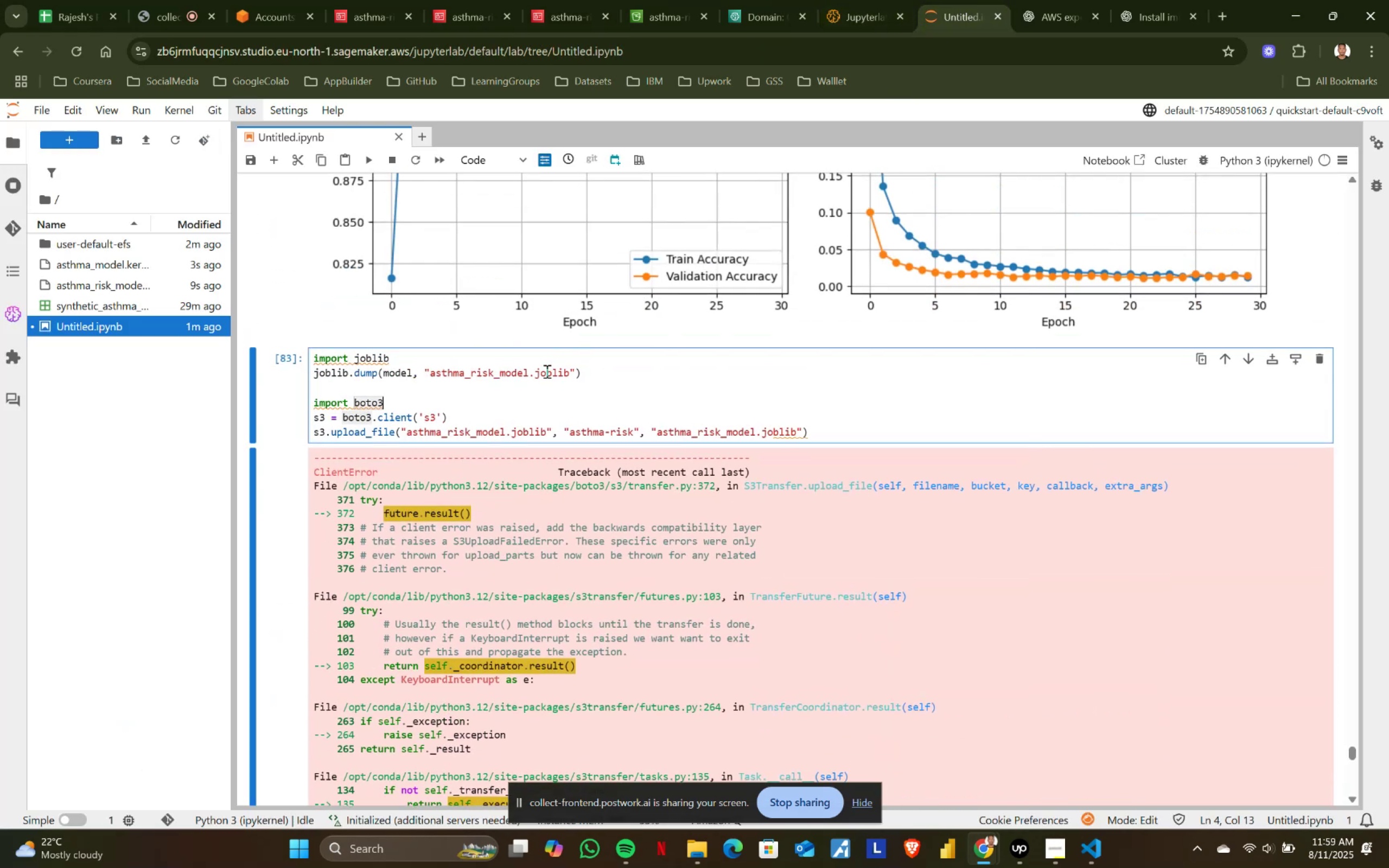 
left_click([527, 382])
 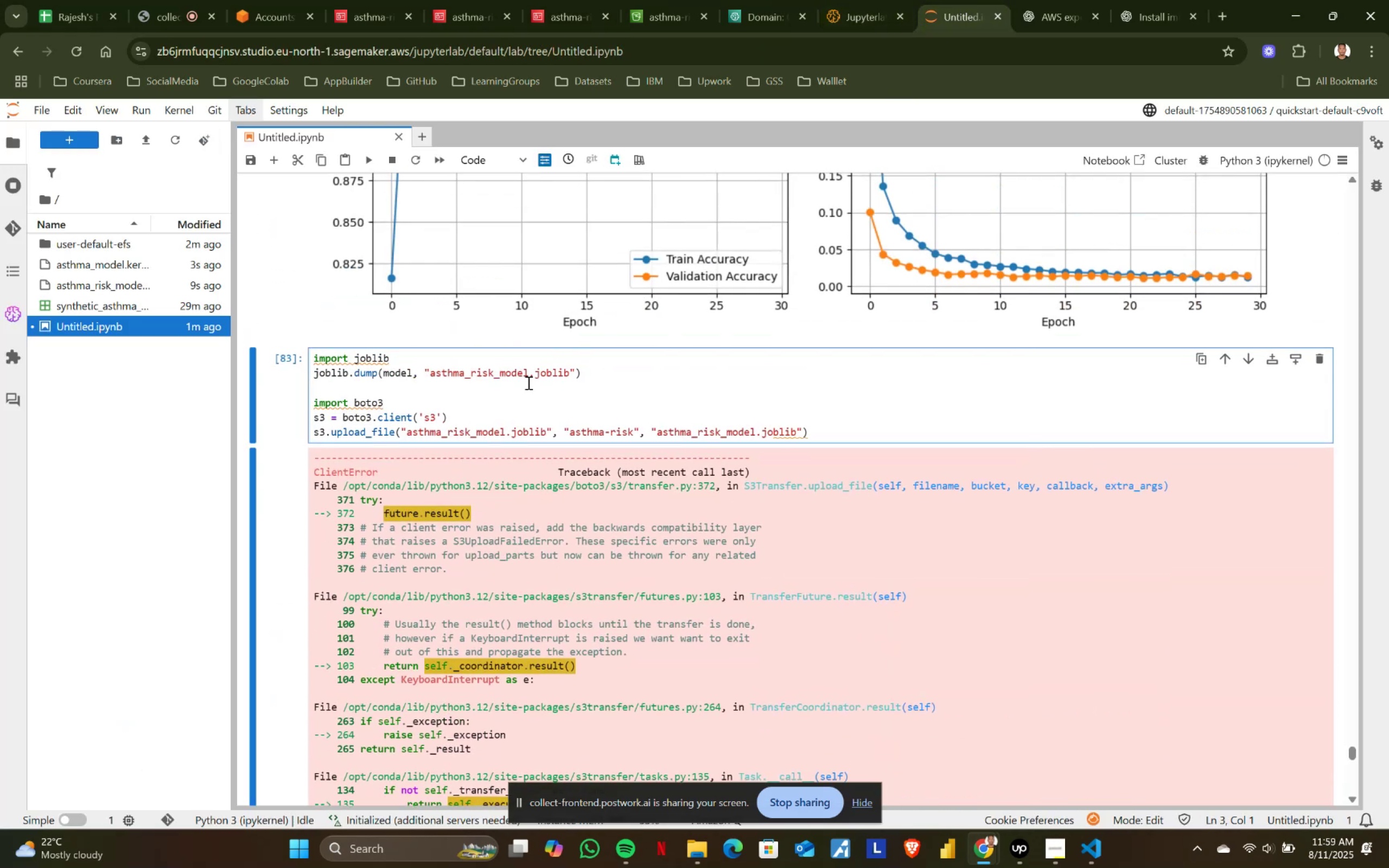 
key(Shift+Enter)
 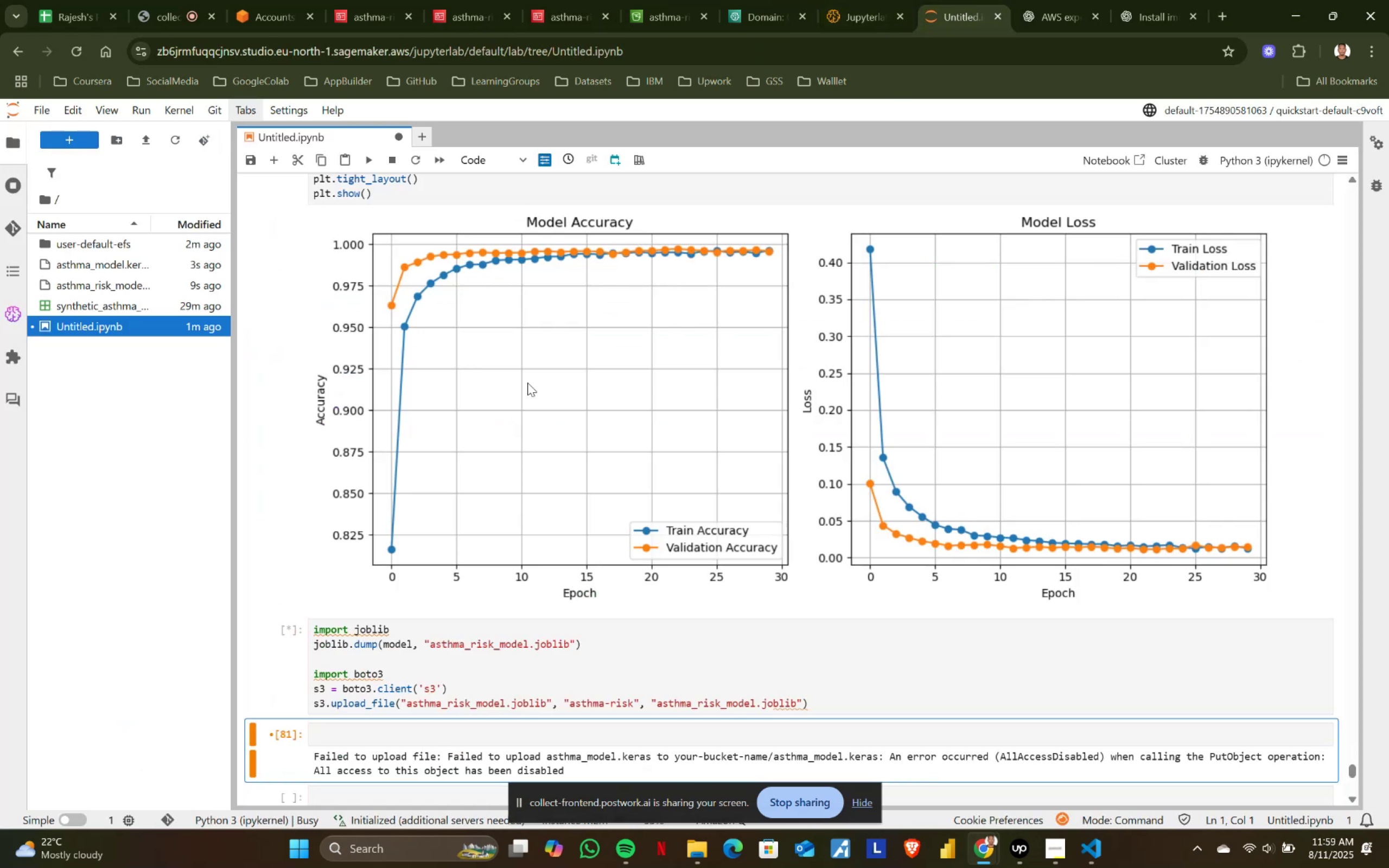 
scroll: coordinate [525, 384], scroll_direction: down, amount: 12.0
 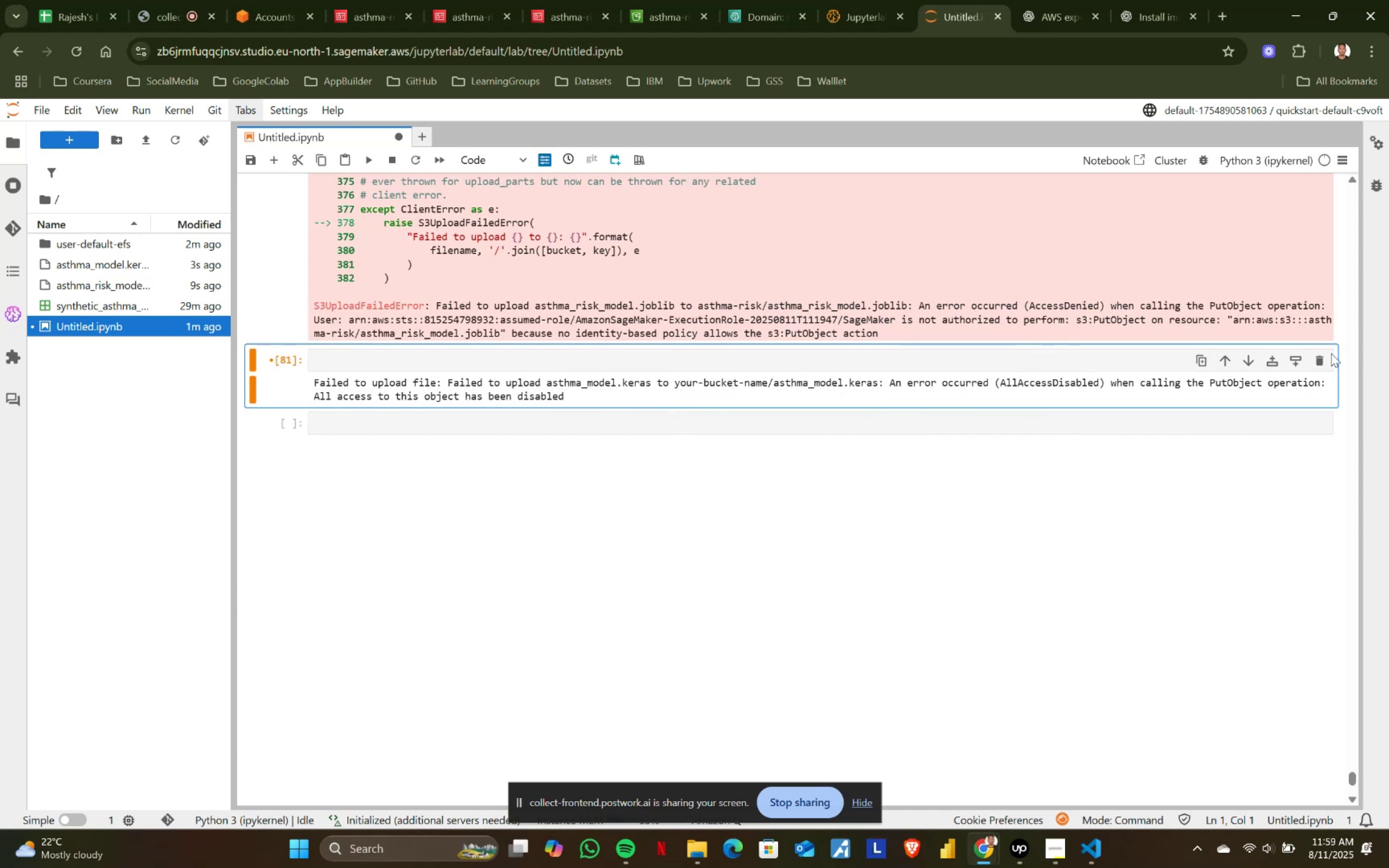 
left_click([1315, 356])
 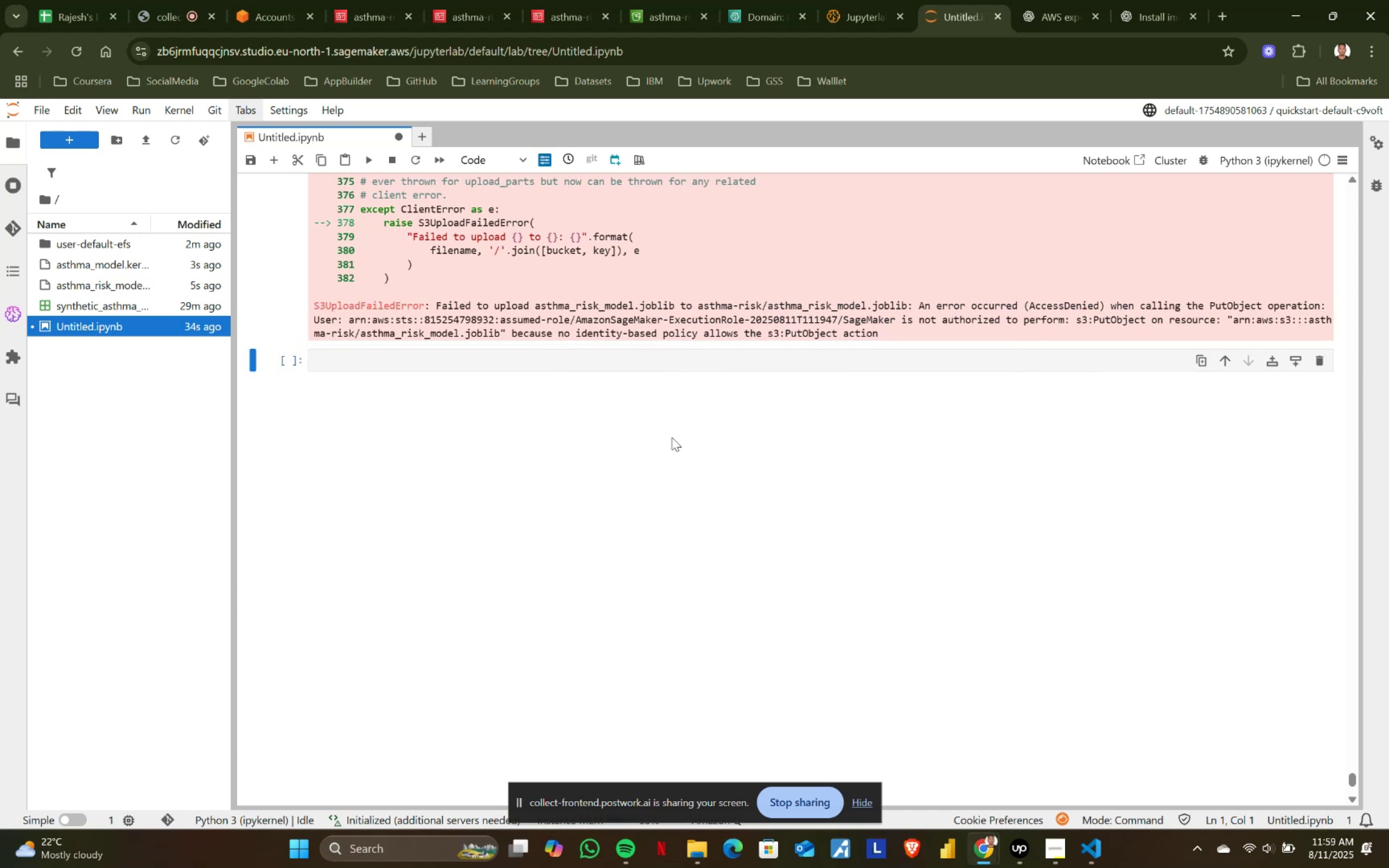 
scroll: coordinate [630, 454], scroll_direction: up, amount: 1.0
 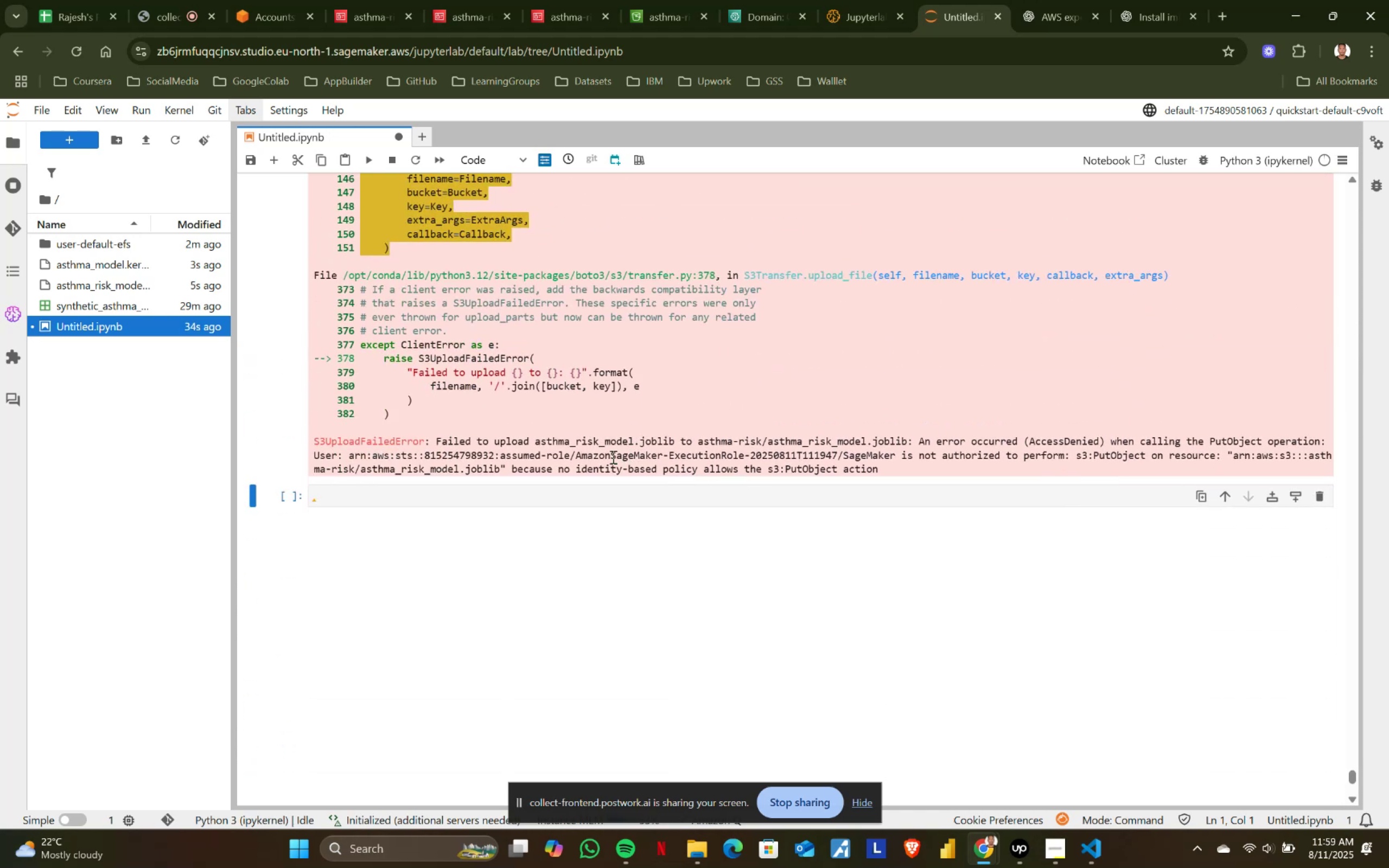 
left_click_drag(start_coordinate=[583, 453], to_coordinate=[846, 460])
 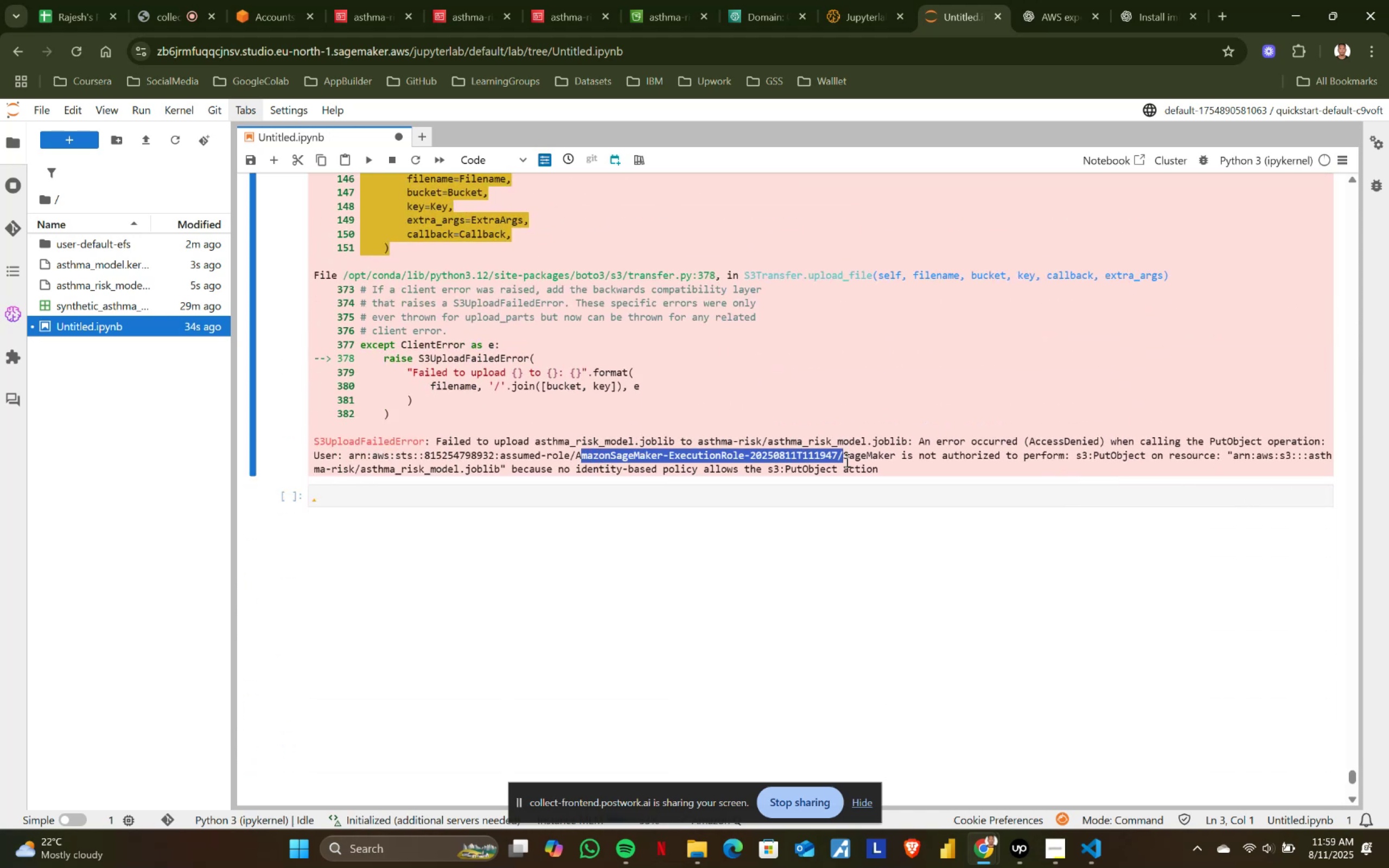 
double_click([846, 460])
 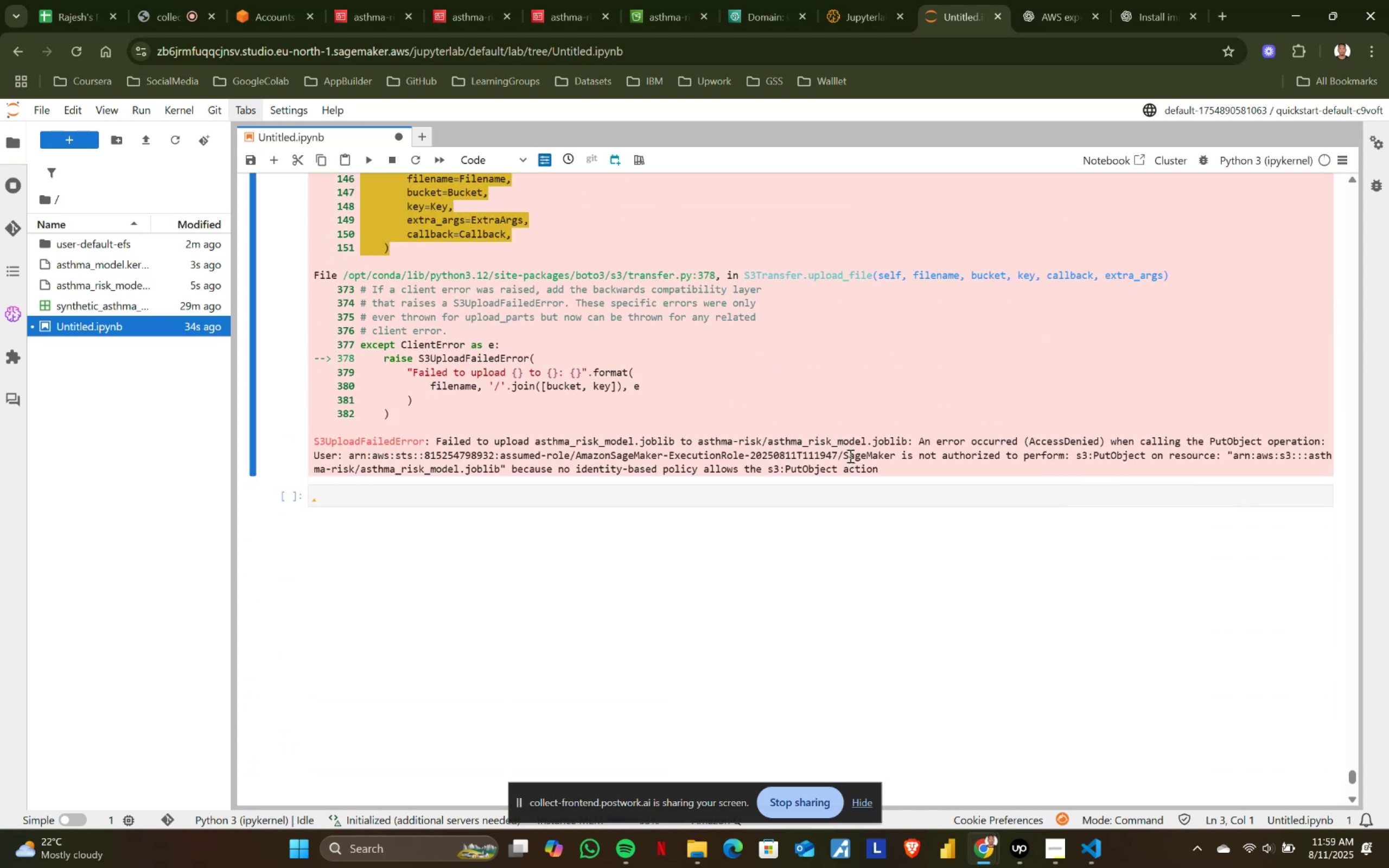 
left_click_drag(start_coordinate=[844, 455], to_coordinate=[972, 465])
 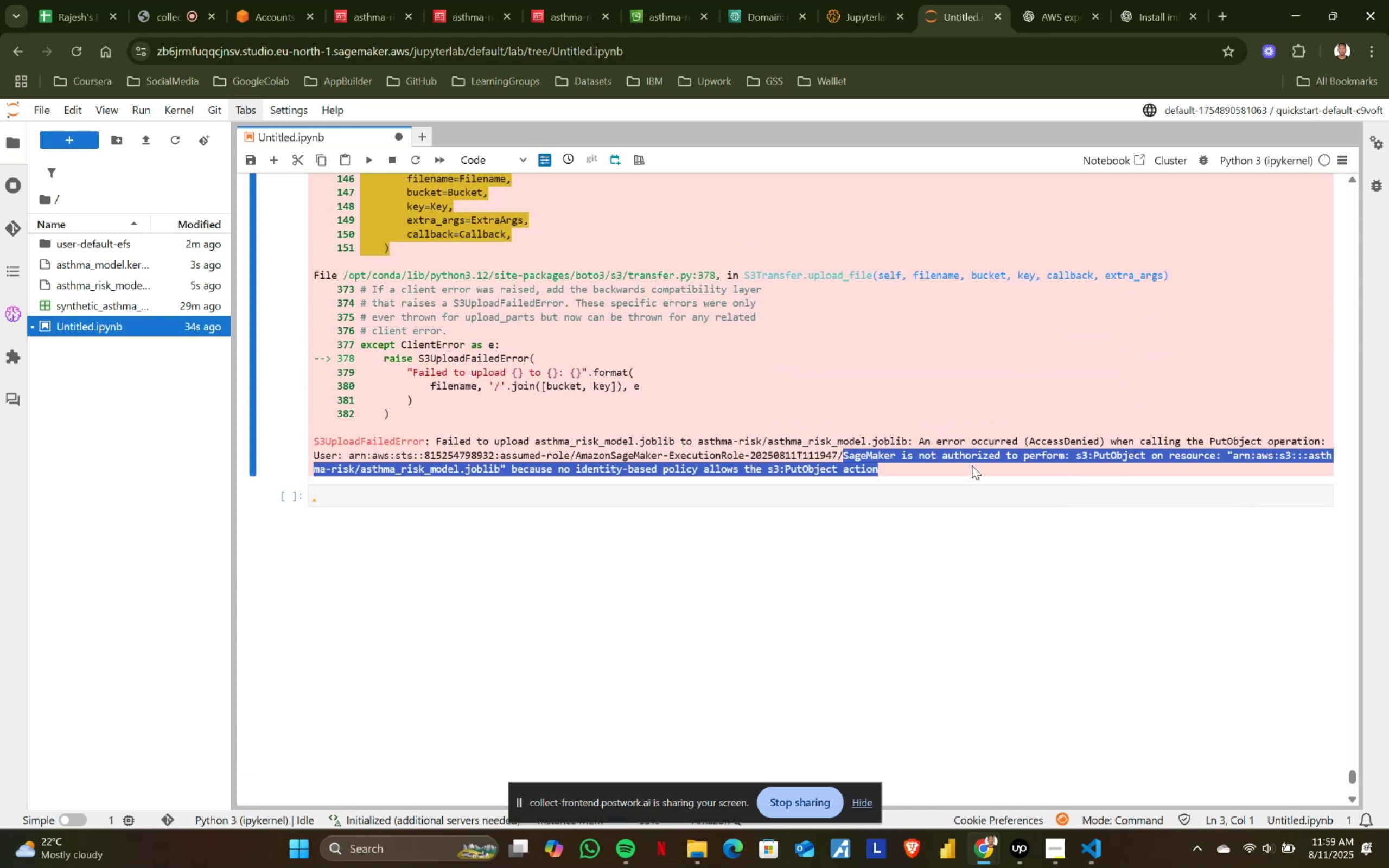 
left_click([972, 465])
 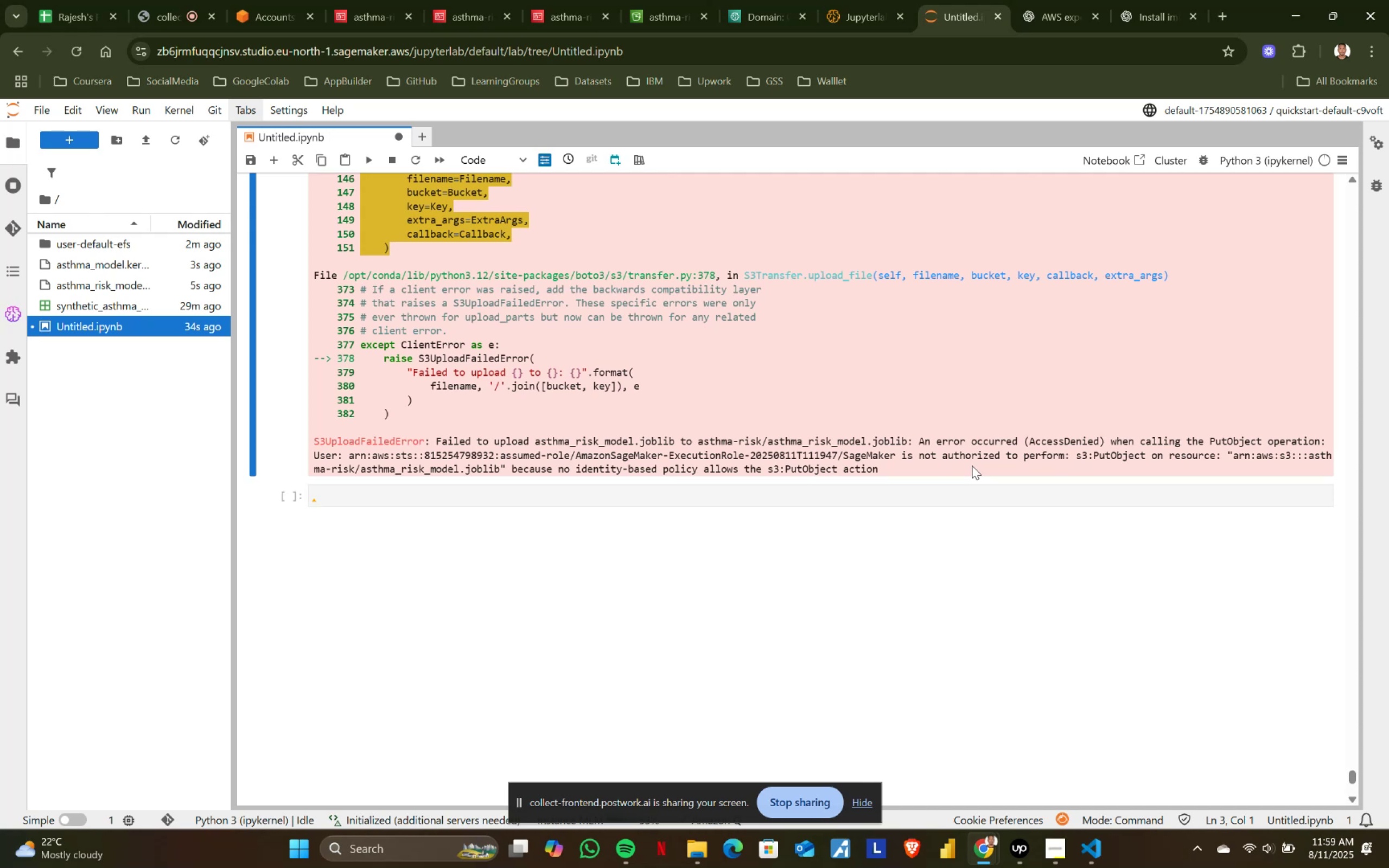 
wait(10.44)
 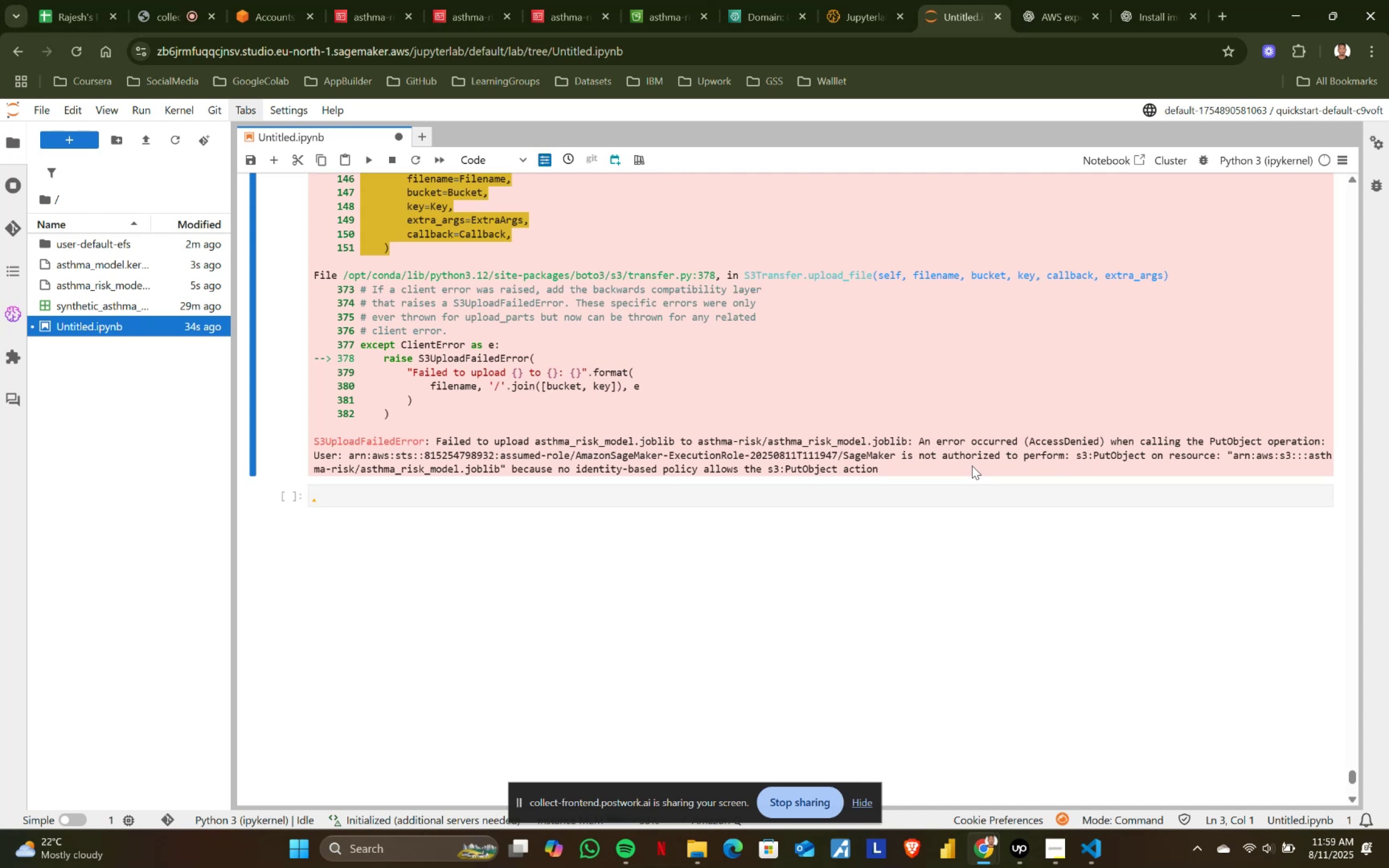 
scroll: coordinate [1018, 434], scroll_direction: up, amount: 11.0
 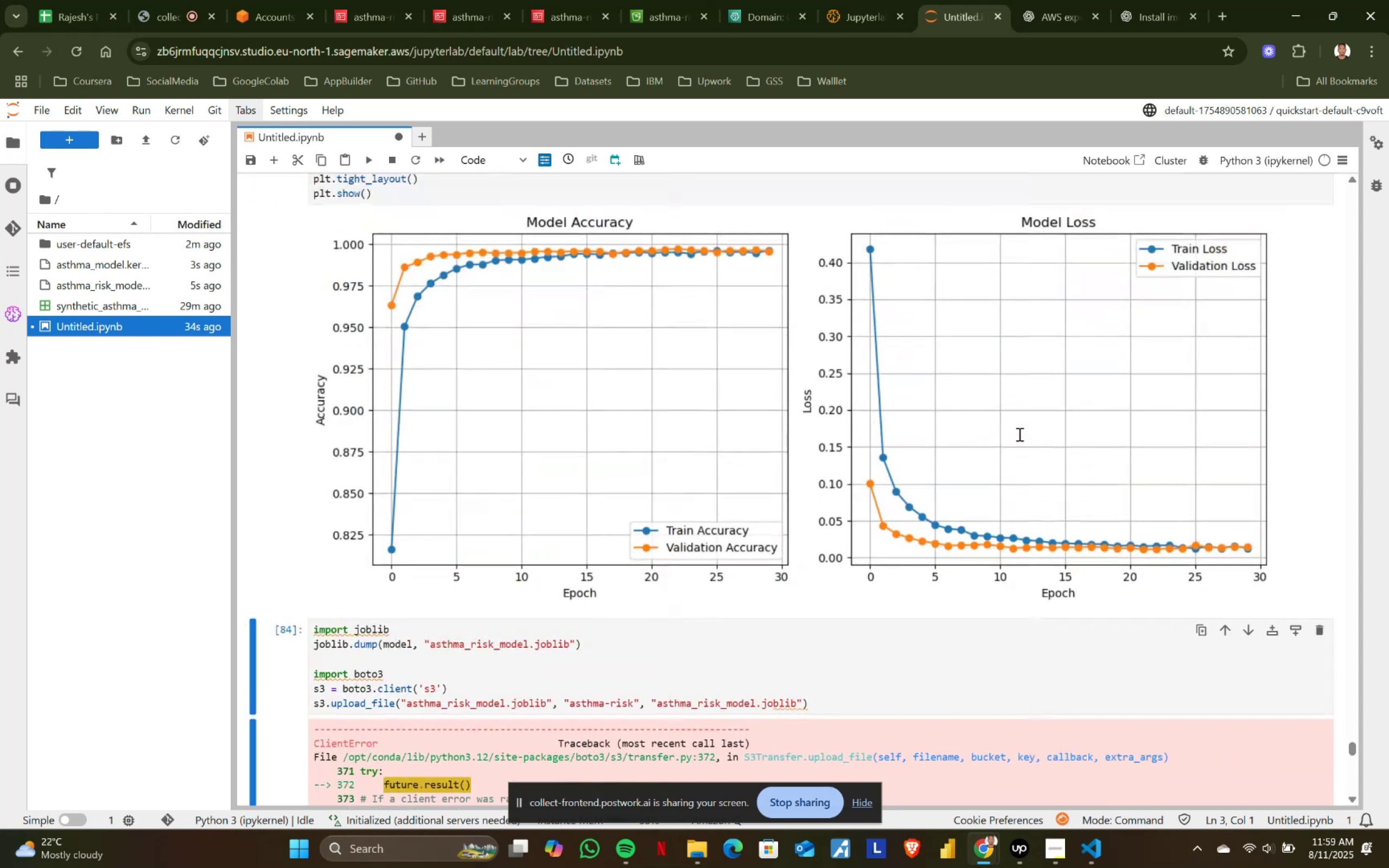 
scroll: coordinate [1018, 434], scroll_direction: down, amount: 1.0
 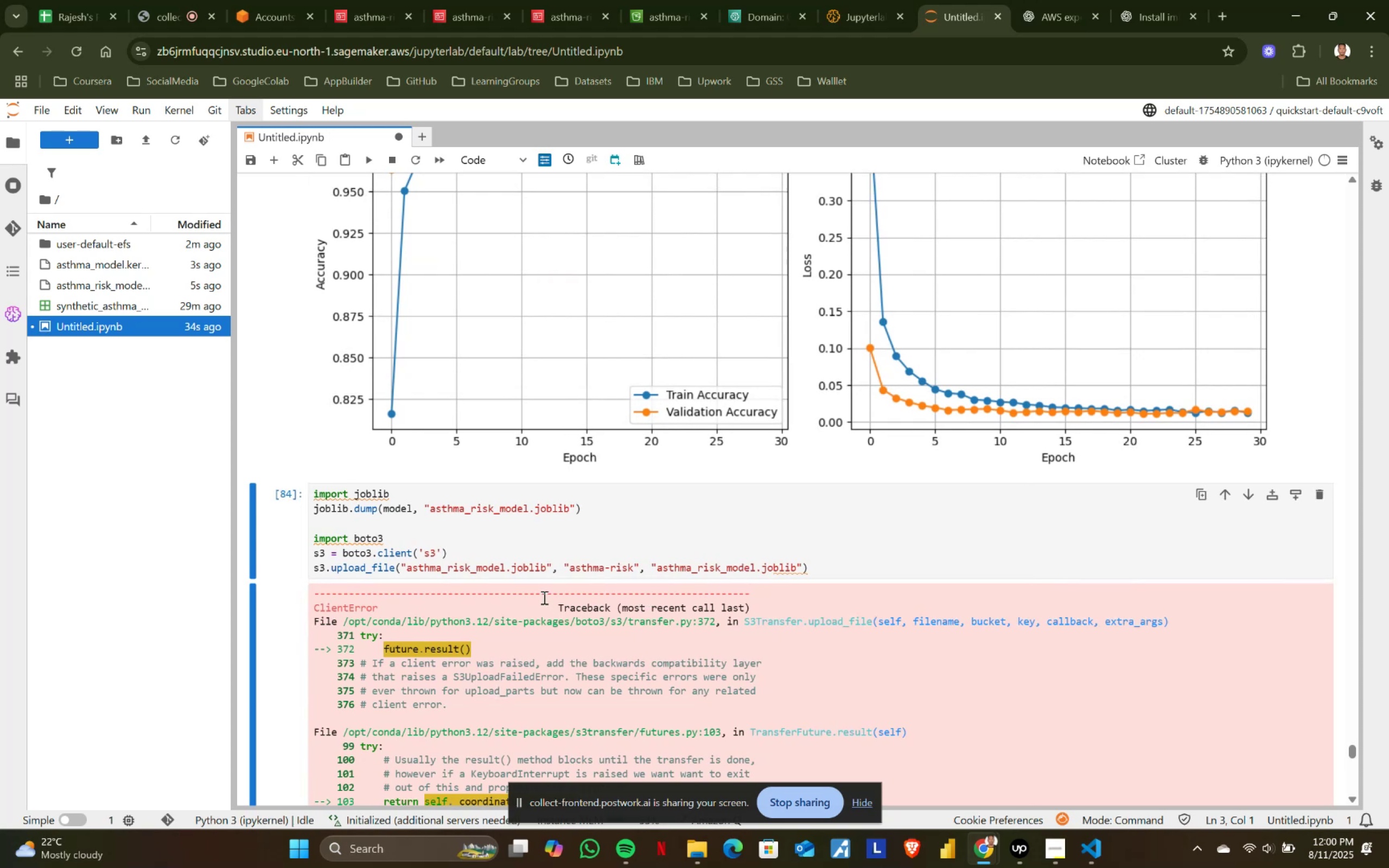 
wait(7.4)
 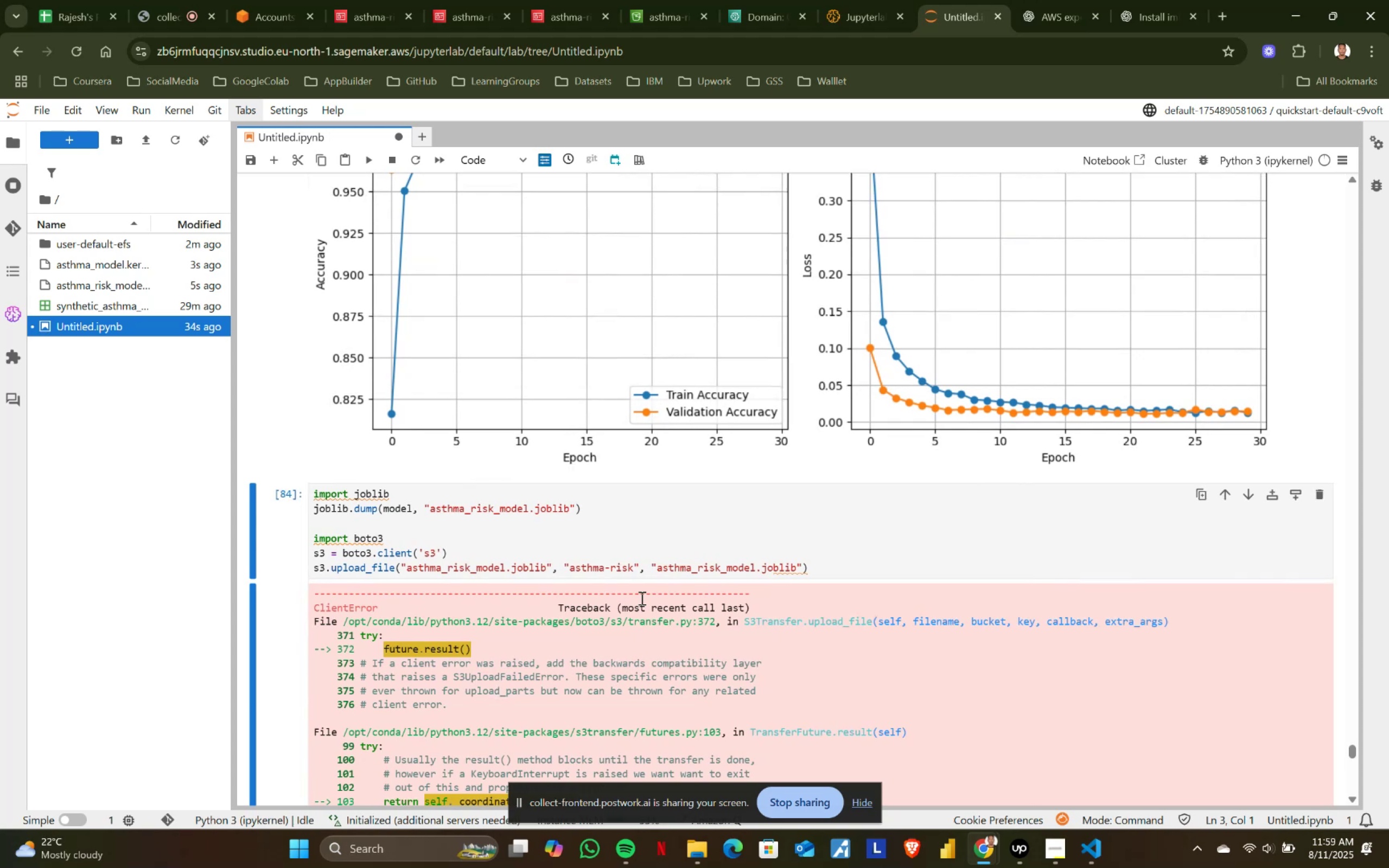 
left_click([786, 569])
 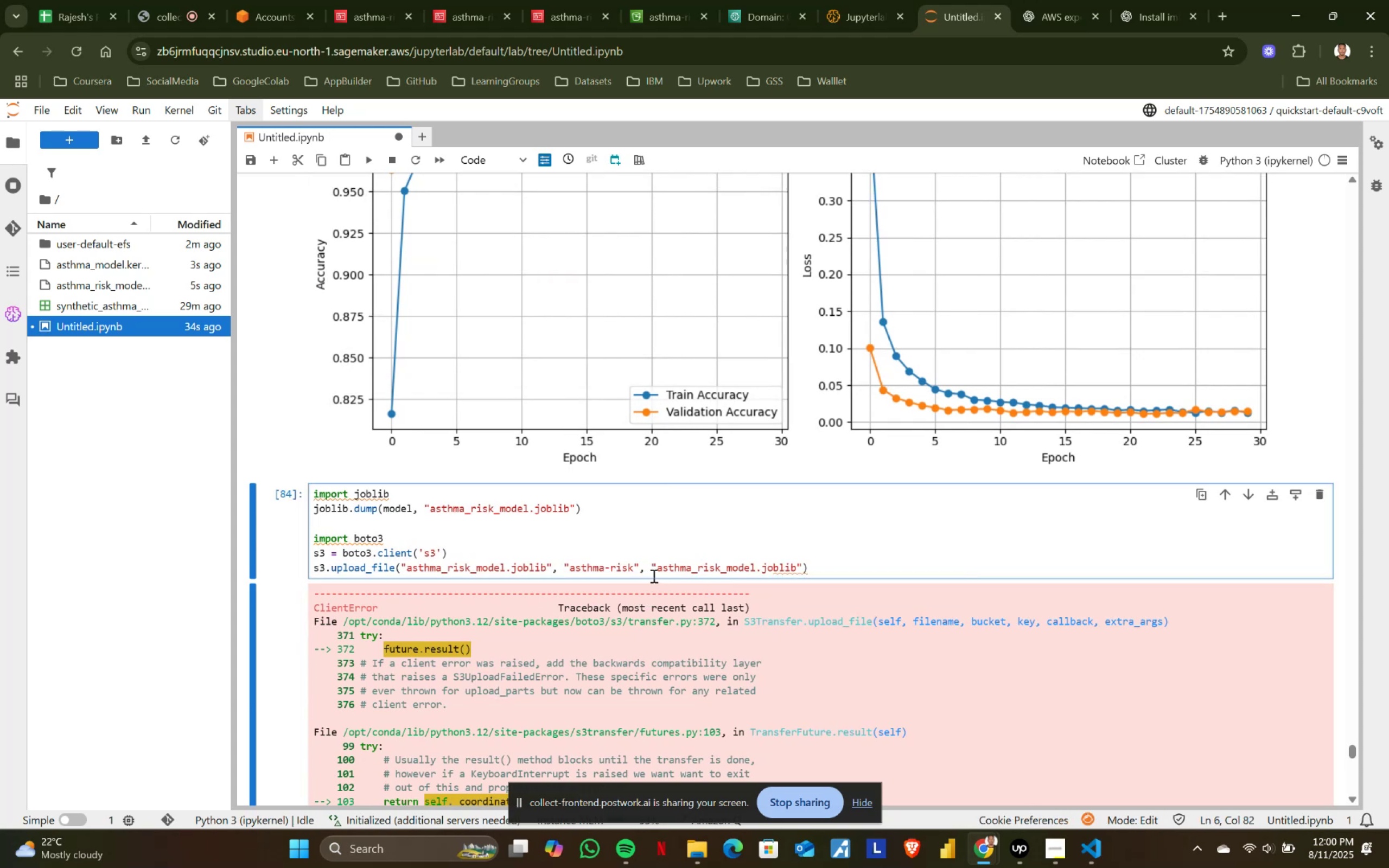 
wait(8.46)
 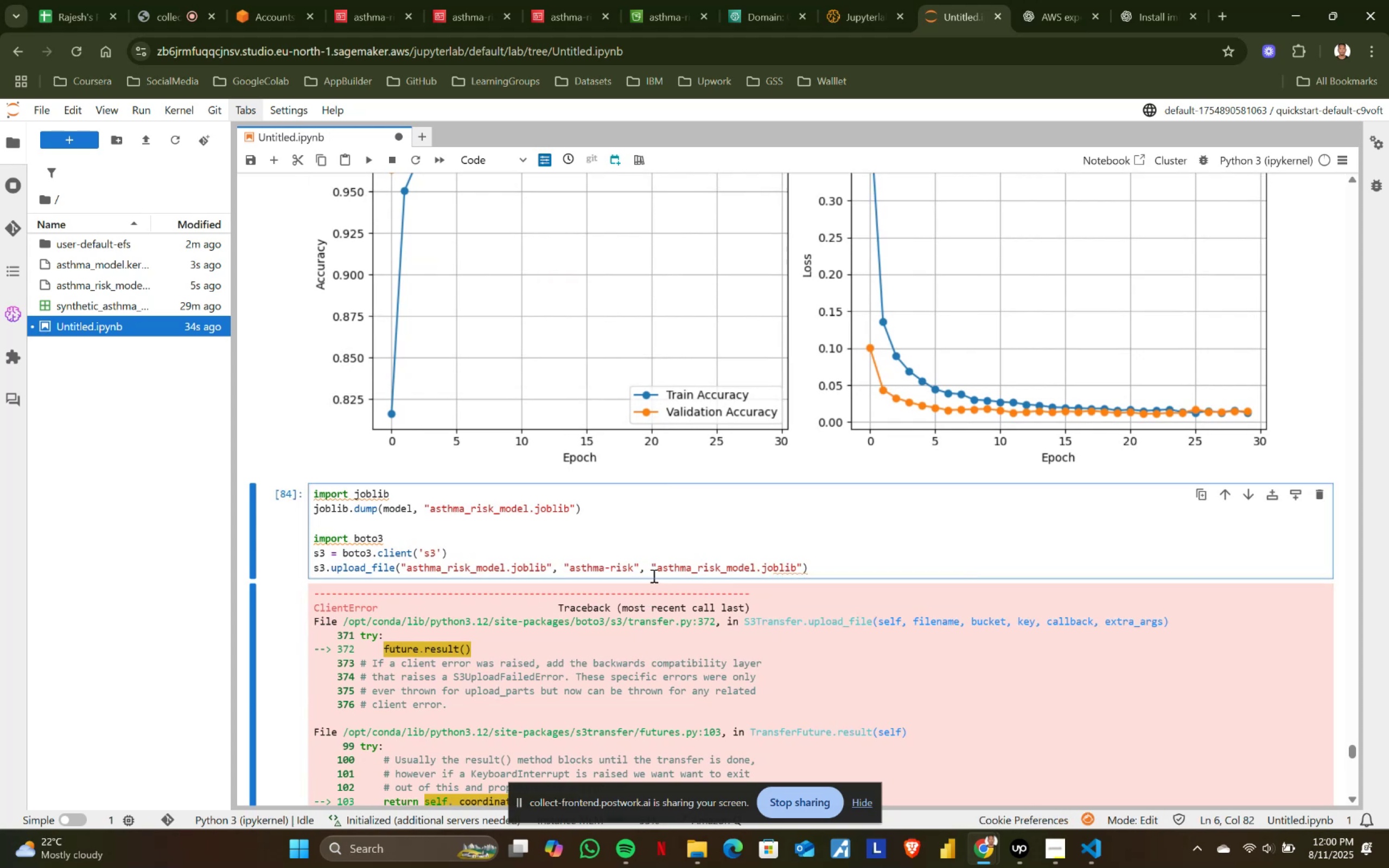 
left_click([1066, 0])
 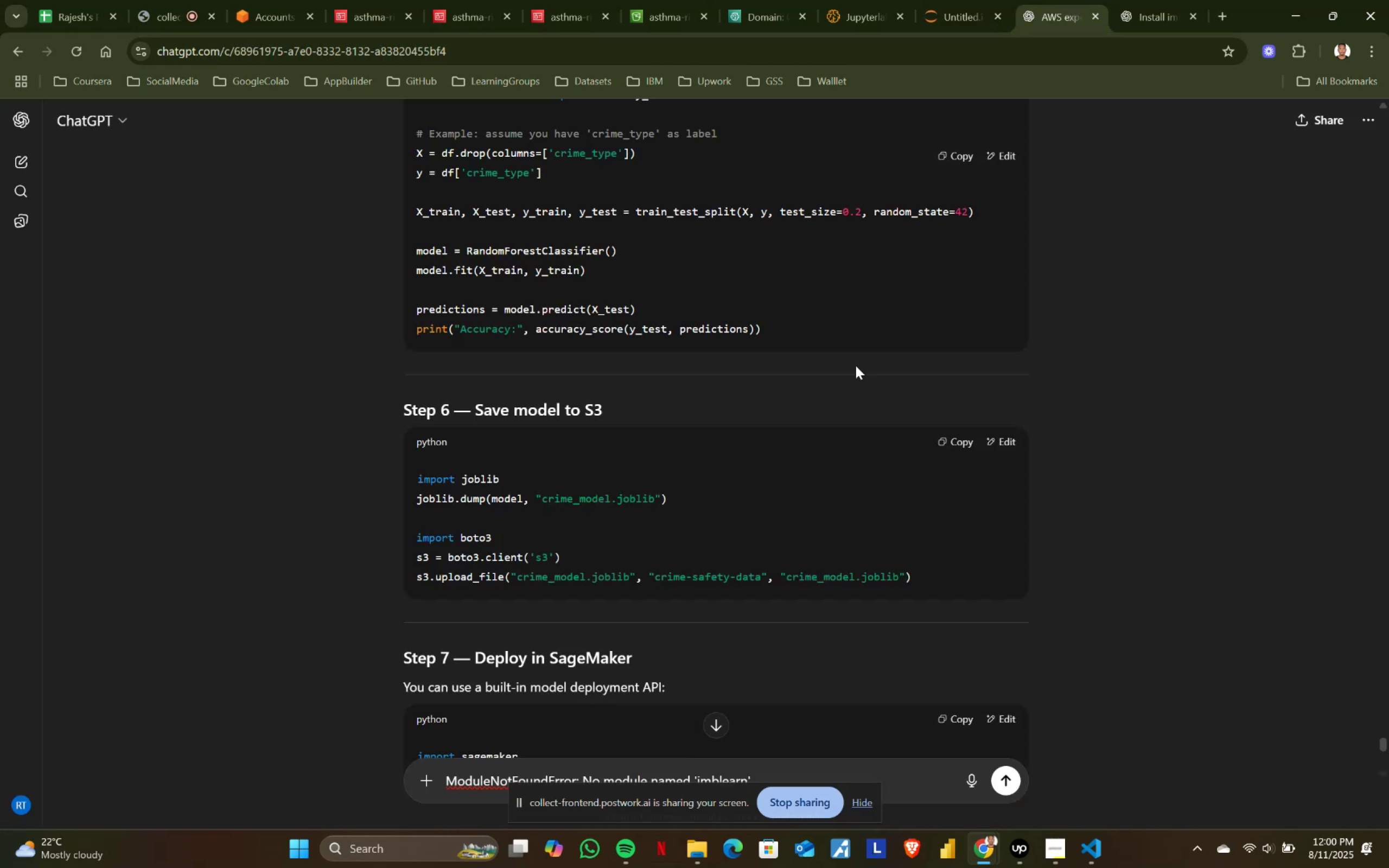 
scroll: coordinate [776, 495], scroll_direction: down, amount: 2.0
 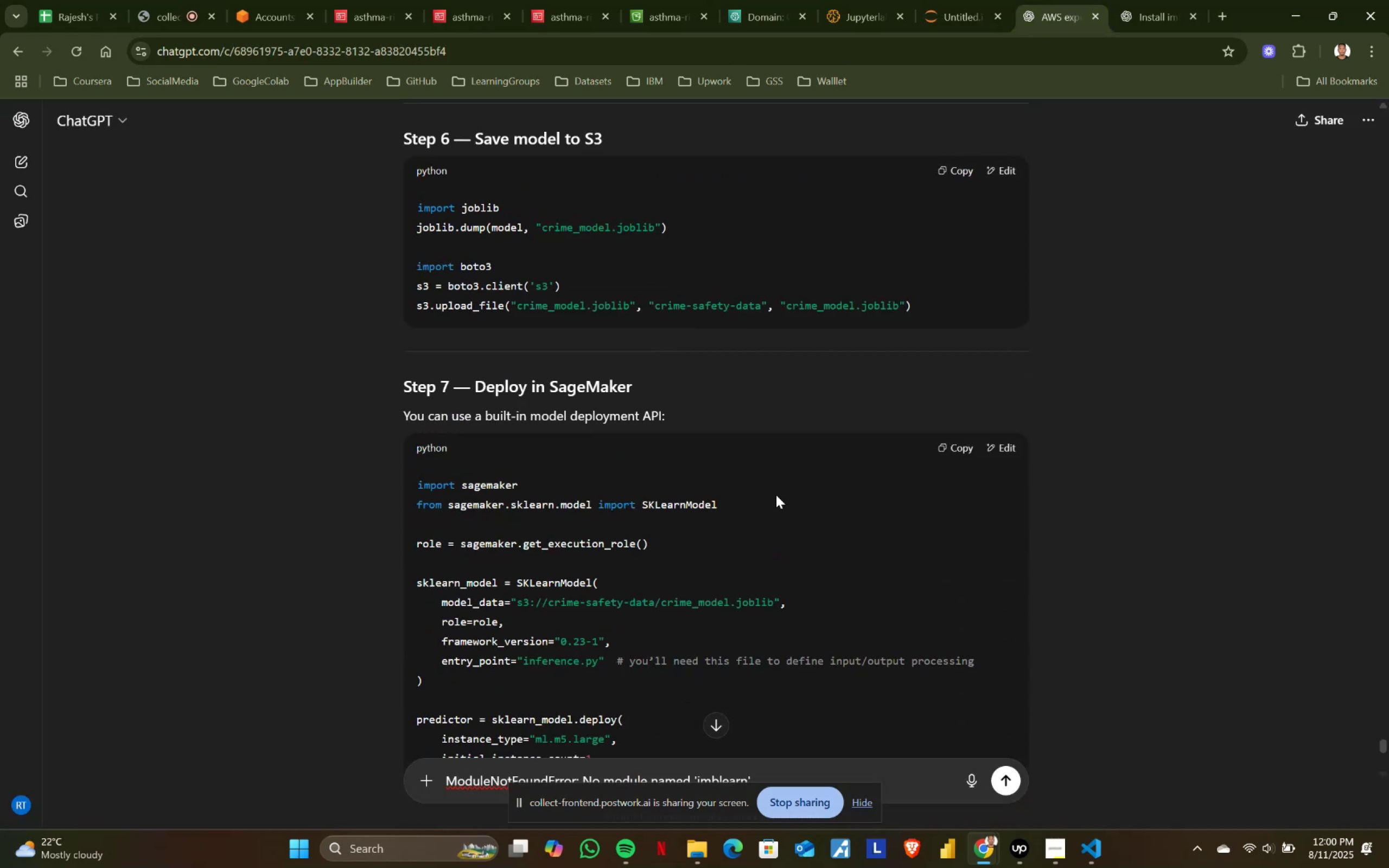 
scroll: coordinate [776, 495], scroll_direction: up, amount: 1.0
 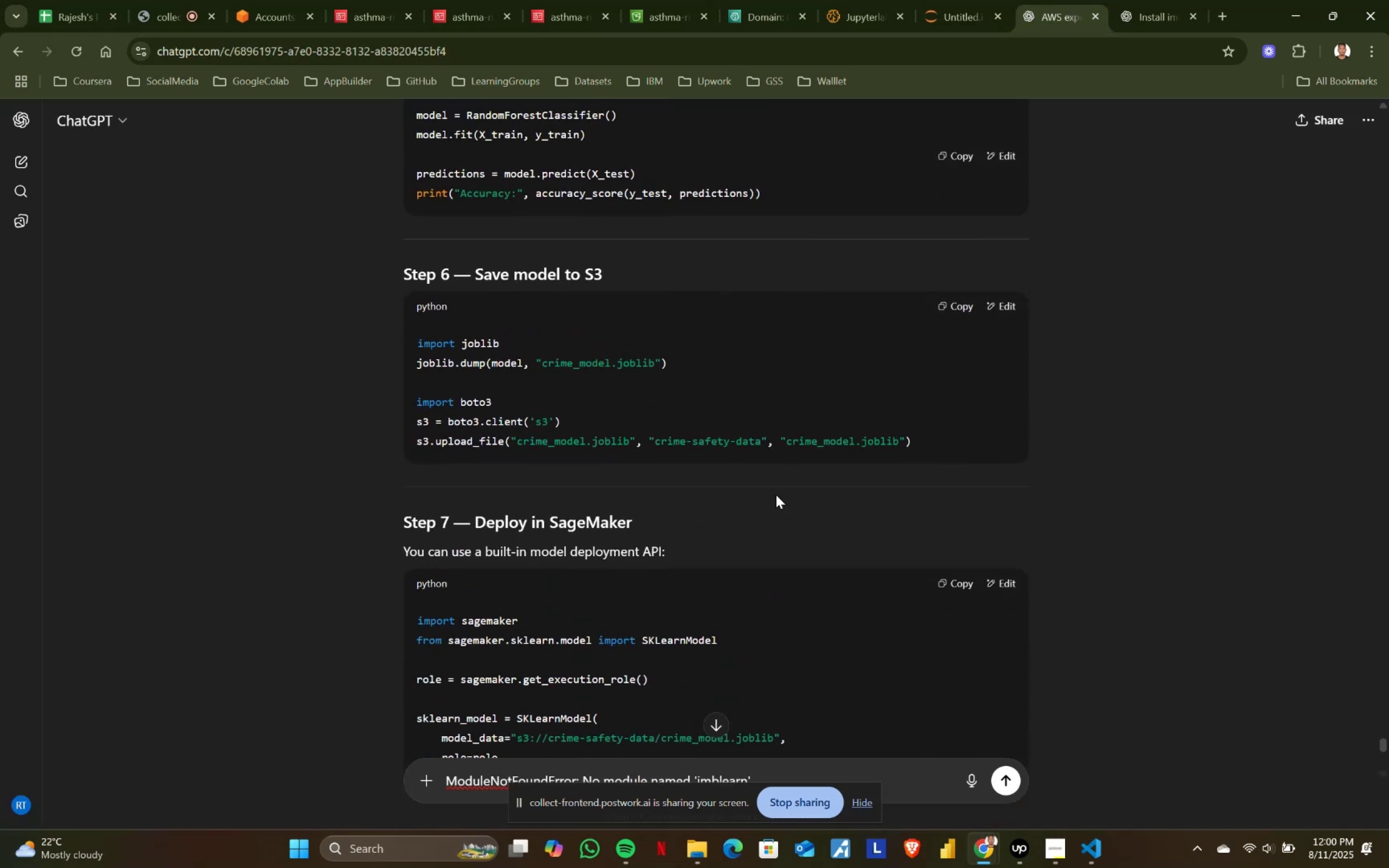 
wait(8.57)
 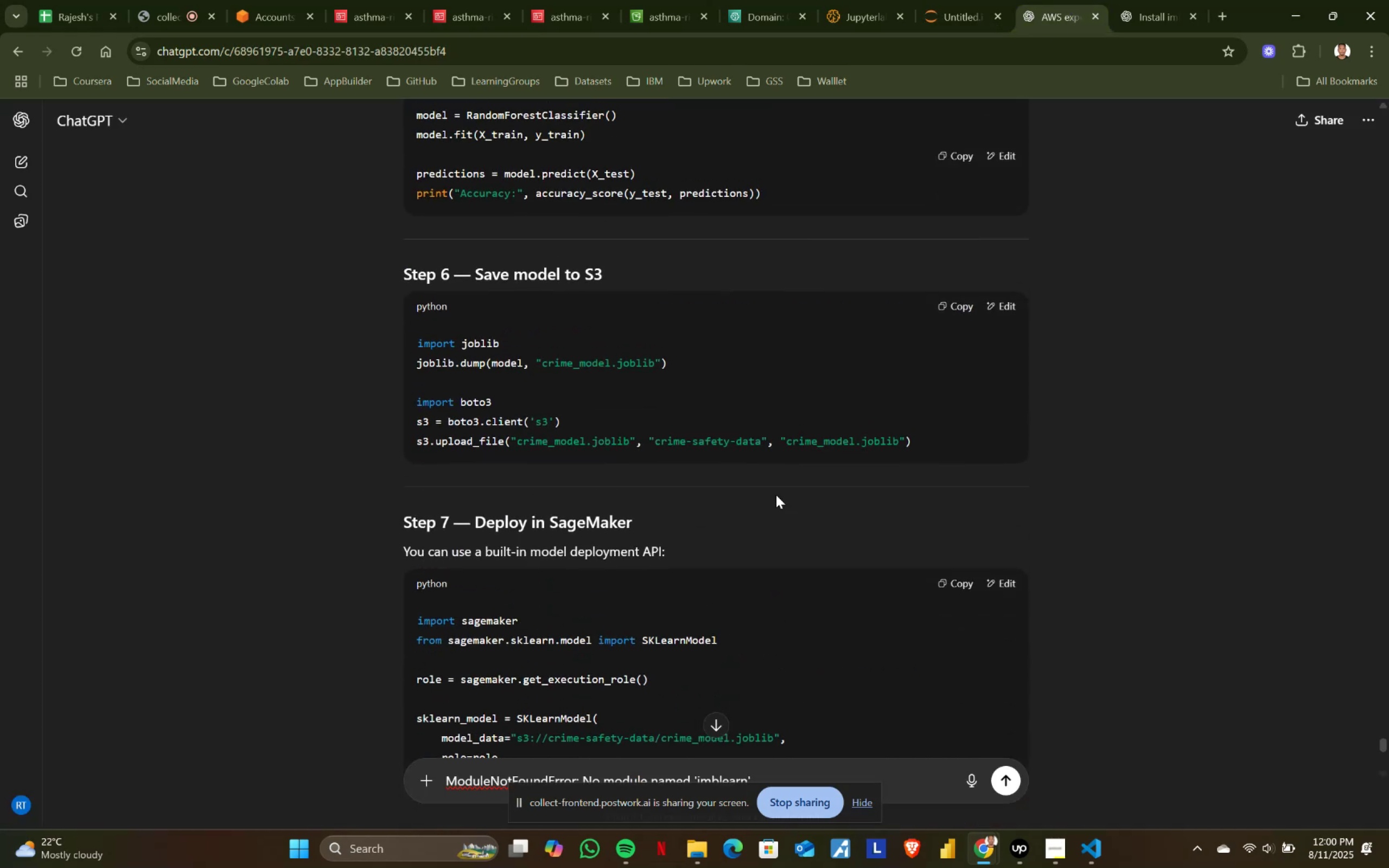 
scroll: coordinate [776, 495], scroll_direction: down, amount: 1.0
 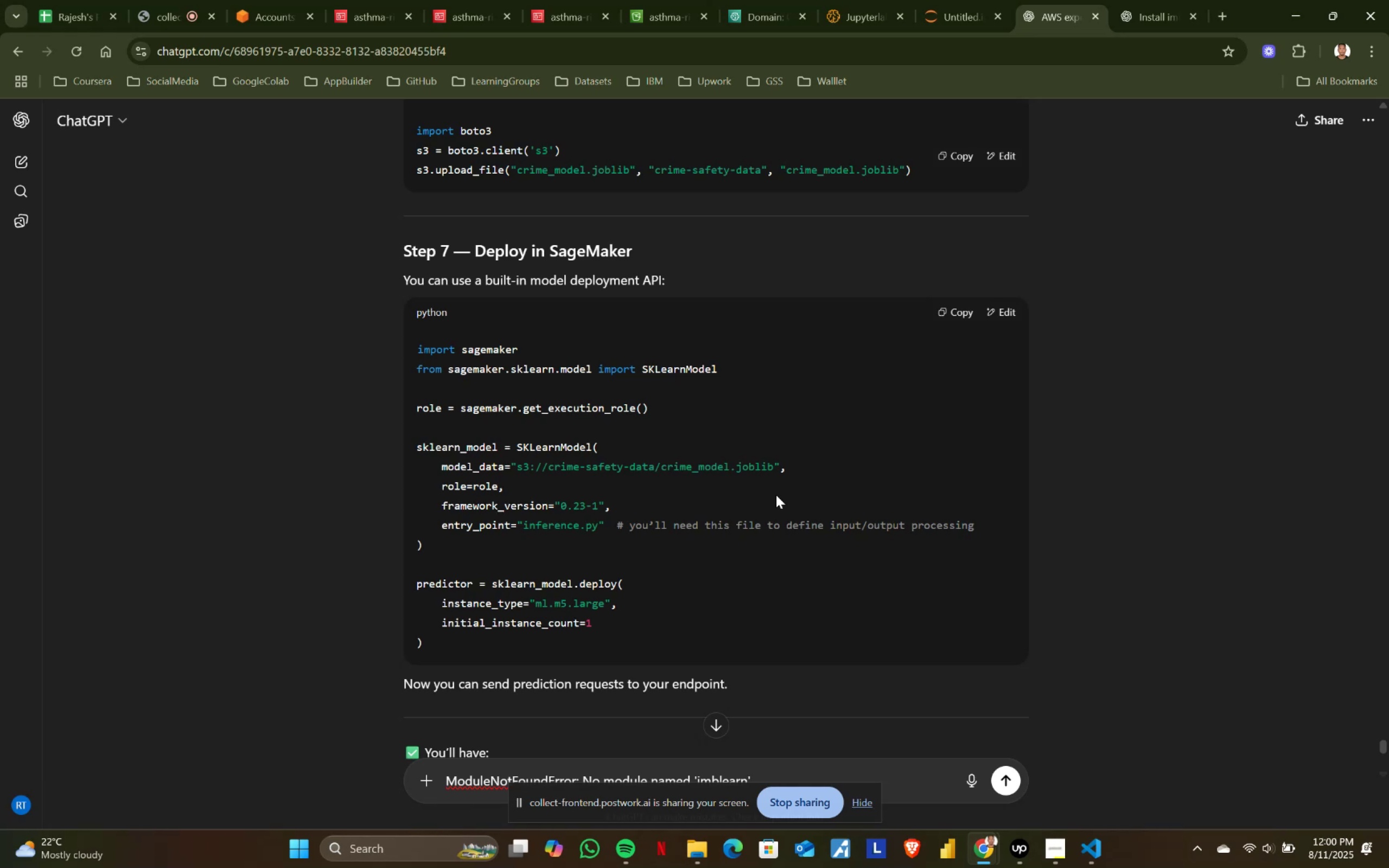 
wait(34.37)
 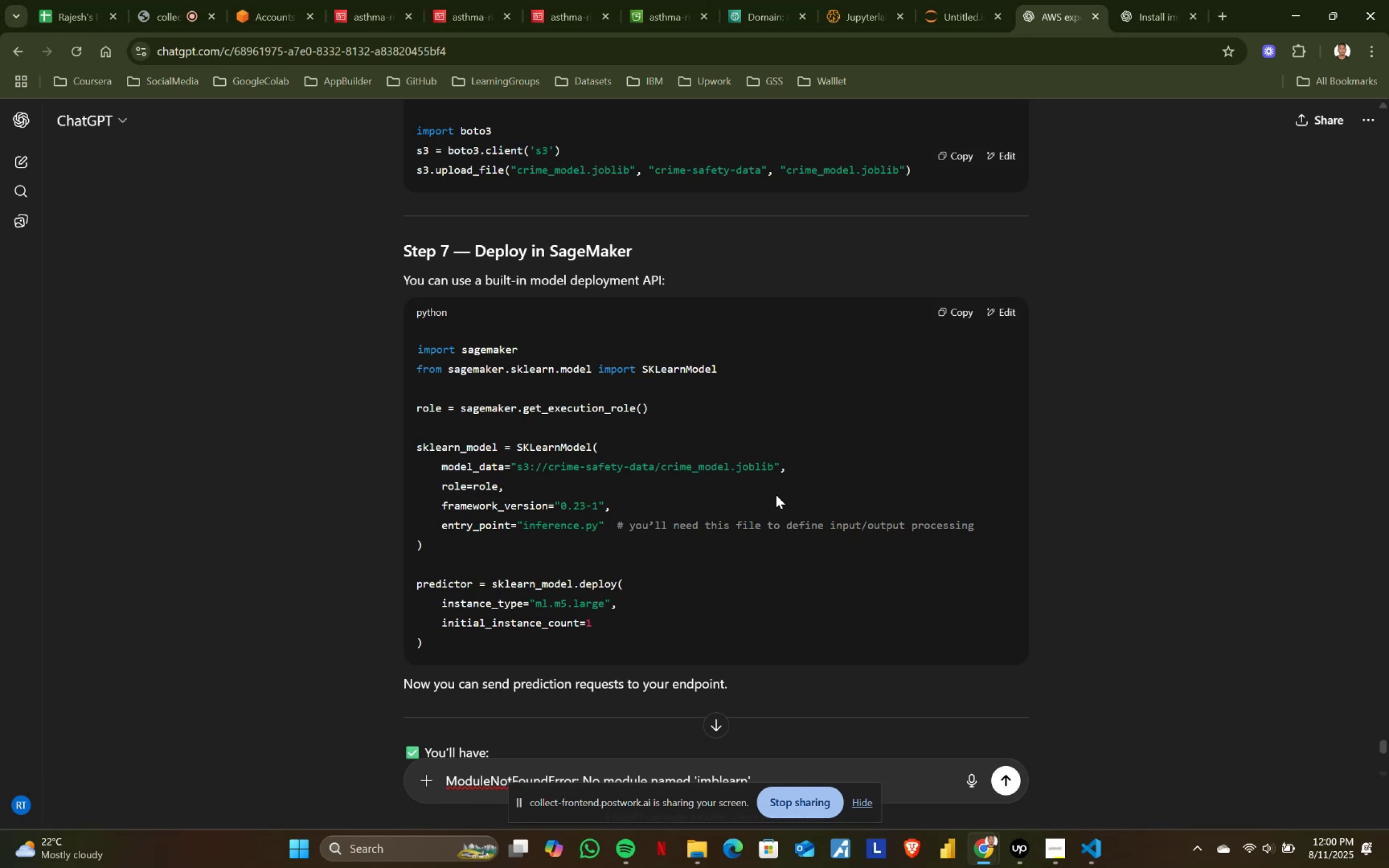 
scroll: coordinate [775, 495], scroll_direction: down, amount: 2.0
 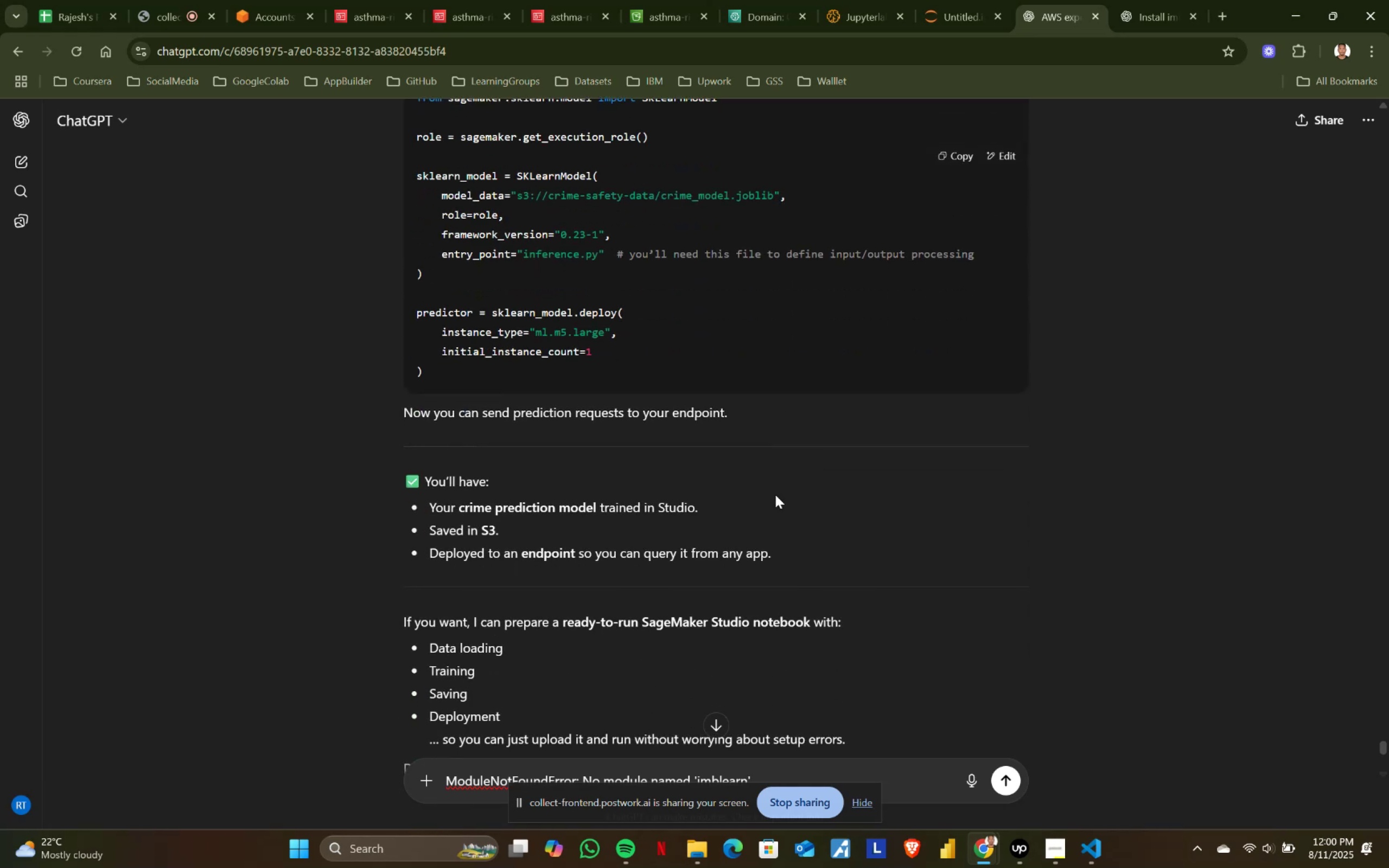 
scroll: coordinate [774, 495], scroll_direction: up, amount: 1.0
 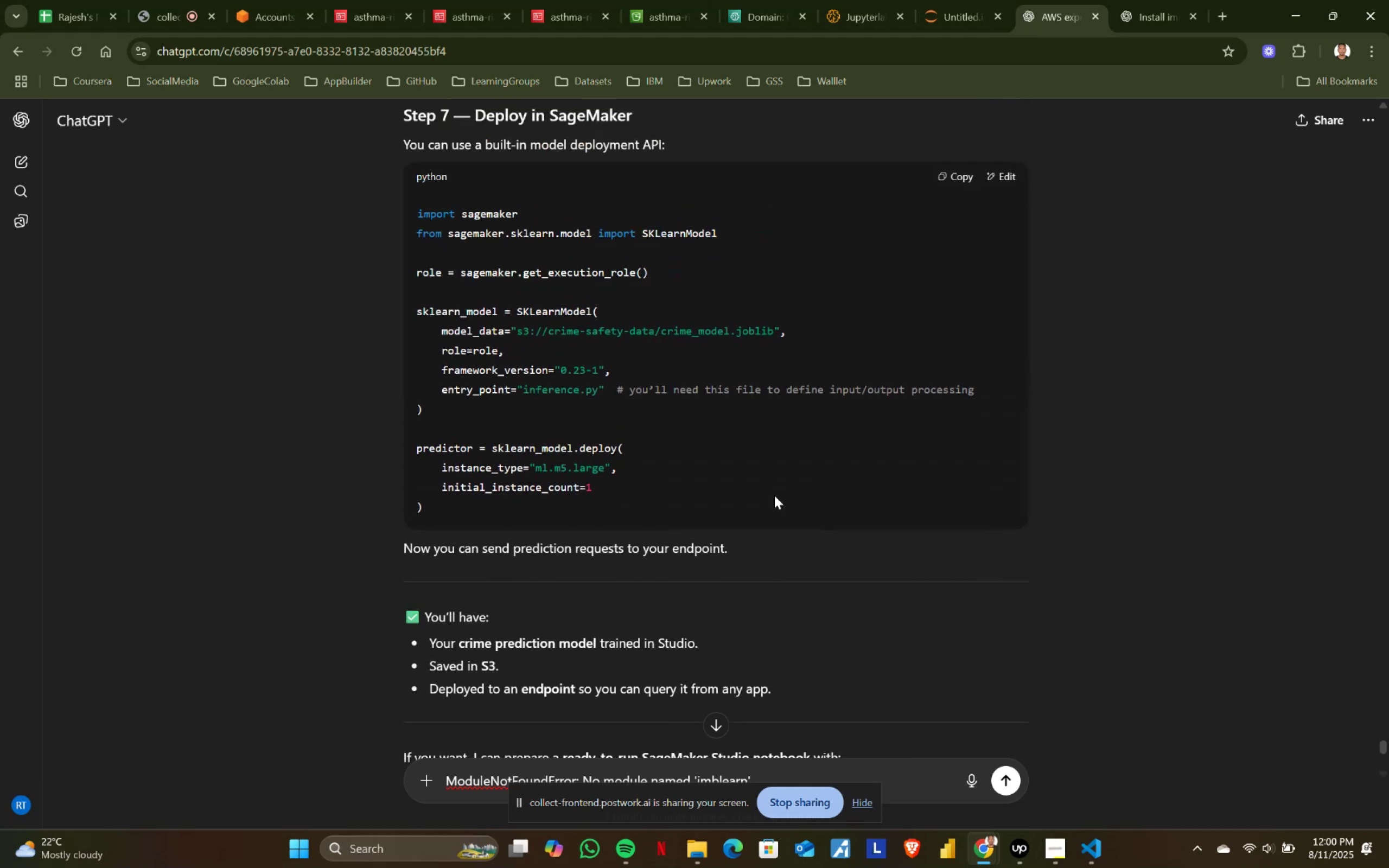 
left_click([962, 0])
 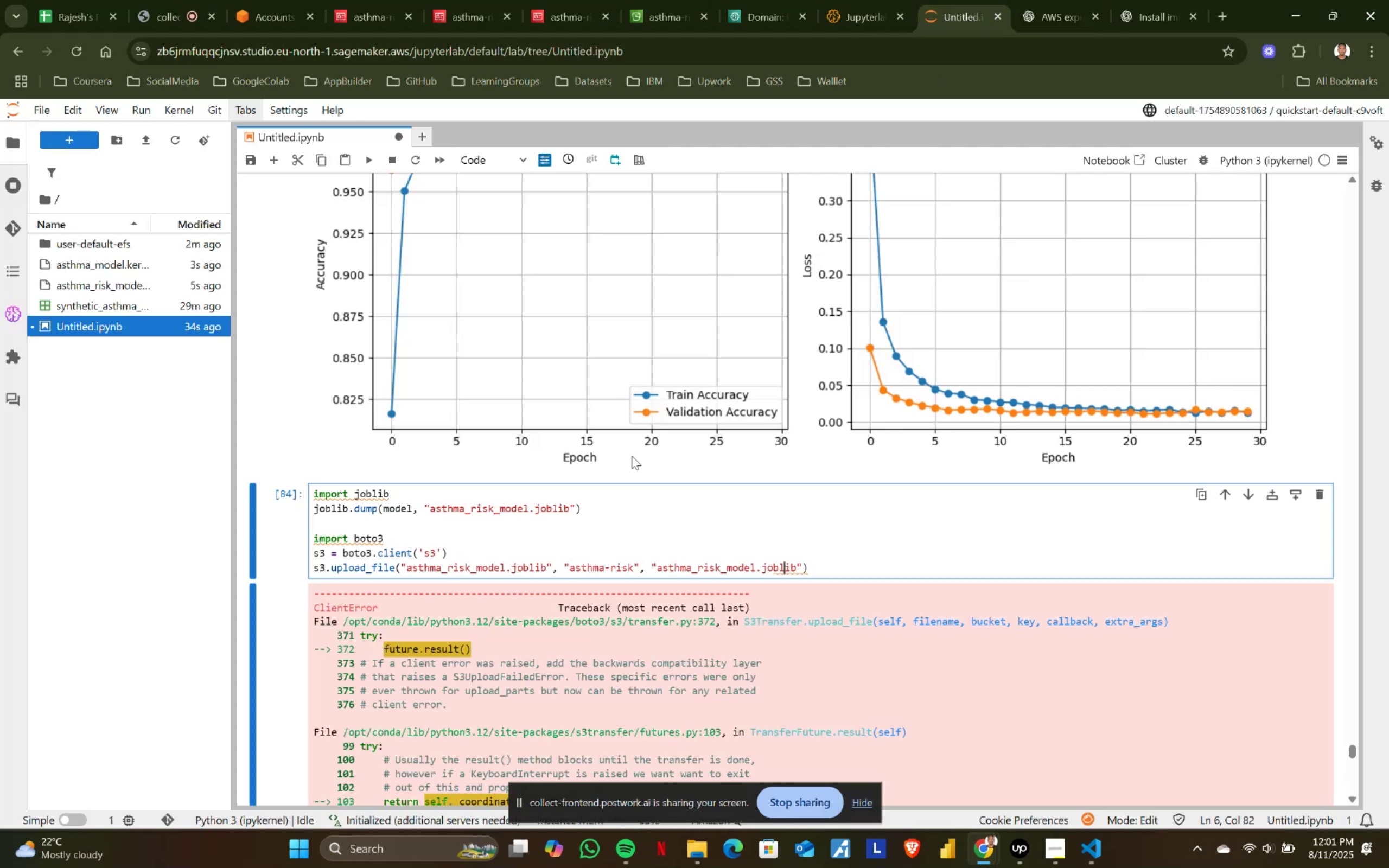 
scroll: coordinate [544, 494], scroll_direction: none, amount: 0.0
 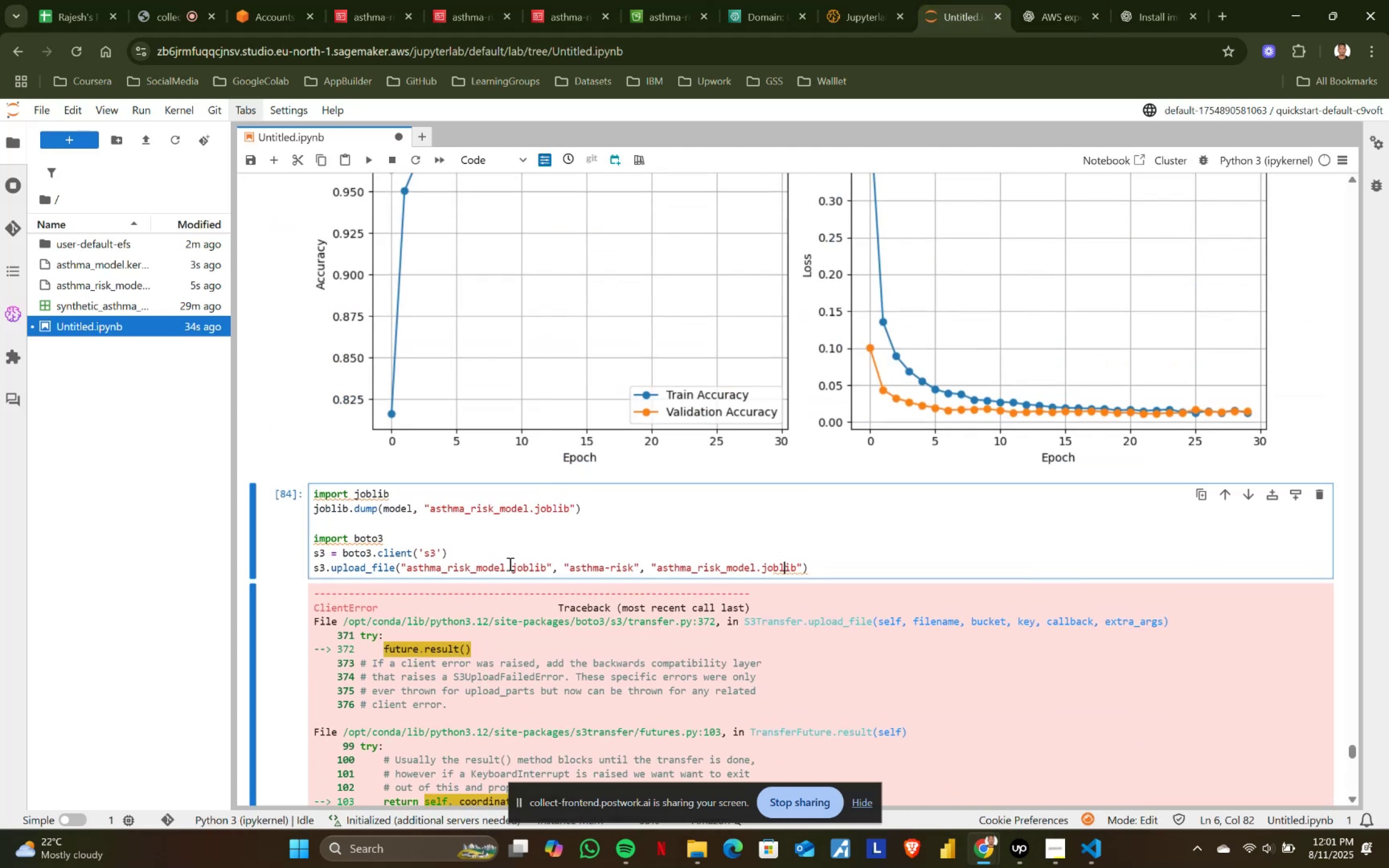 
left_click([519, 544])
 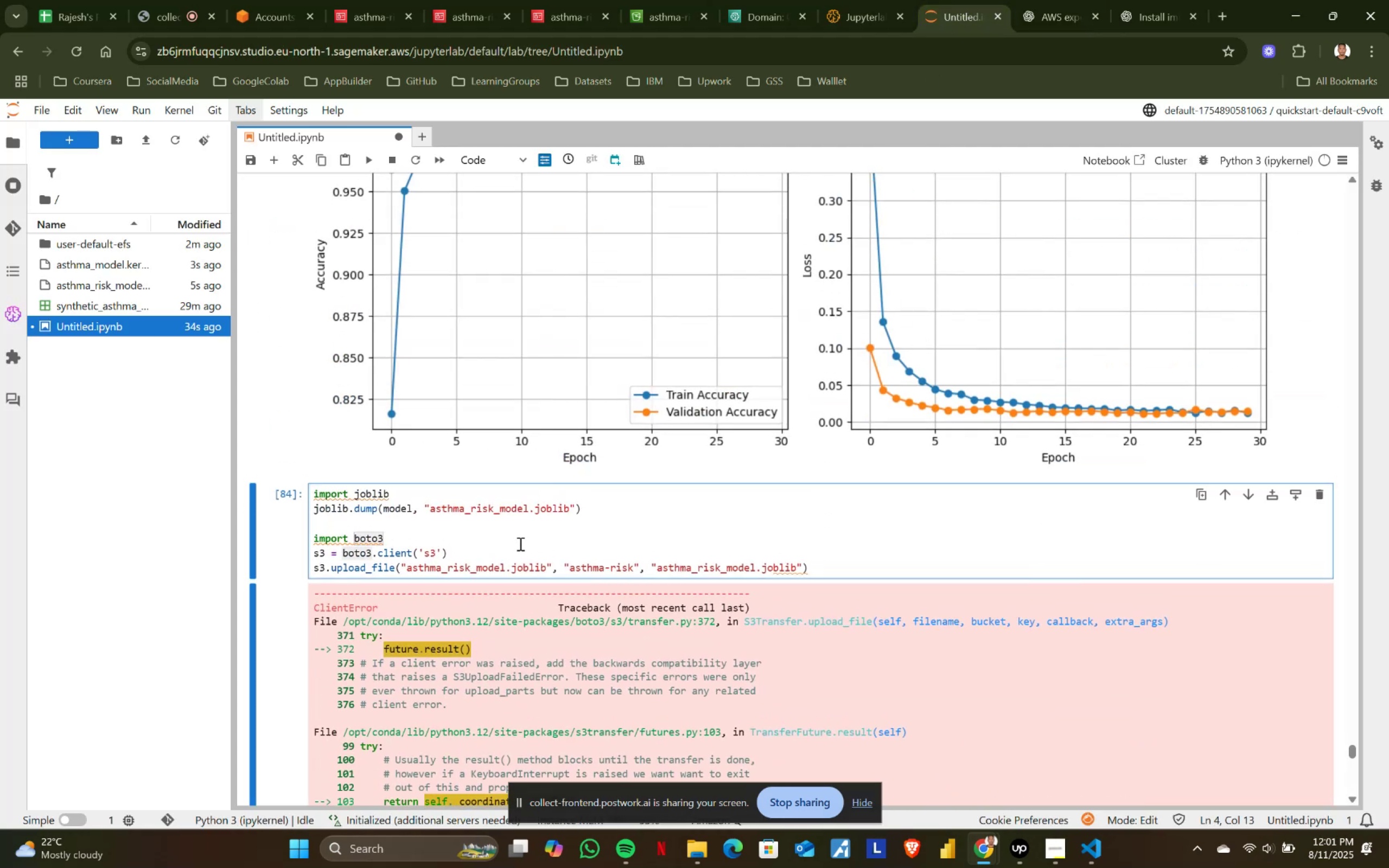 
key(Control+ControlLeft)
 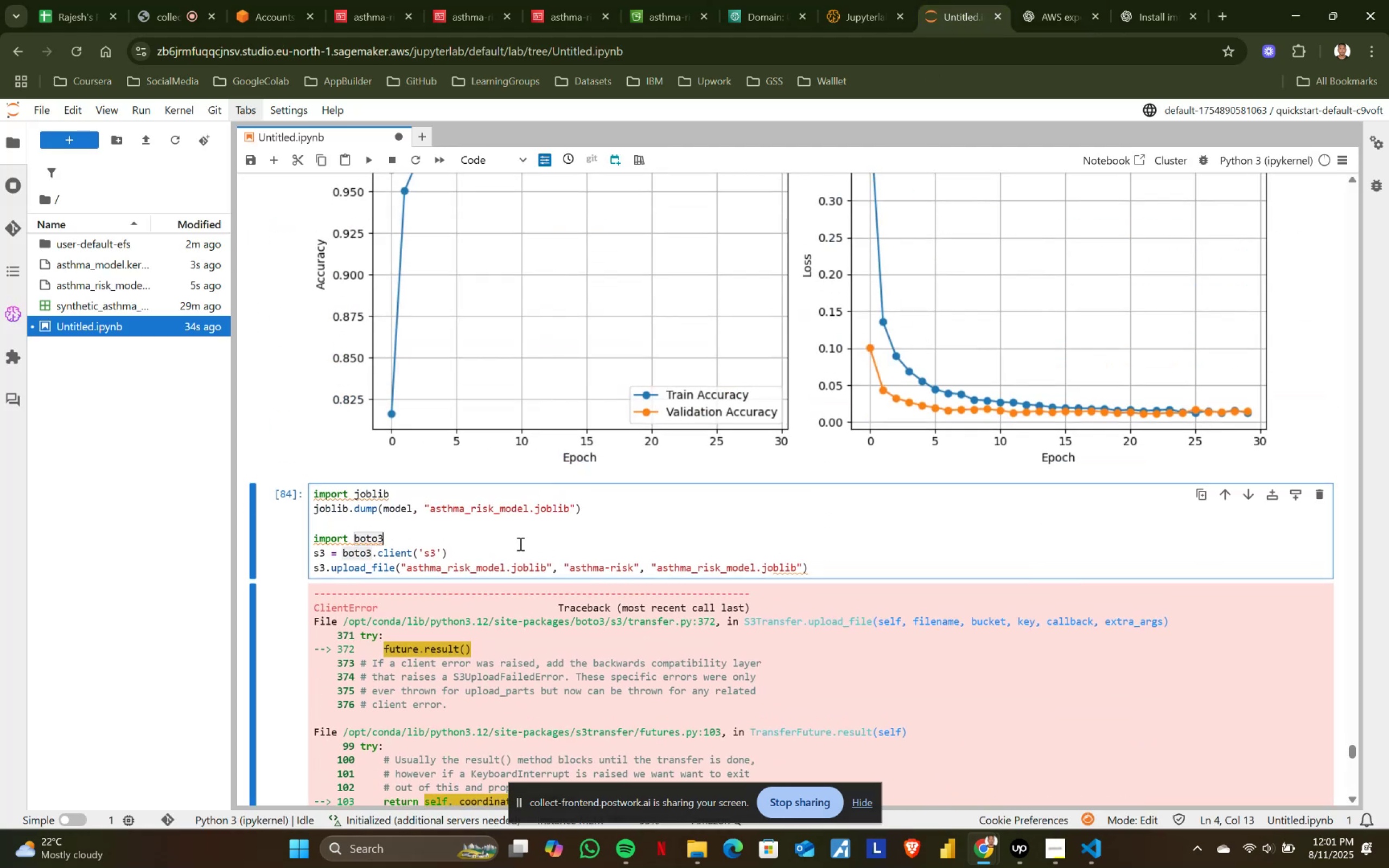 
key(Control+A)
 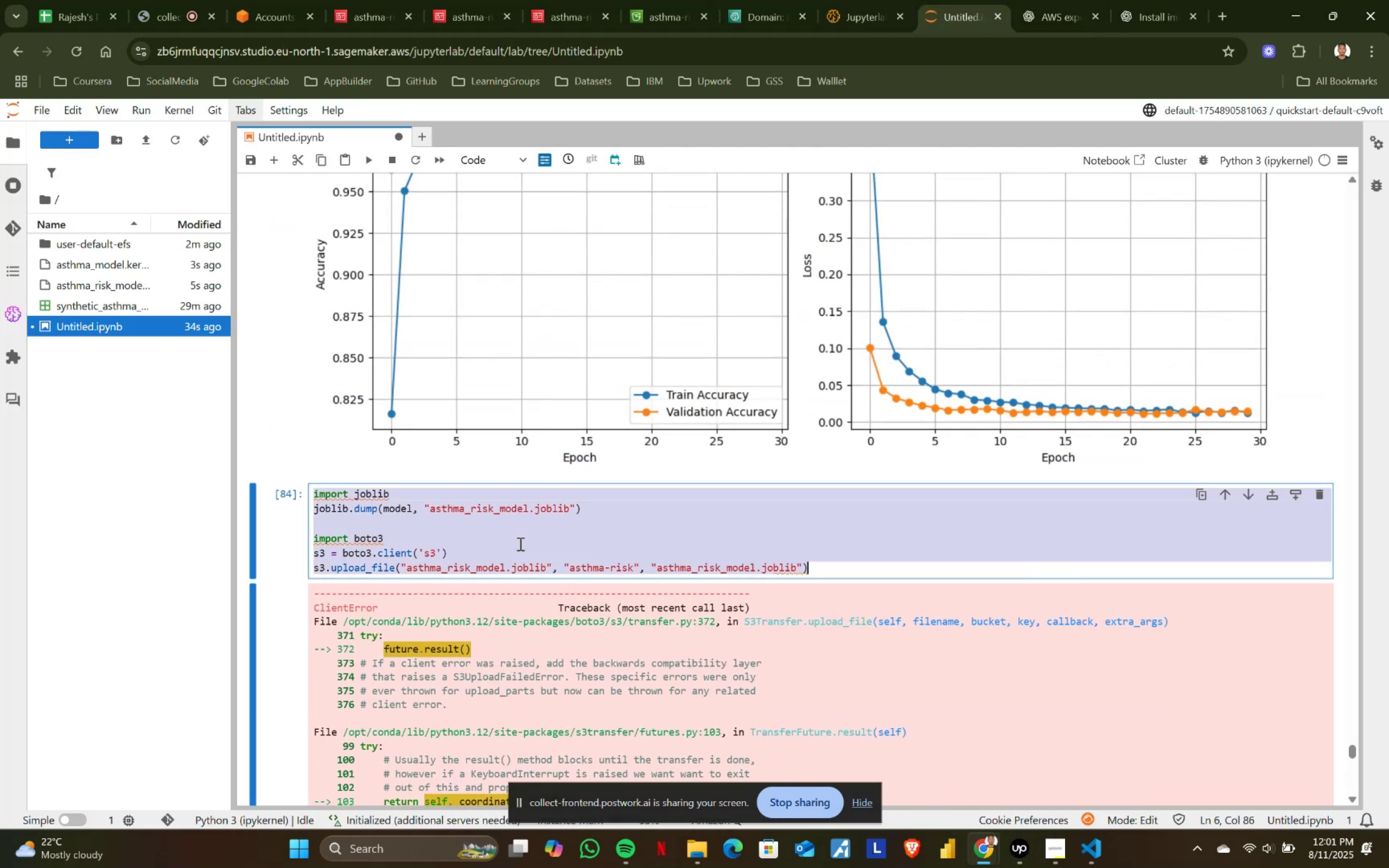 
key(Delete)
 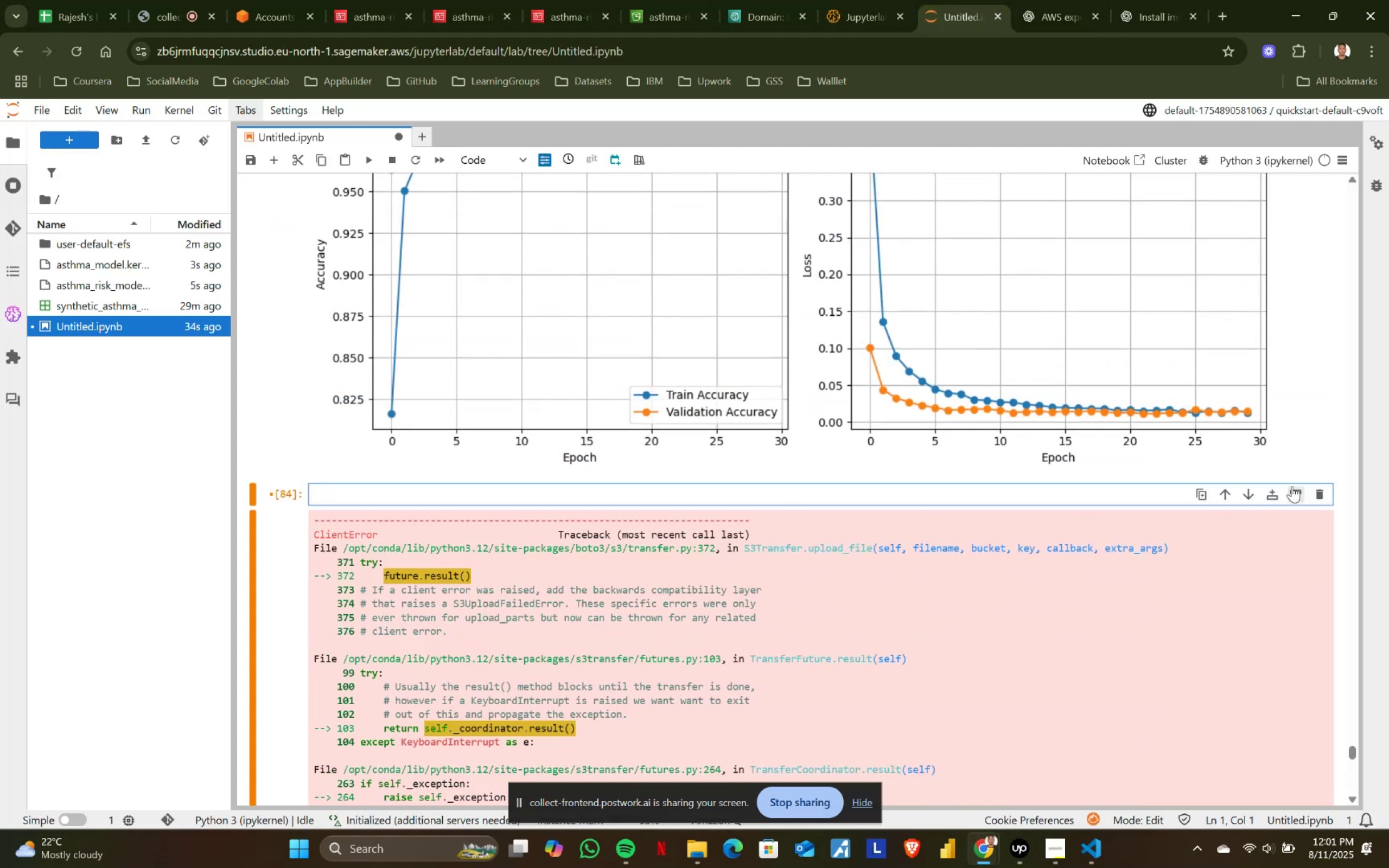 
left_click([1321, 490])
 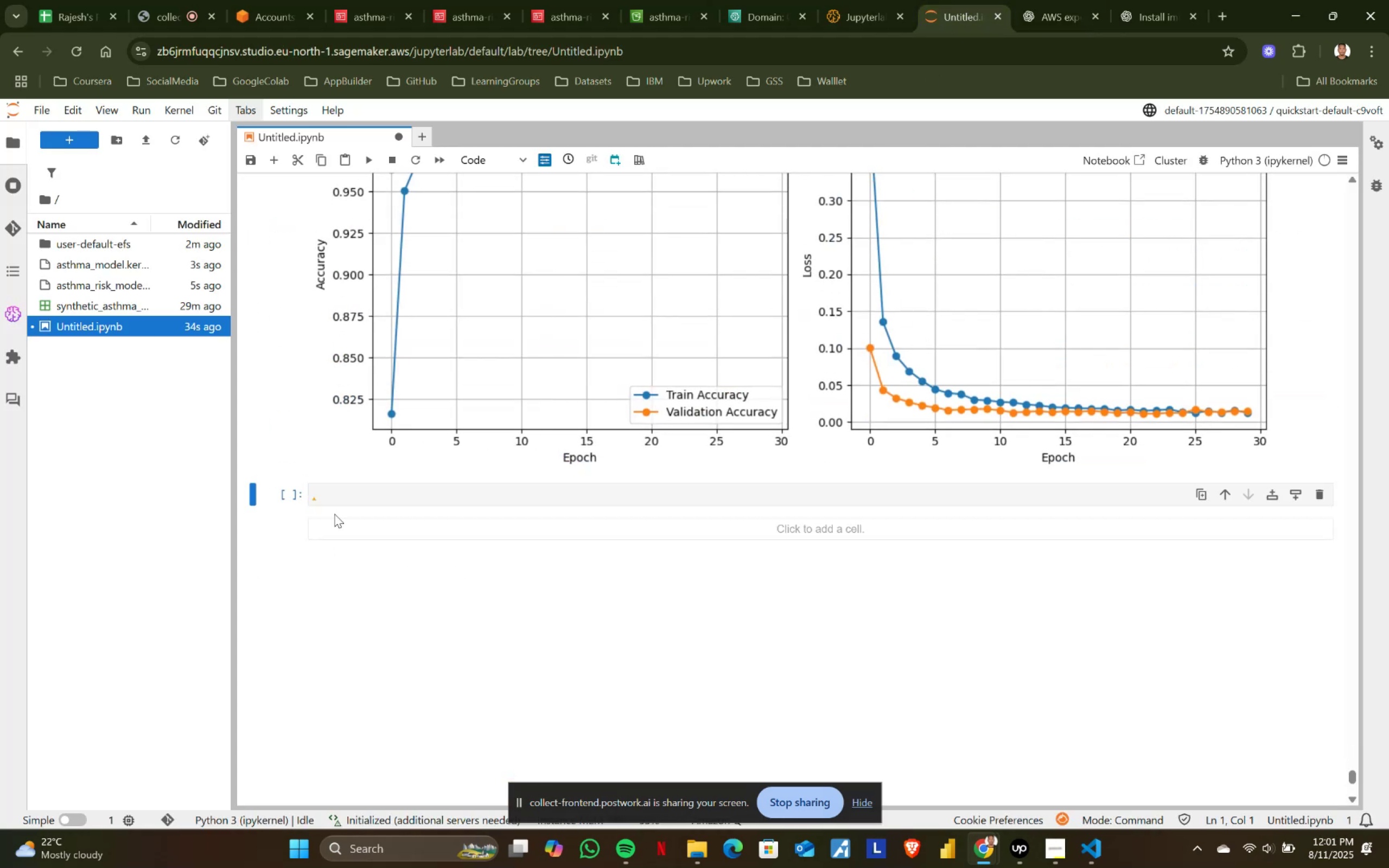 
left_click([334, 494])
 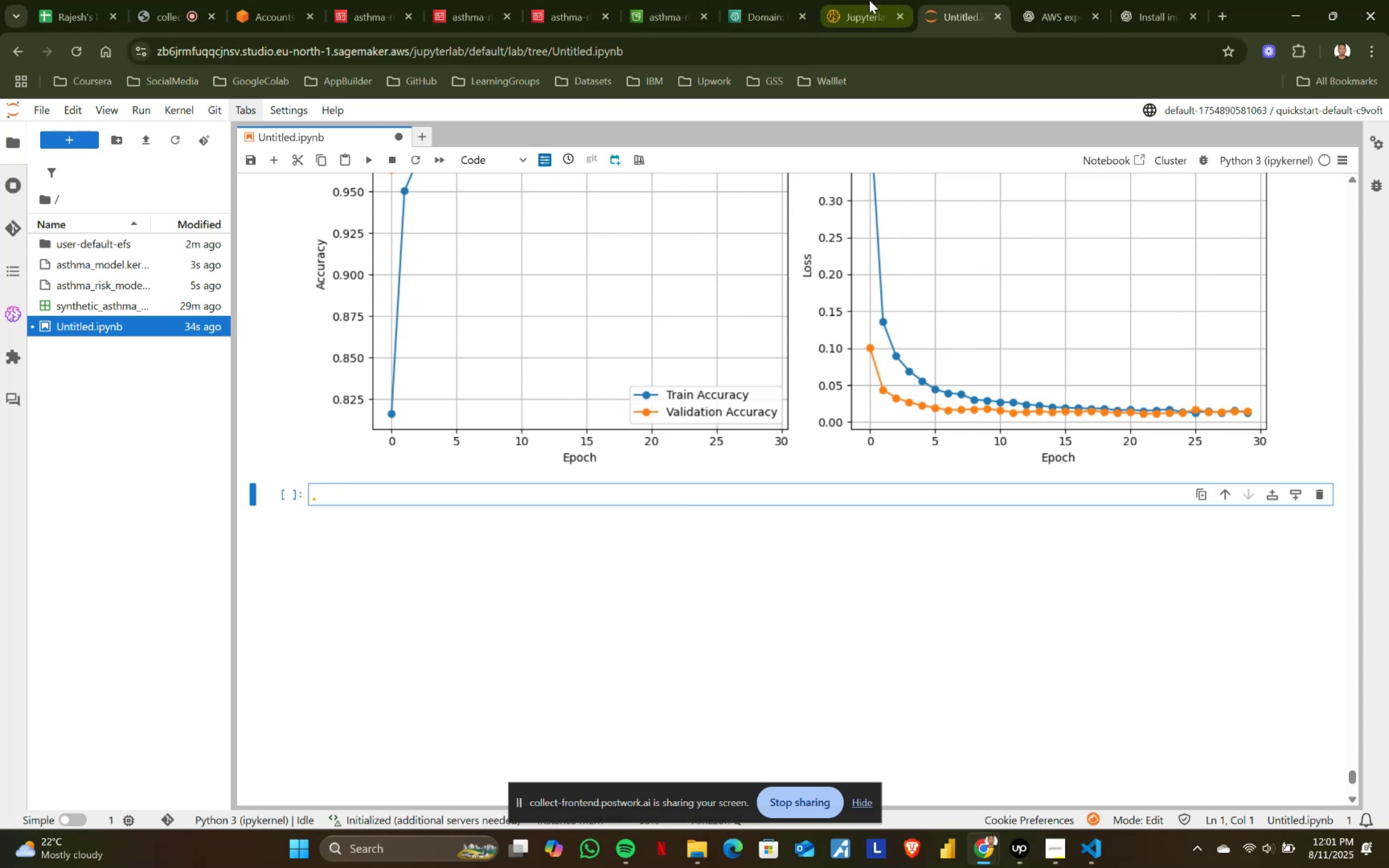 
left_click([1043, 0])
 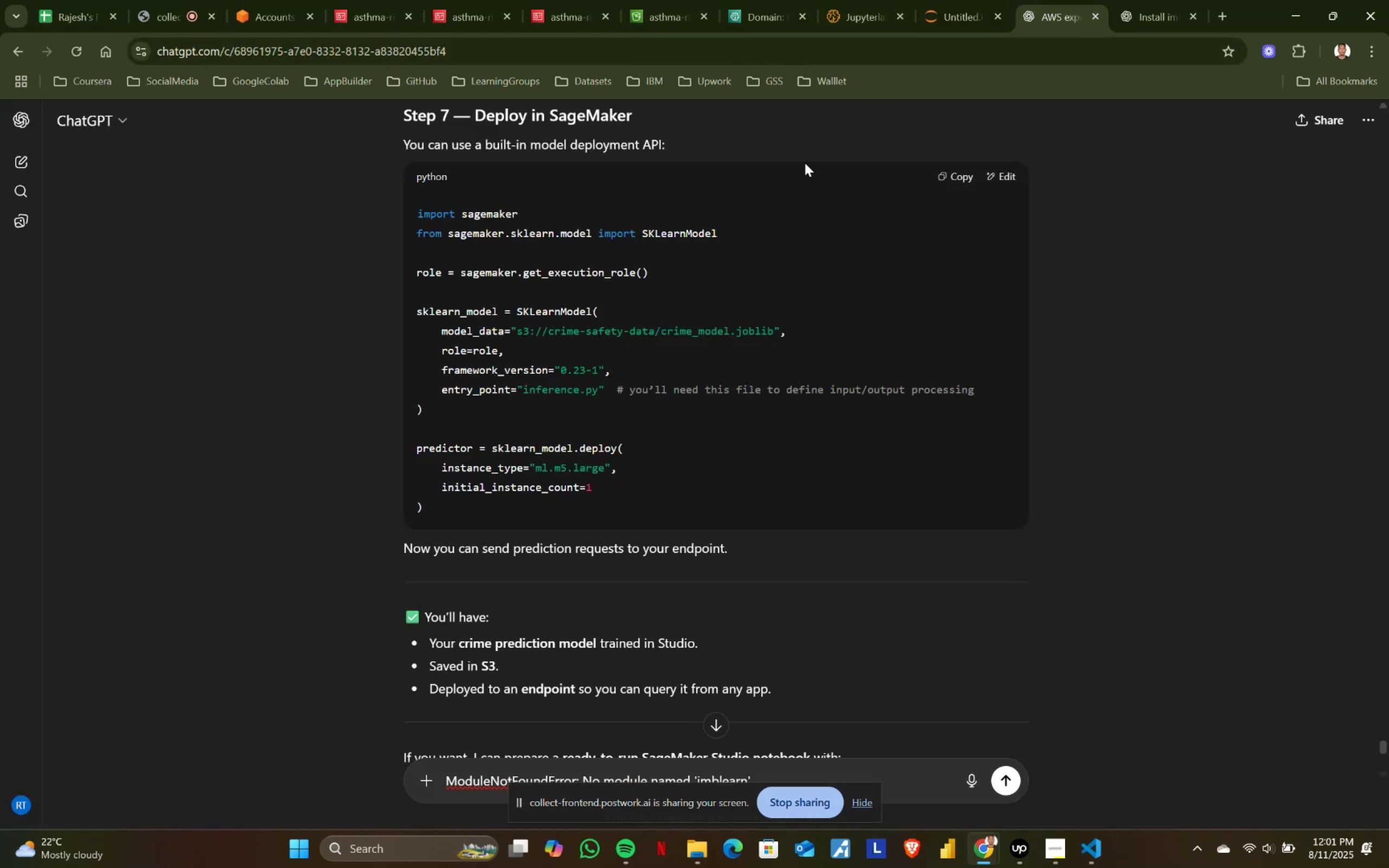 
scroll: coordinate [618, 351], scroll_direction: up, amount: 3.0
 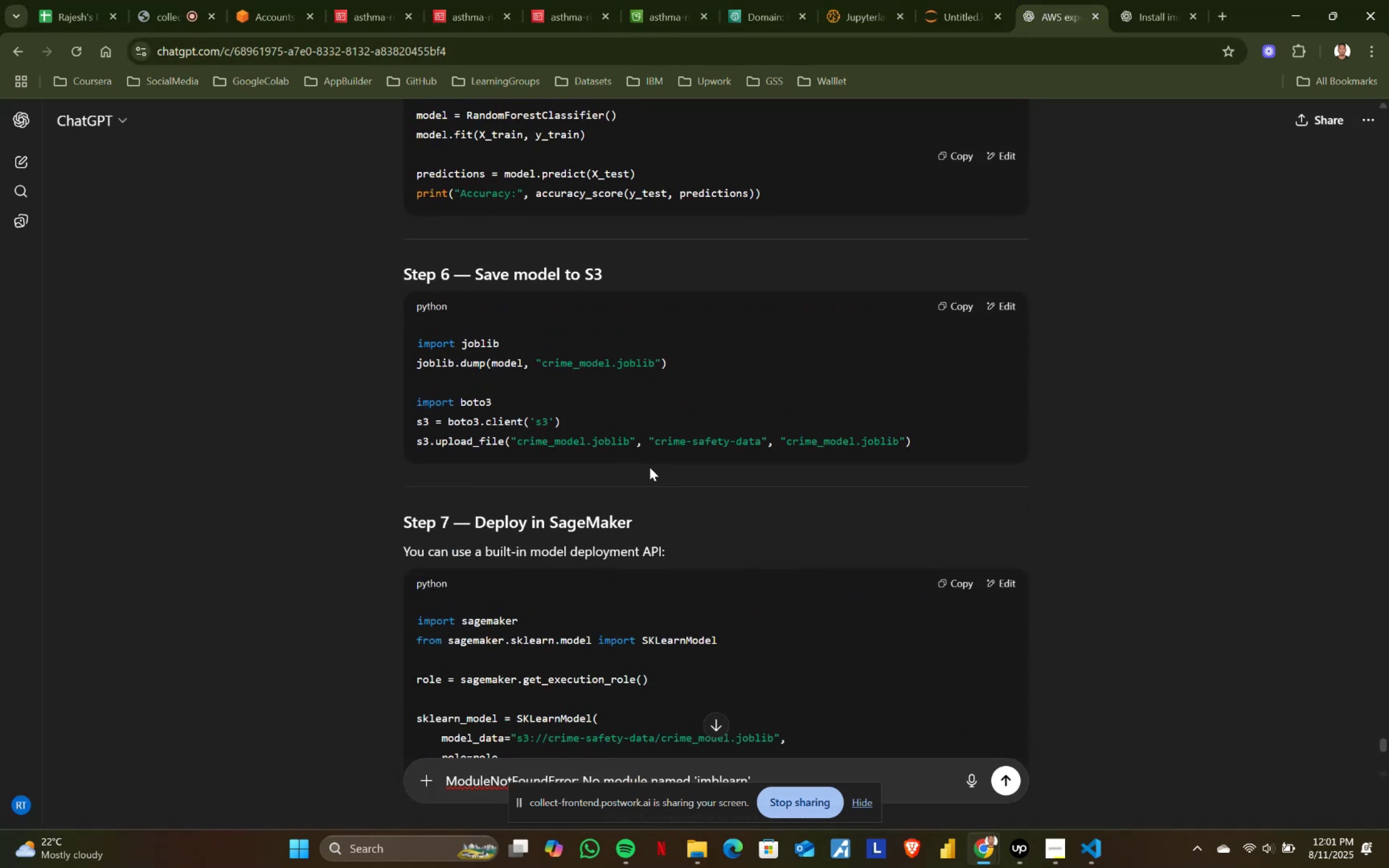 
wait(10.04)
 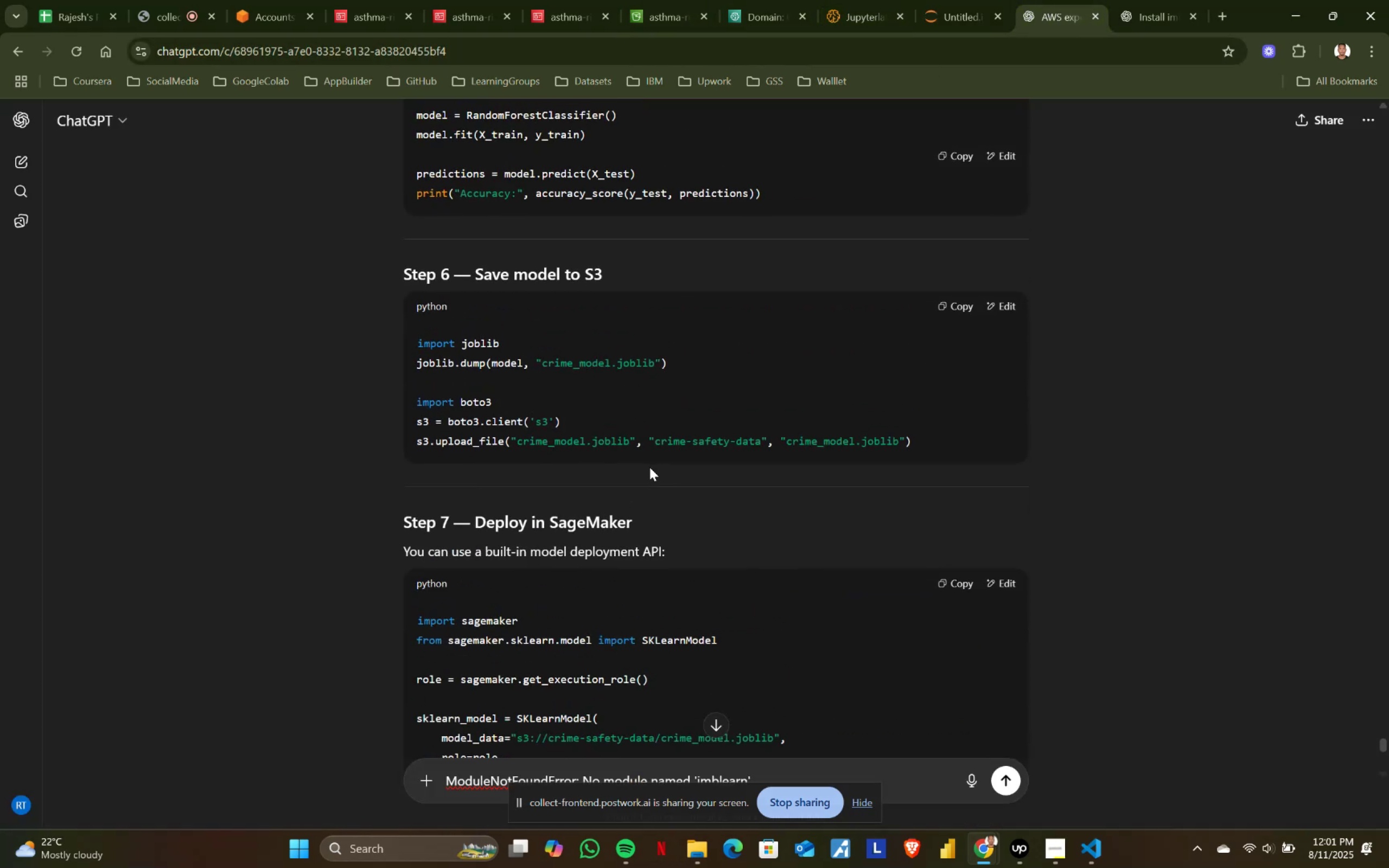 
left_click([953, 306])
 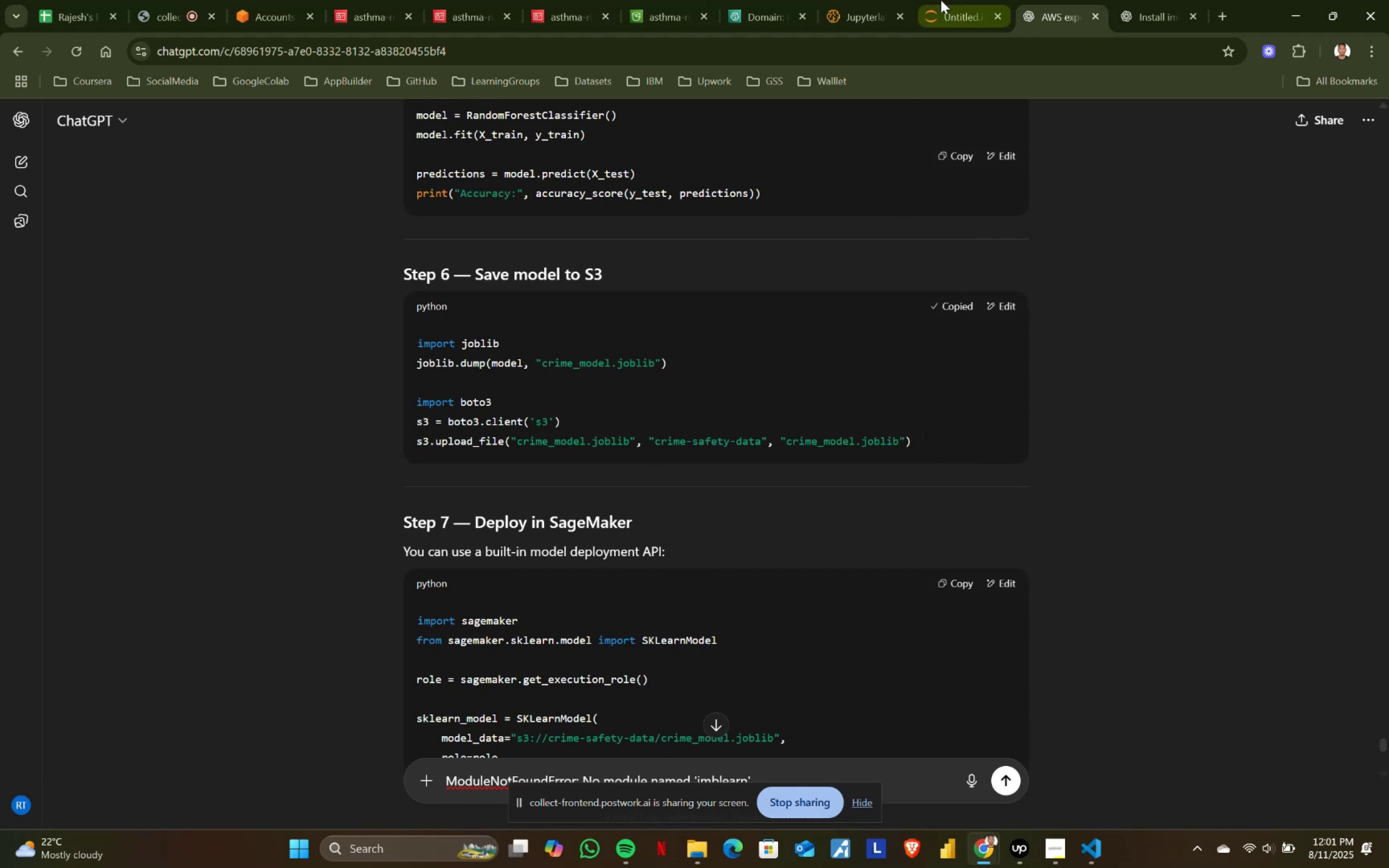 
left_click([844, 0])
 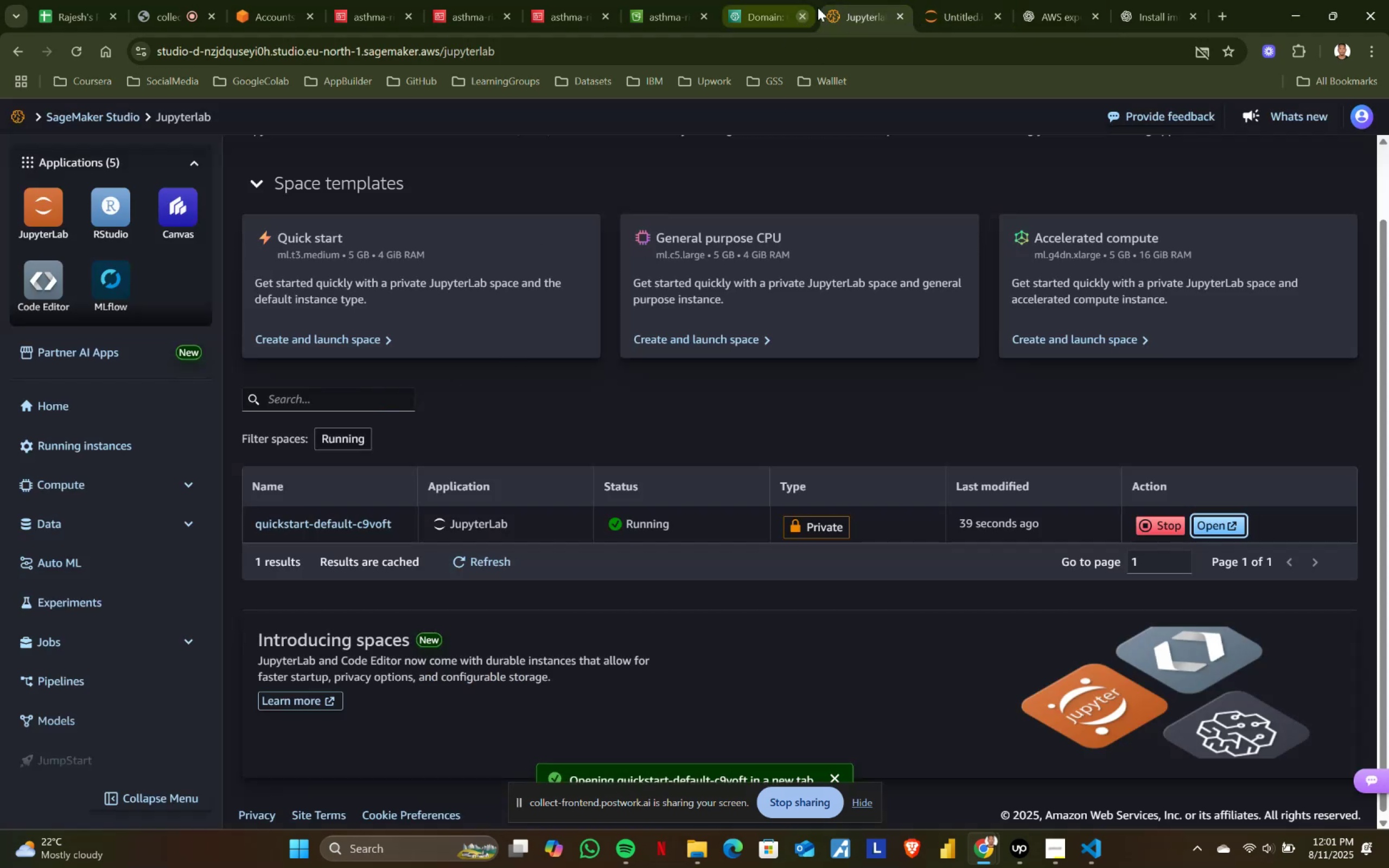 
left_click([952, 0])
 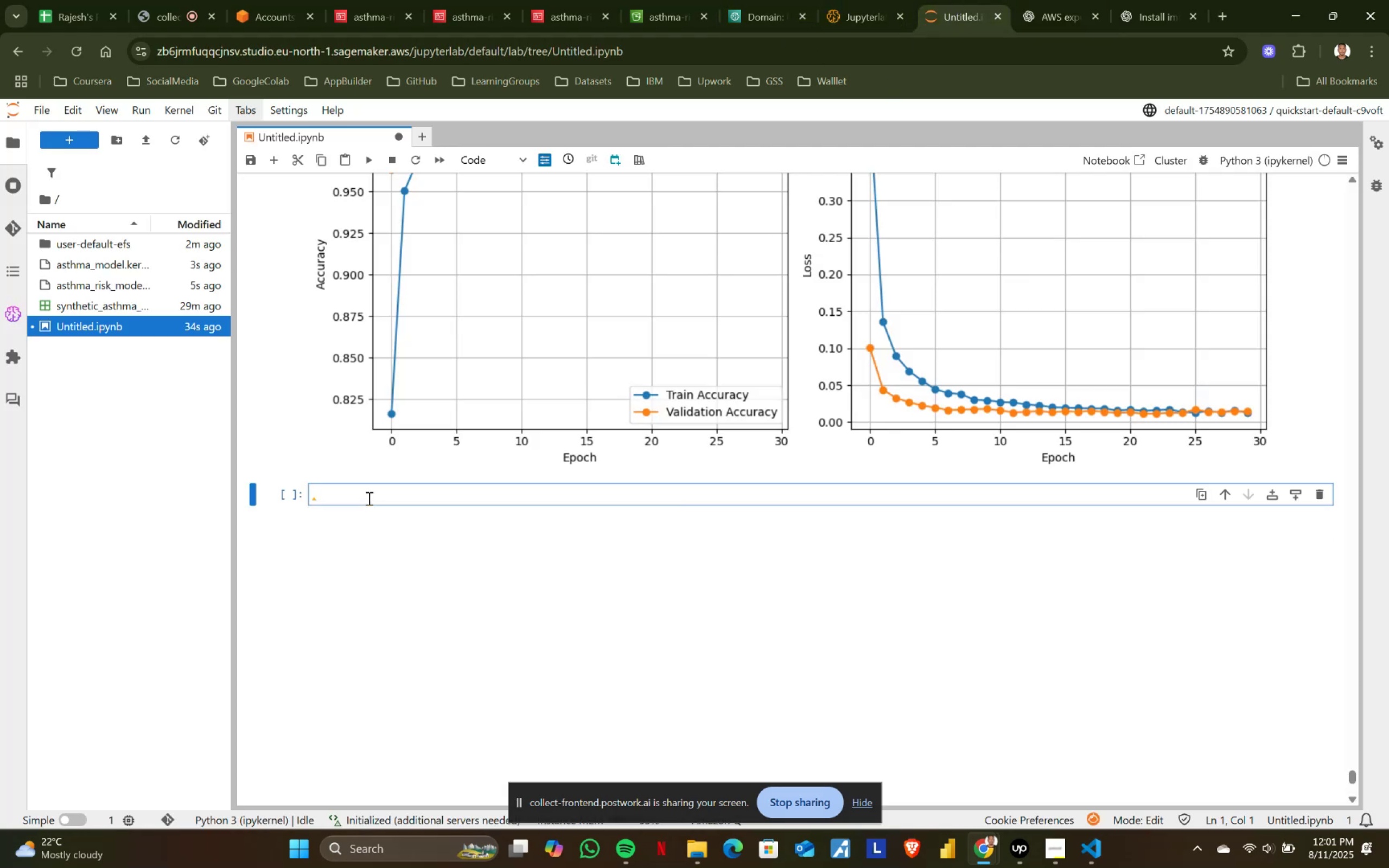 
key(Control+ControlLeft)
 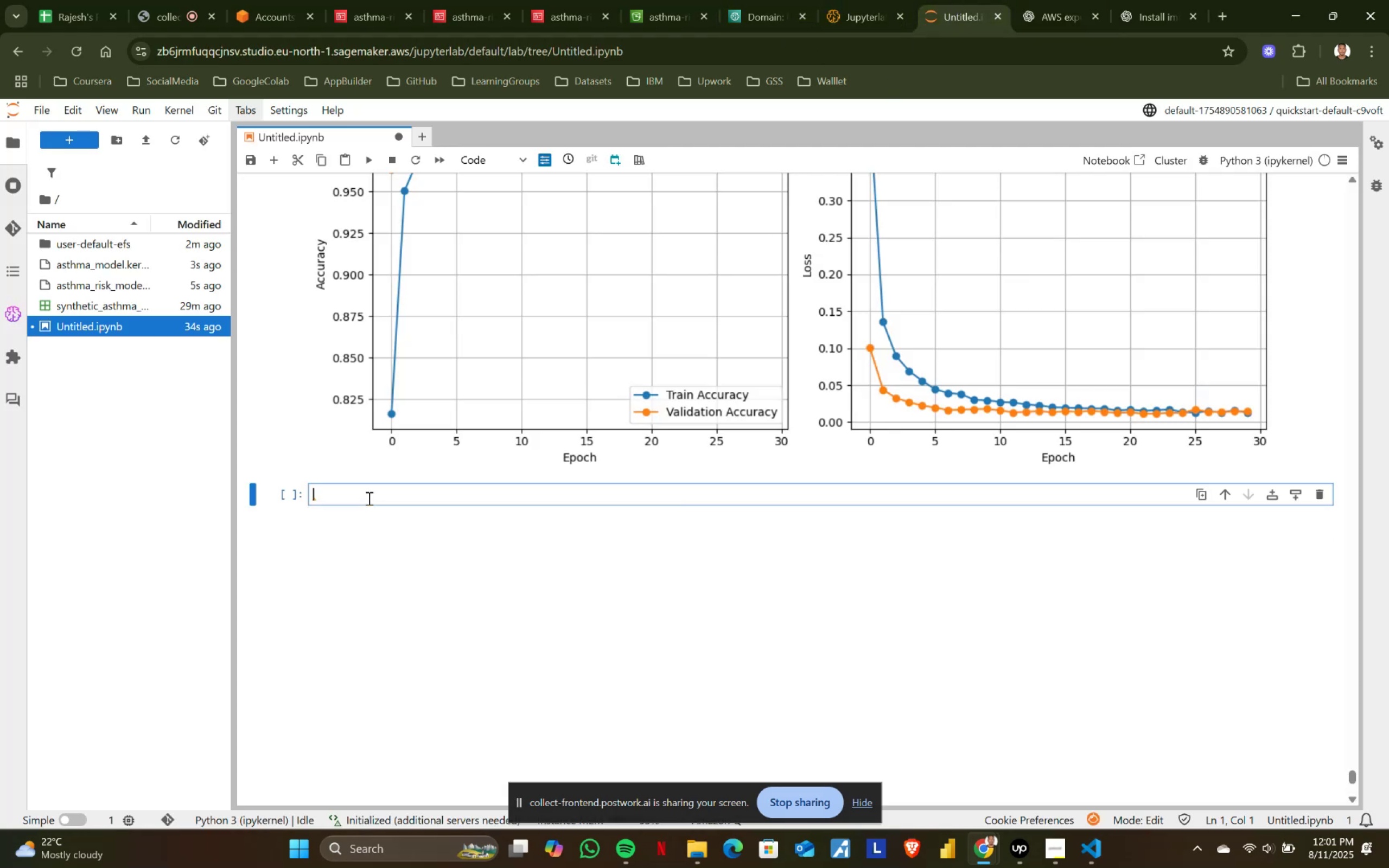 
key(Control+V)
 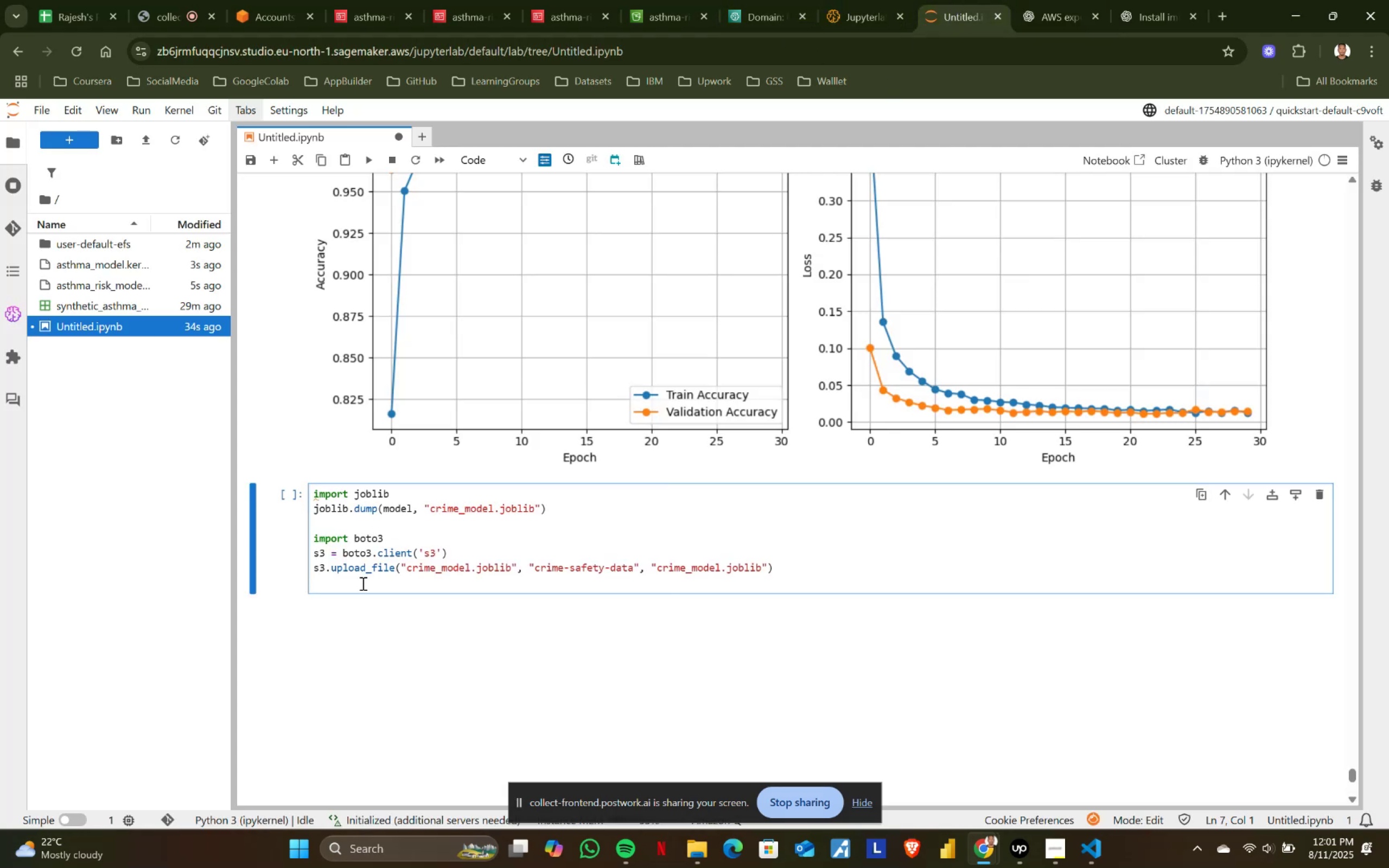 
key(Backspace)
 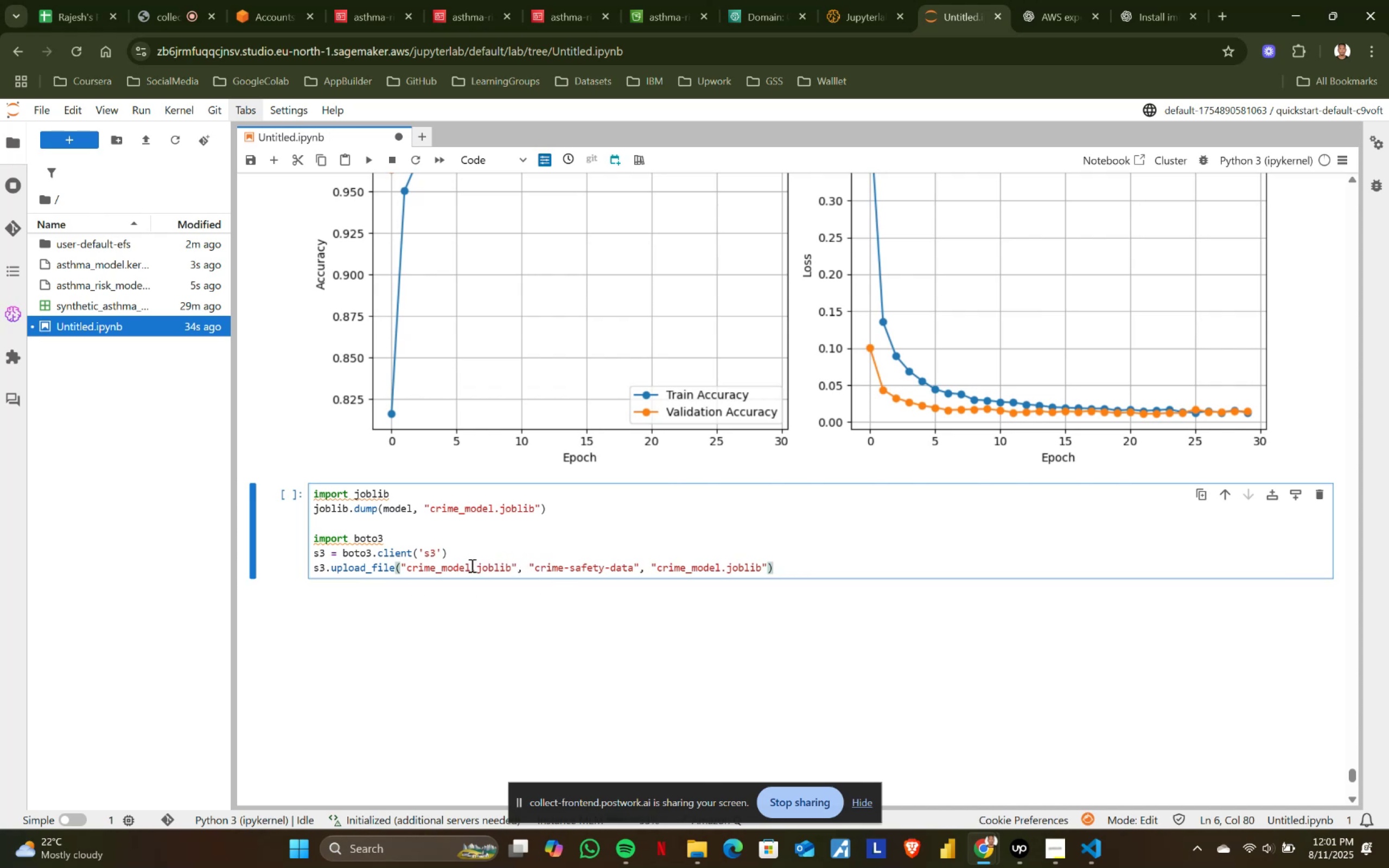 
mouse_move([222, 307])
 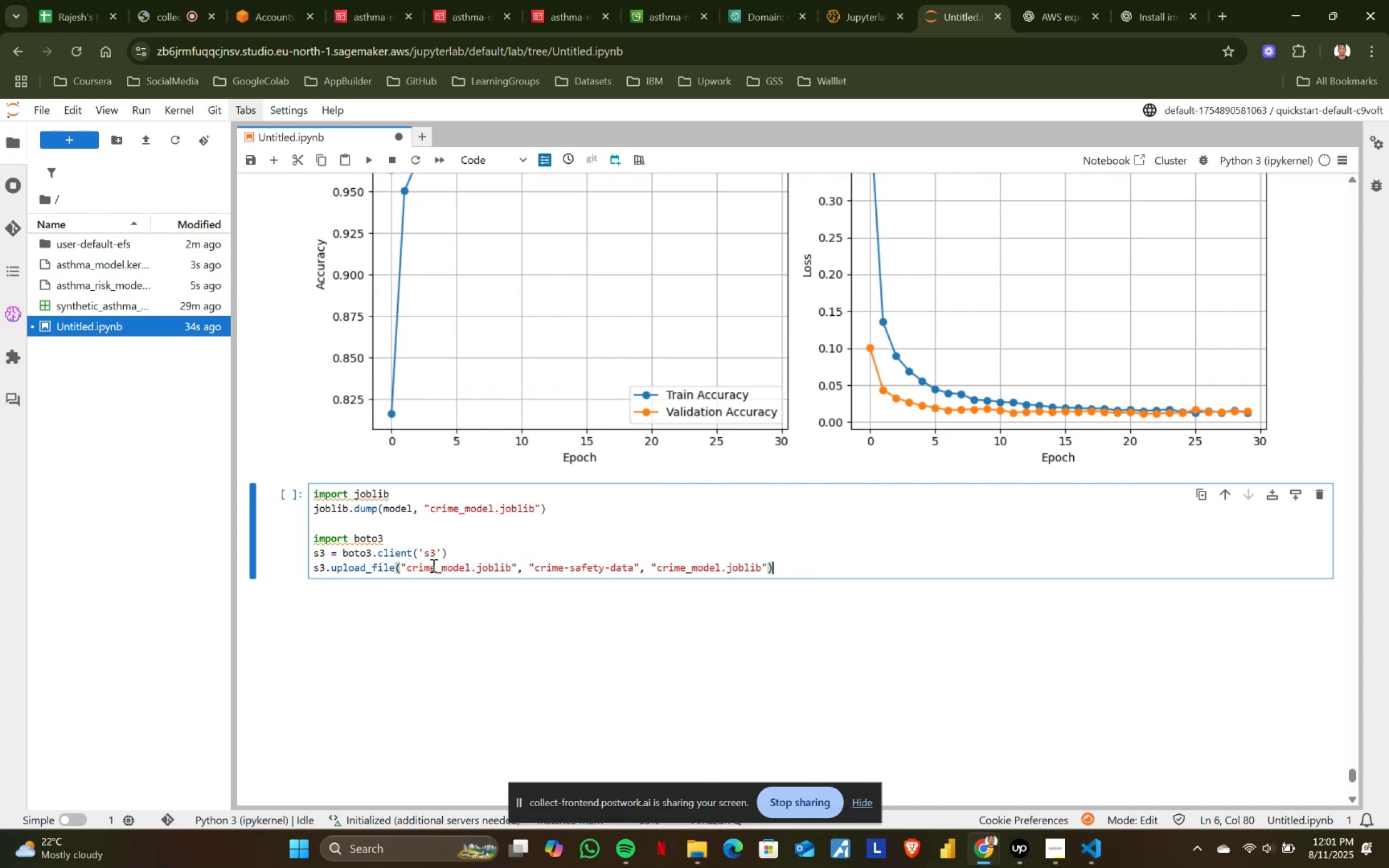 
left_click_drag(start_coordinate=[435, 567], to_coordinate=[408, 568])
 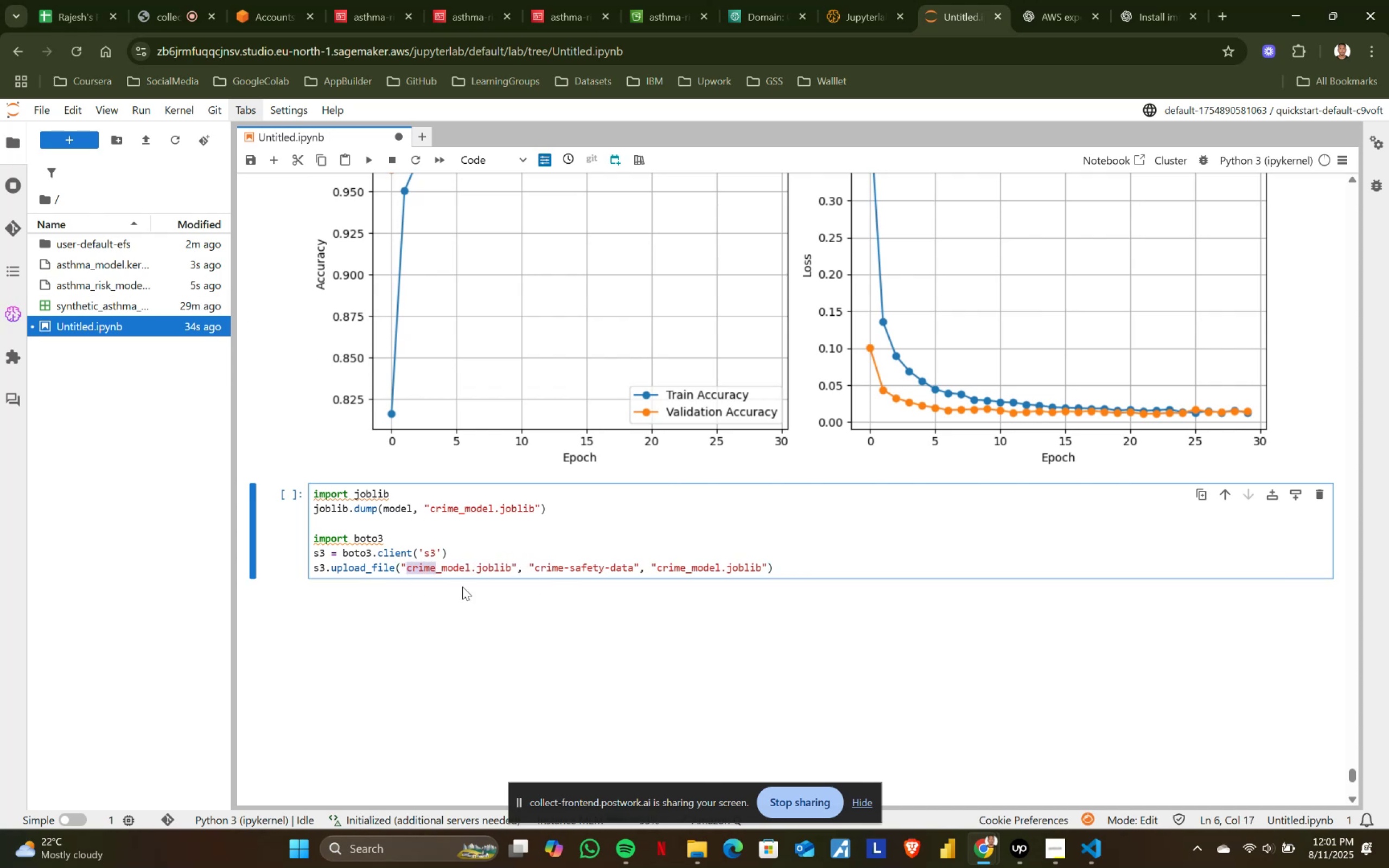 
type(asthma_rissk)
key(Backspace)
key(Backspace)
type(k)
 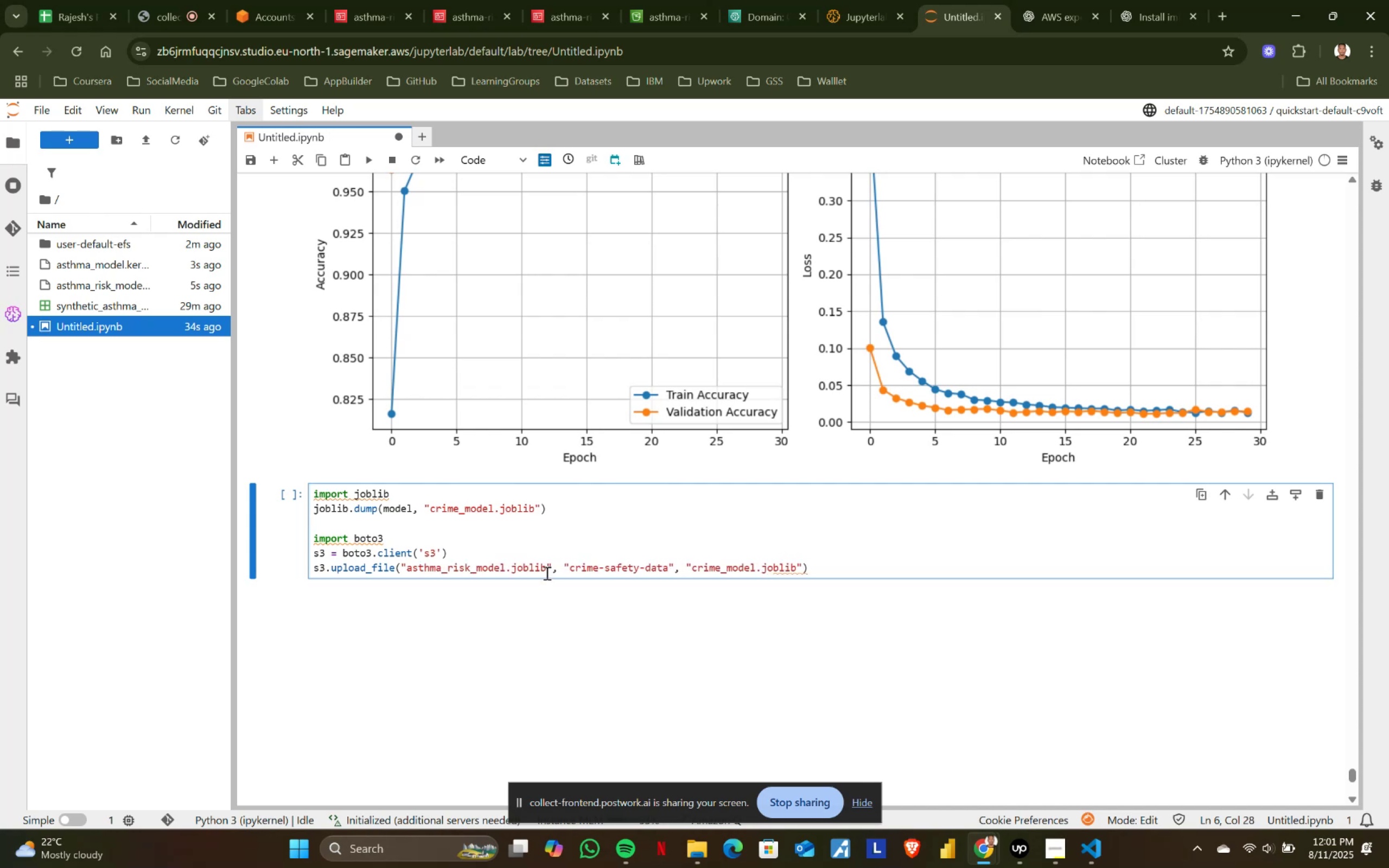 
left_click([544, 565])
 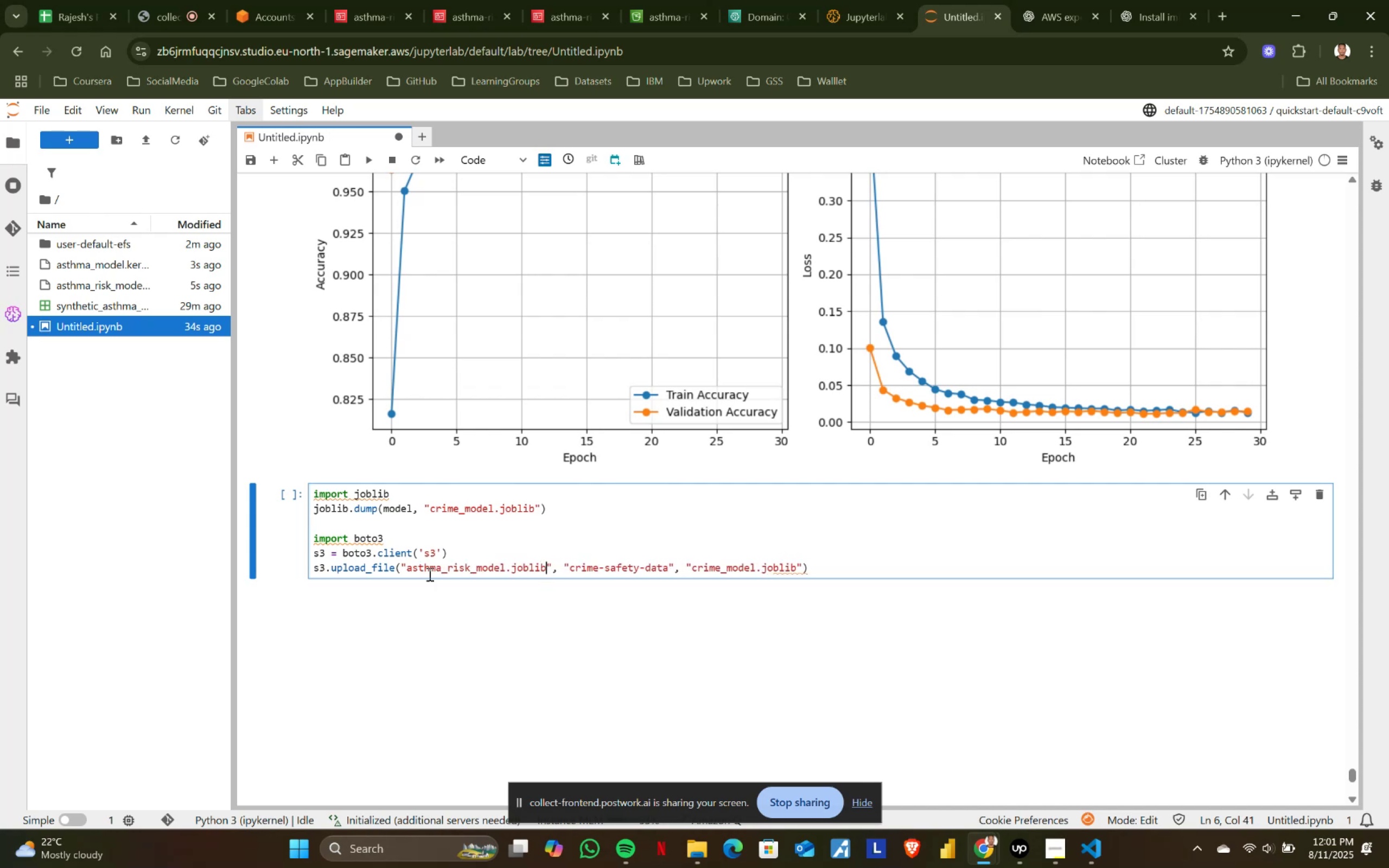 
hold_key(key=ShiftLeft, duration=0.48)
left_click([407, 567])
 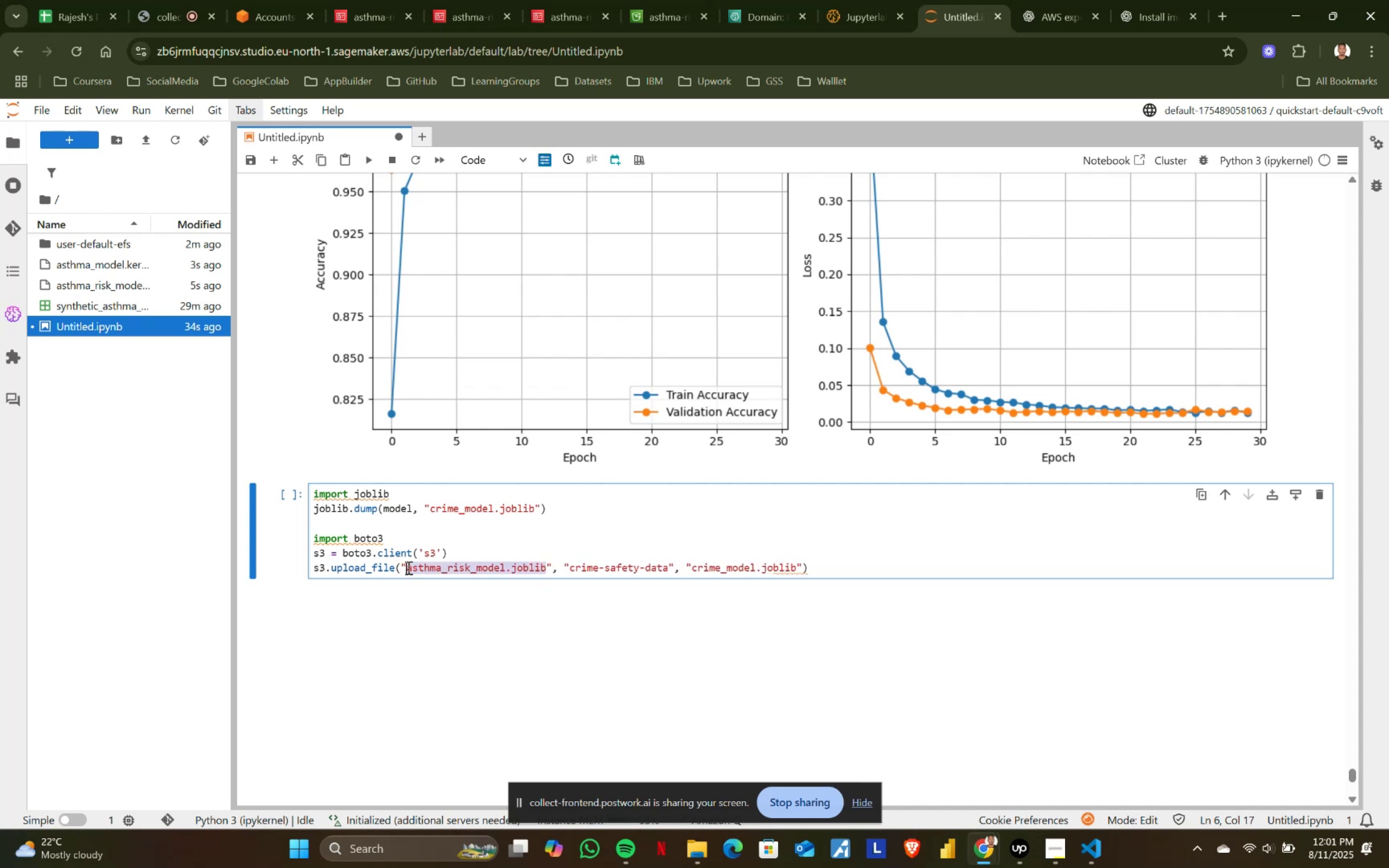 
key(Control+ControlLeft)
 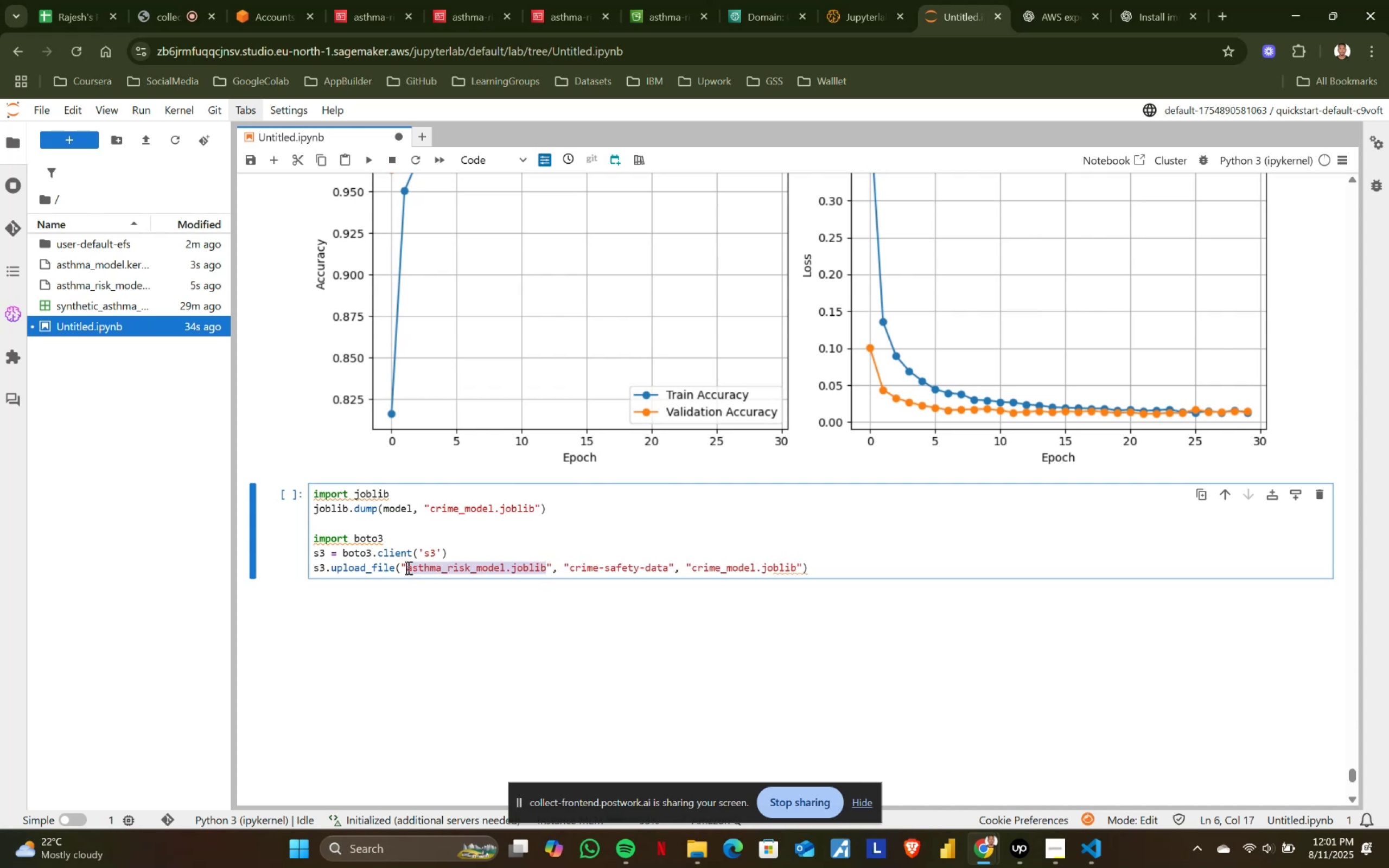 
key(Control+C)
 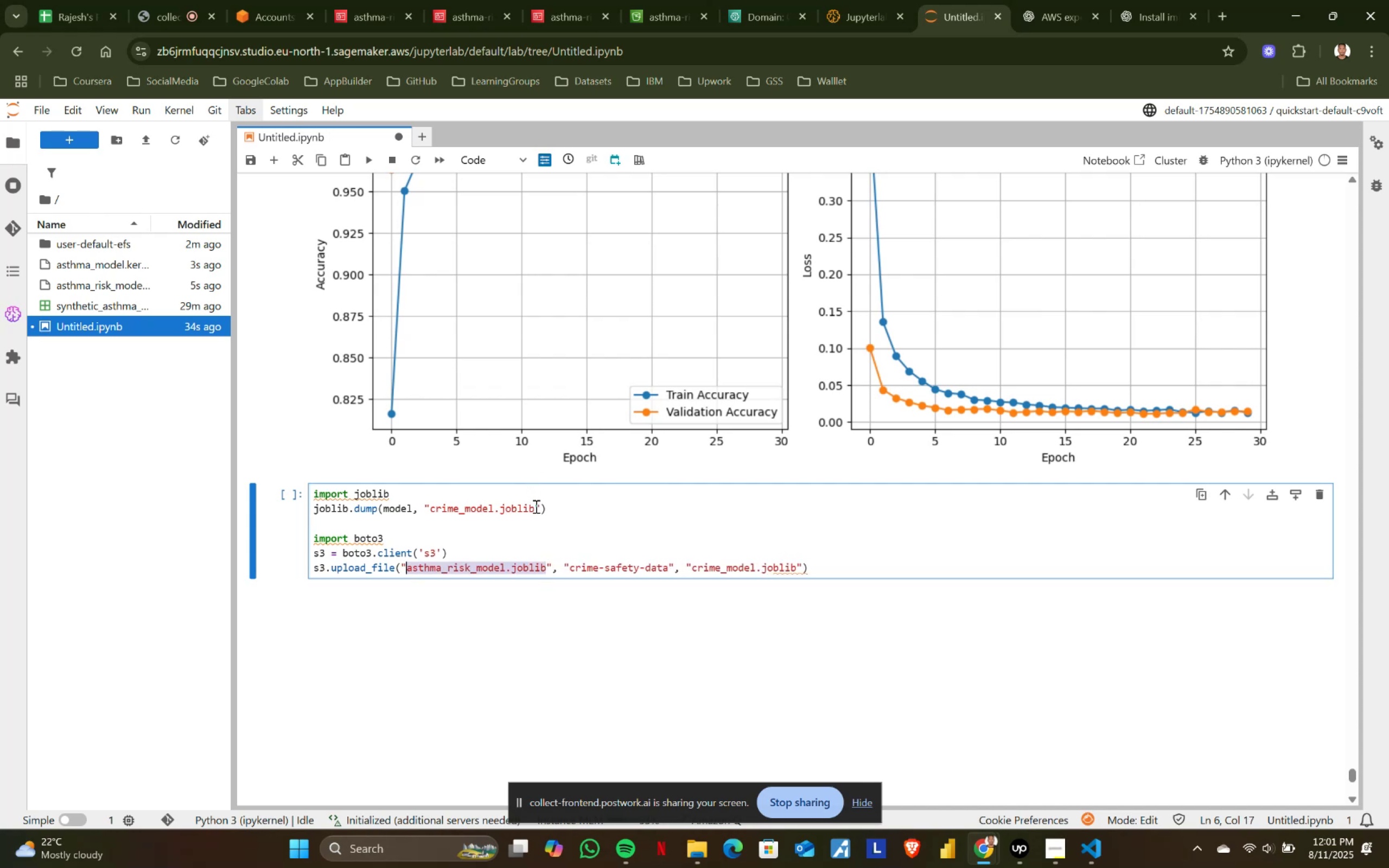 
left_click([535, 506])
 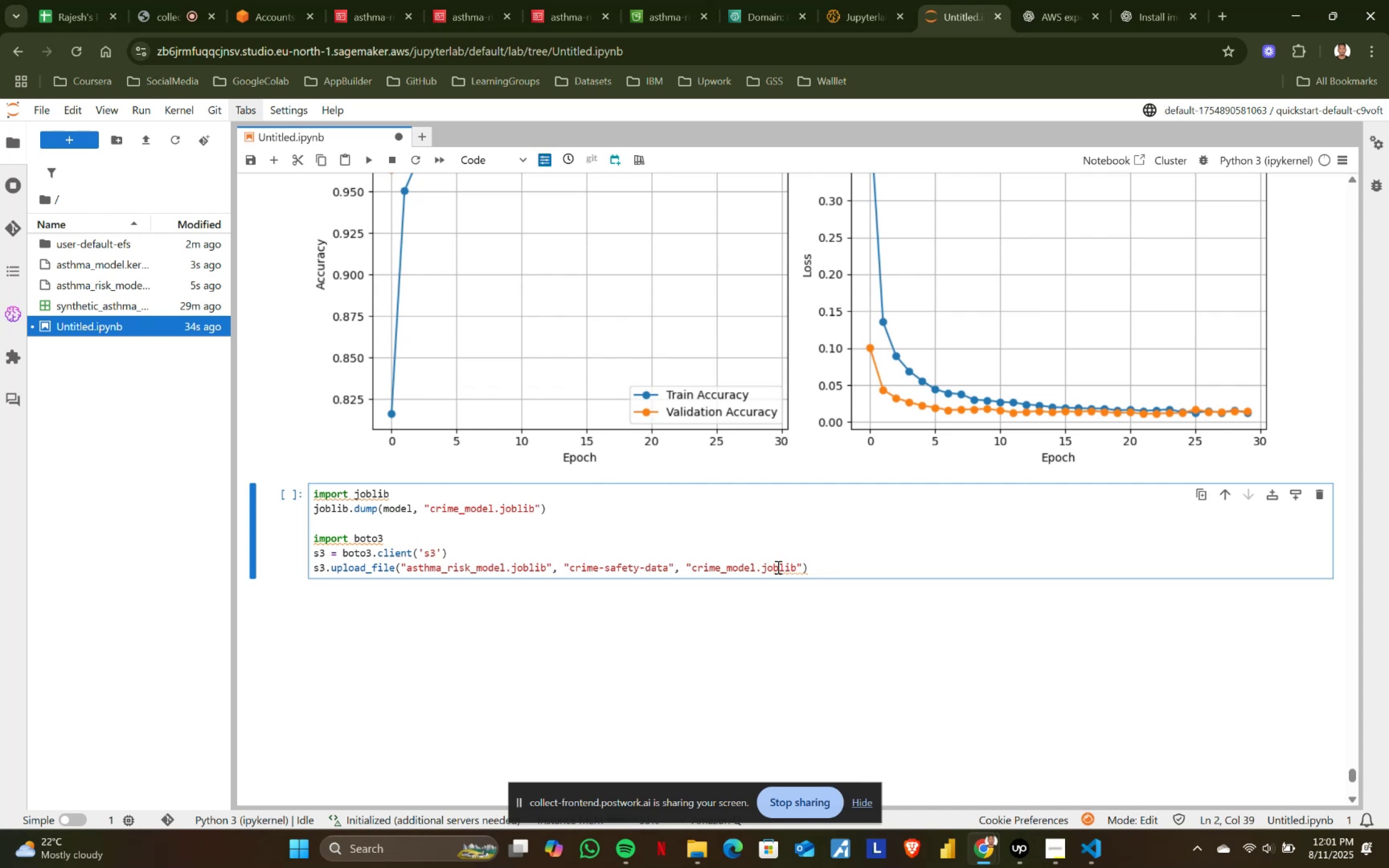 
left_click_drag(start_coordinate=[856, 567], to_coordinate=[310, 537])
 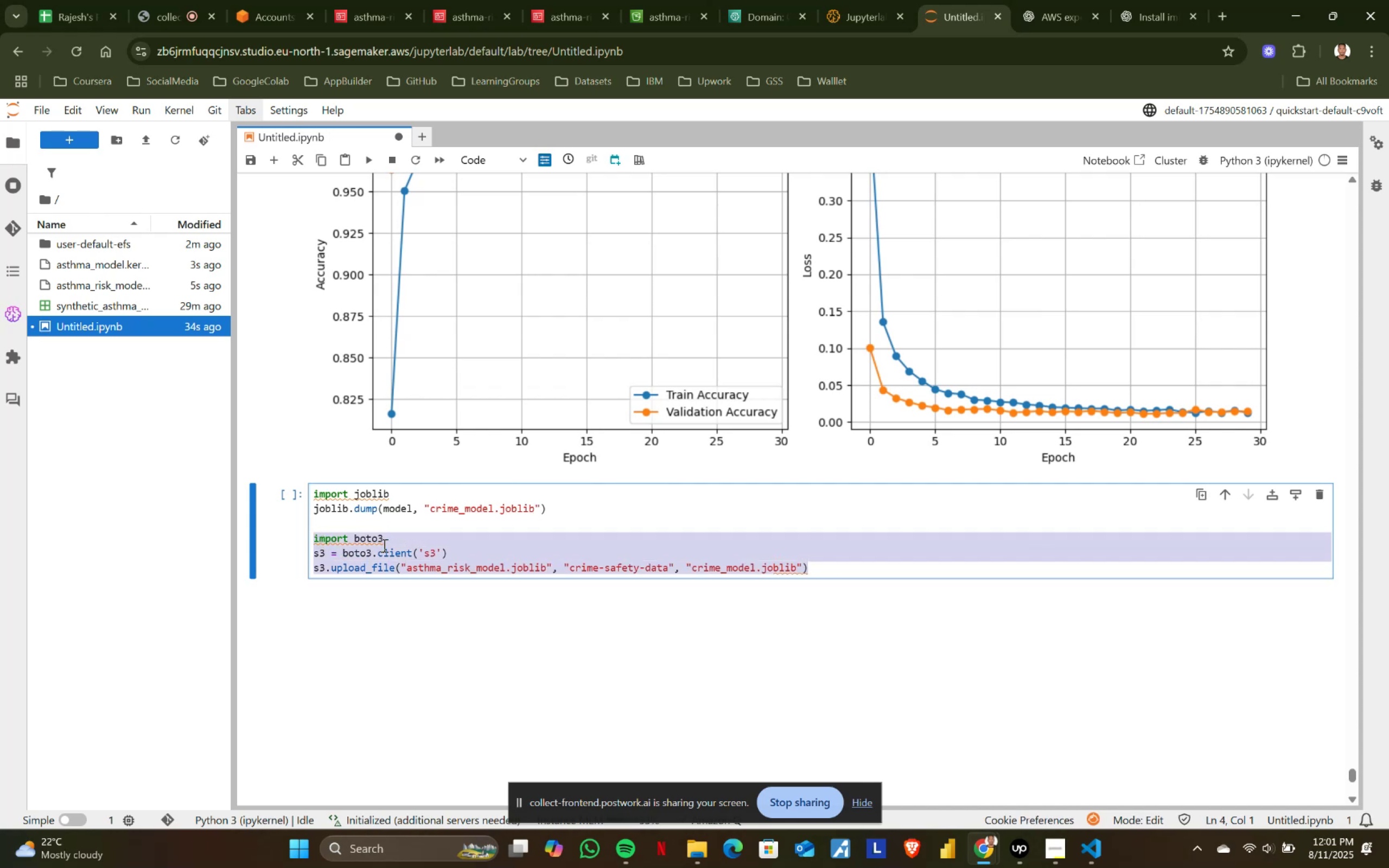 
key(Control+X)
 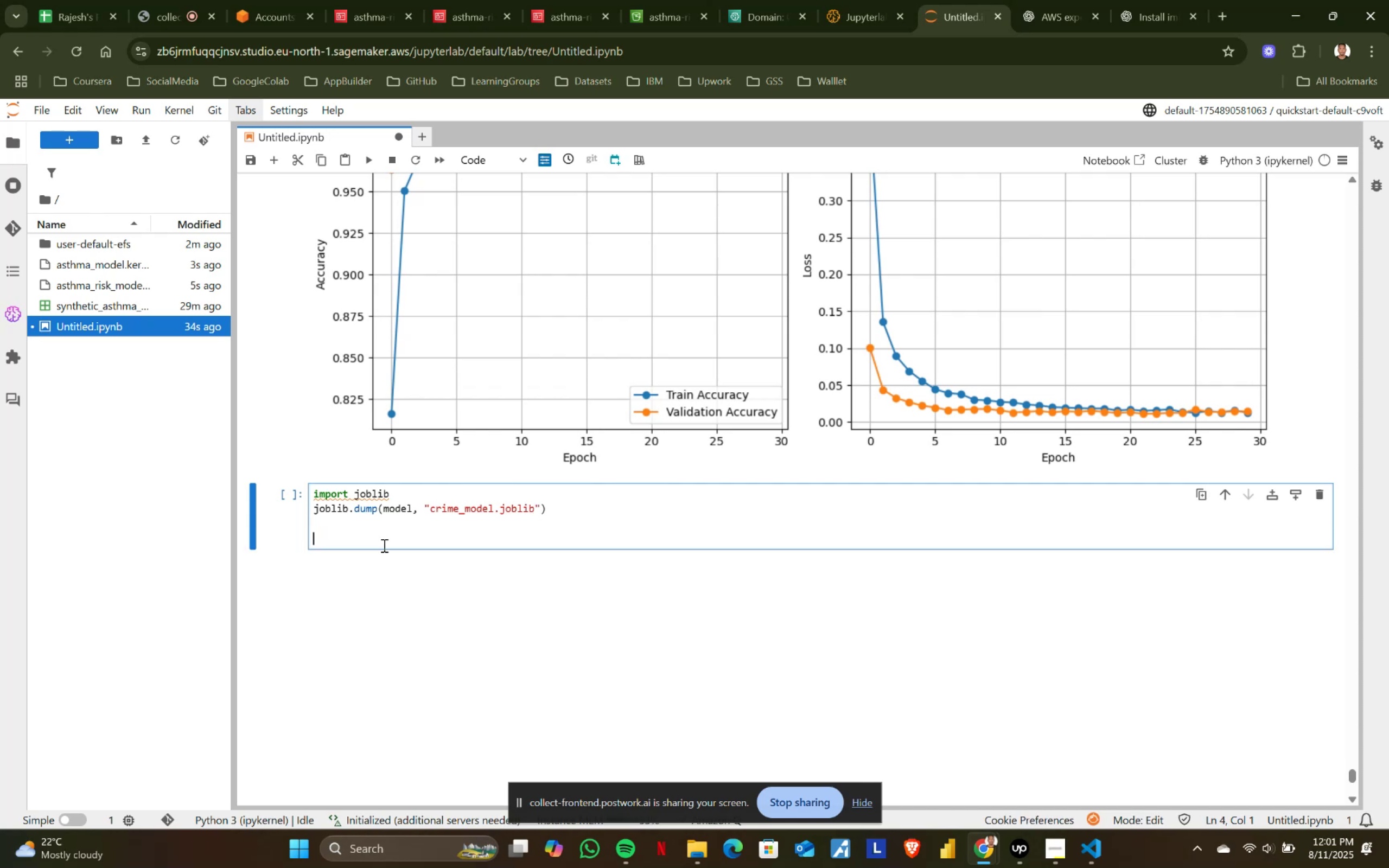 
key(Backspace)
 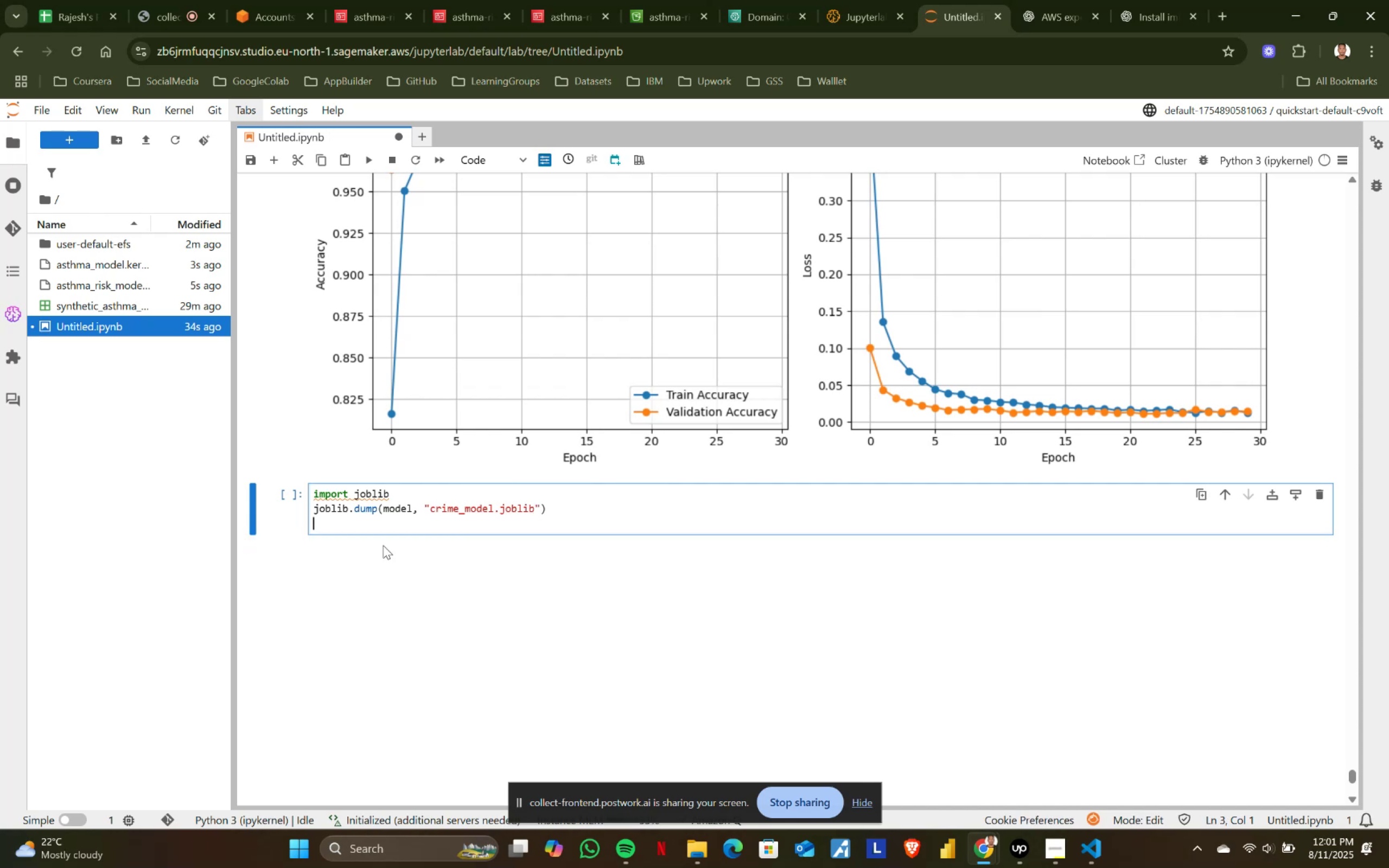 
key(Backspace)
 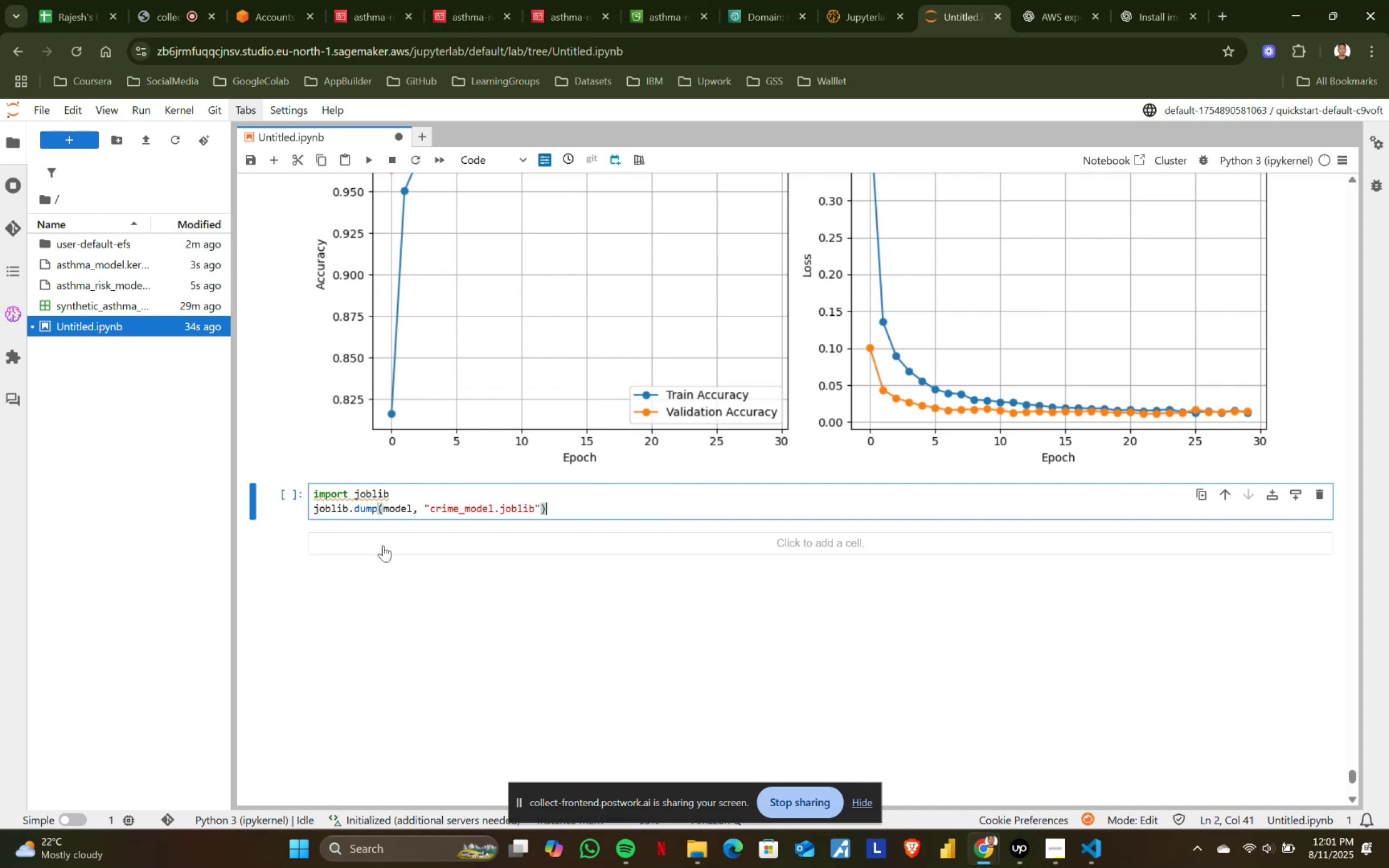 
key(Shift+ShiftRight)
 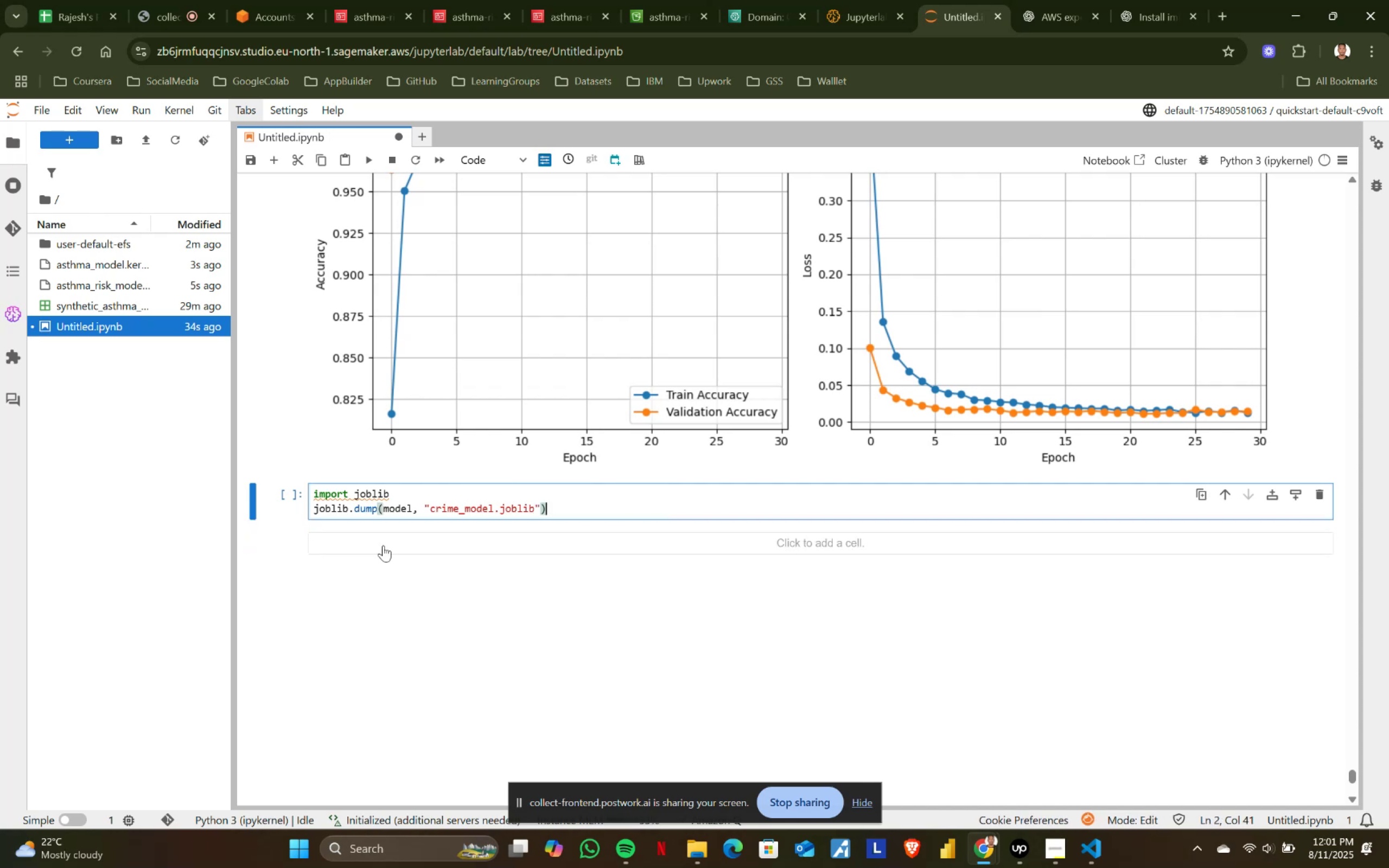 
key(Shift+Enter)
 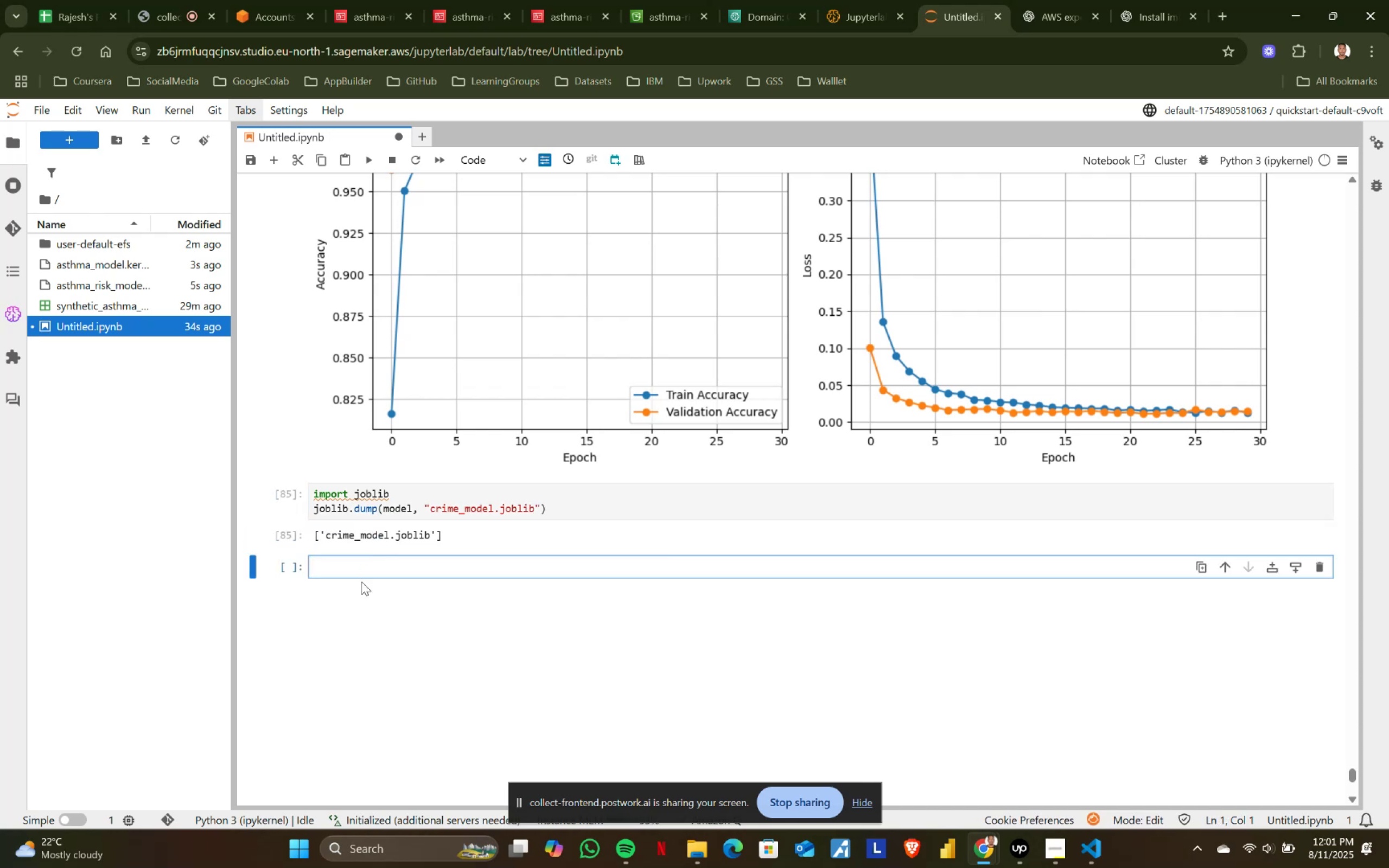 
left_click([371, 571])
 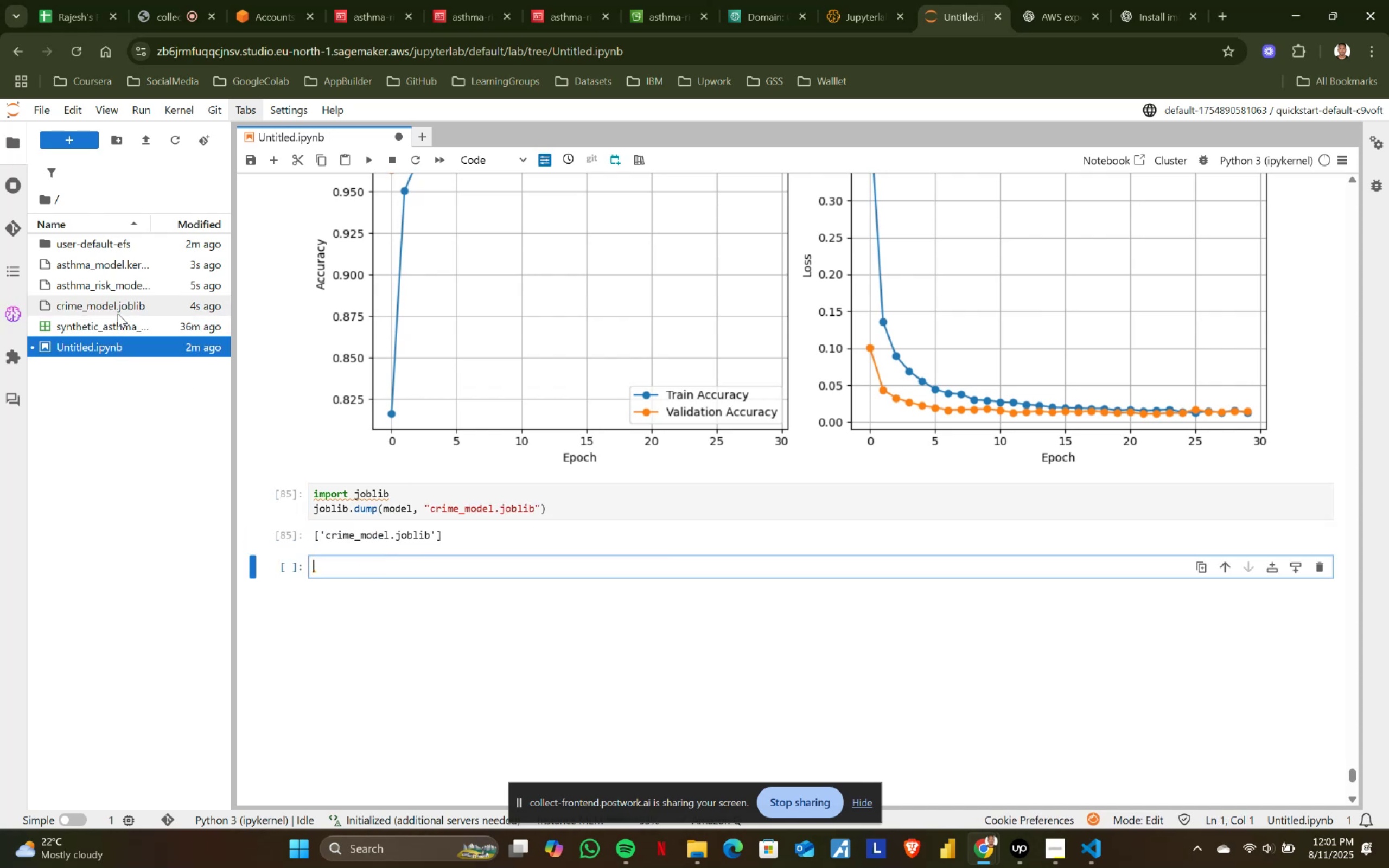 
left_click([136, 310])
 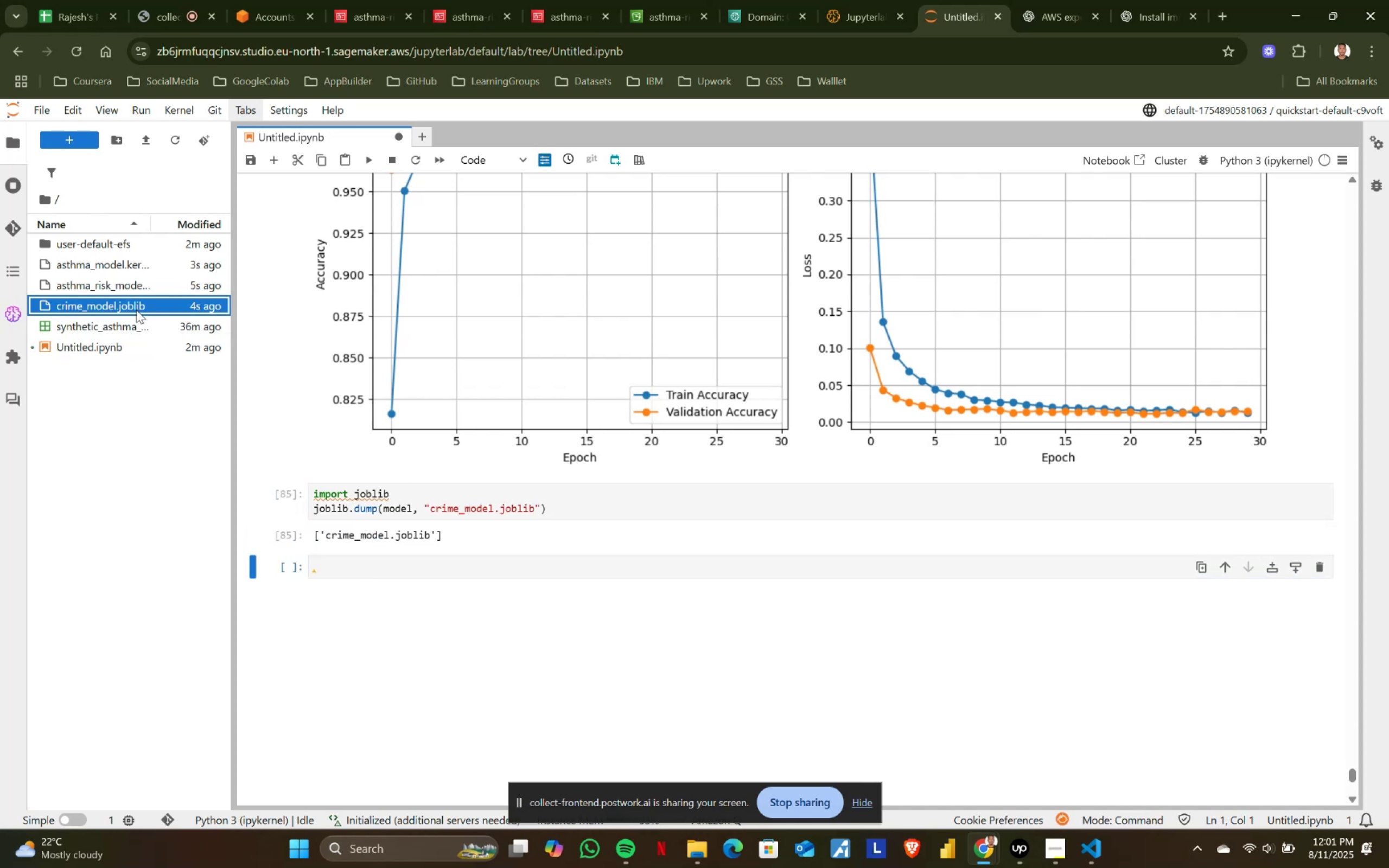 
right_click([136, 310])
 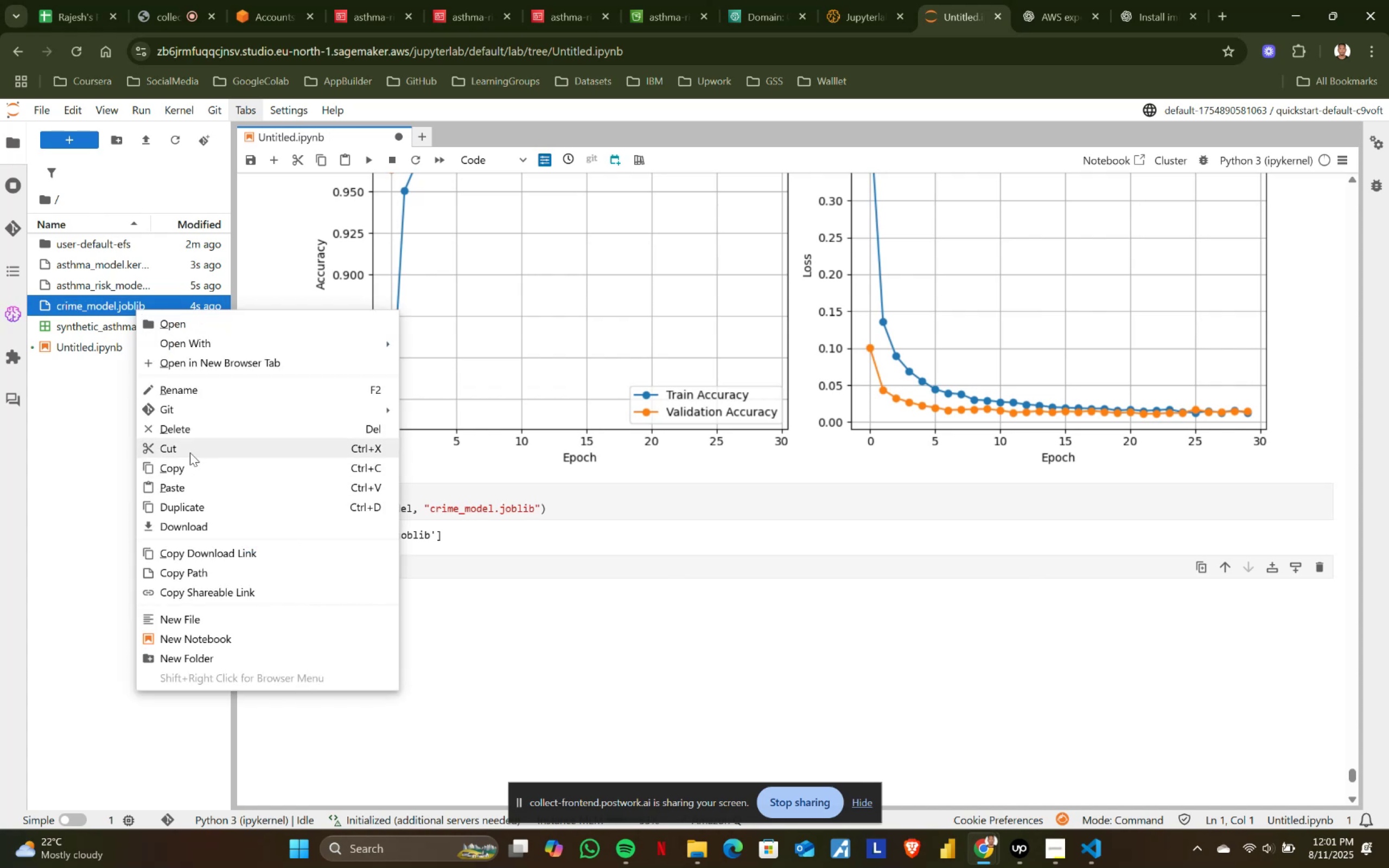 
left_click([200, 423])
 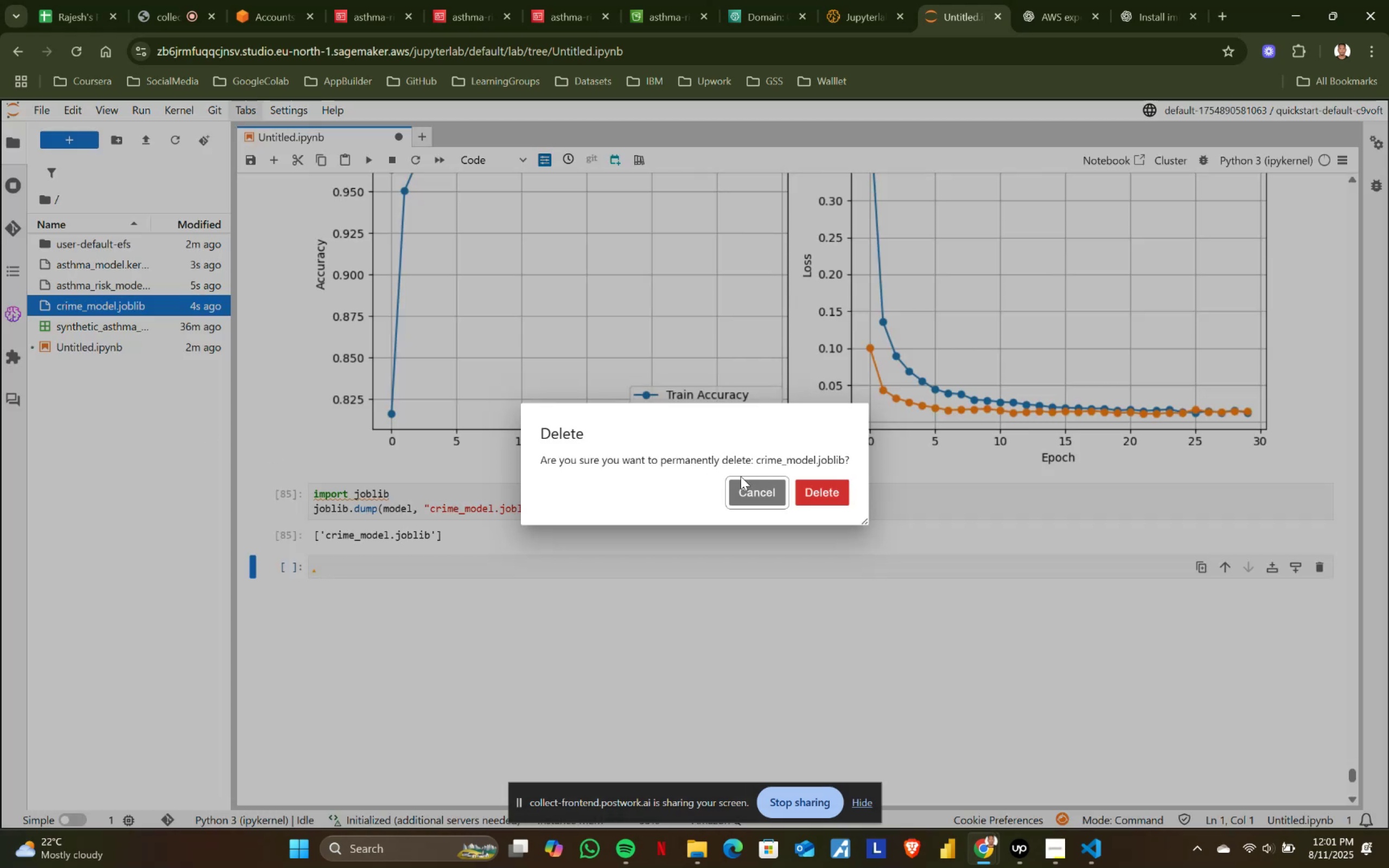 
left_click([814, 486])
 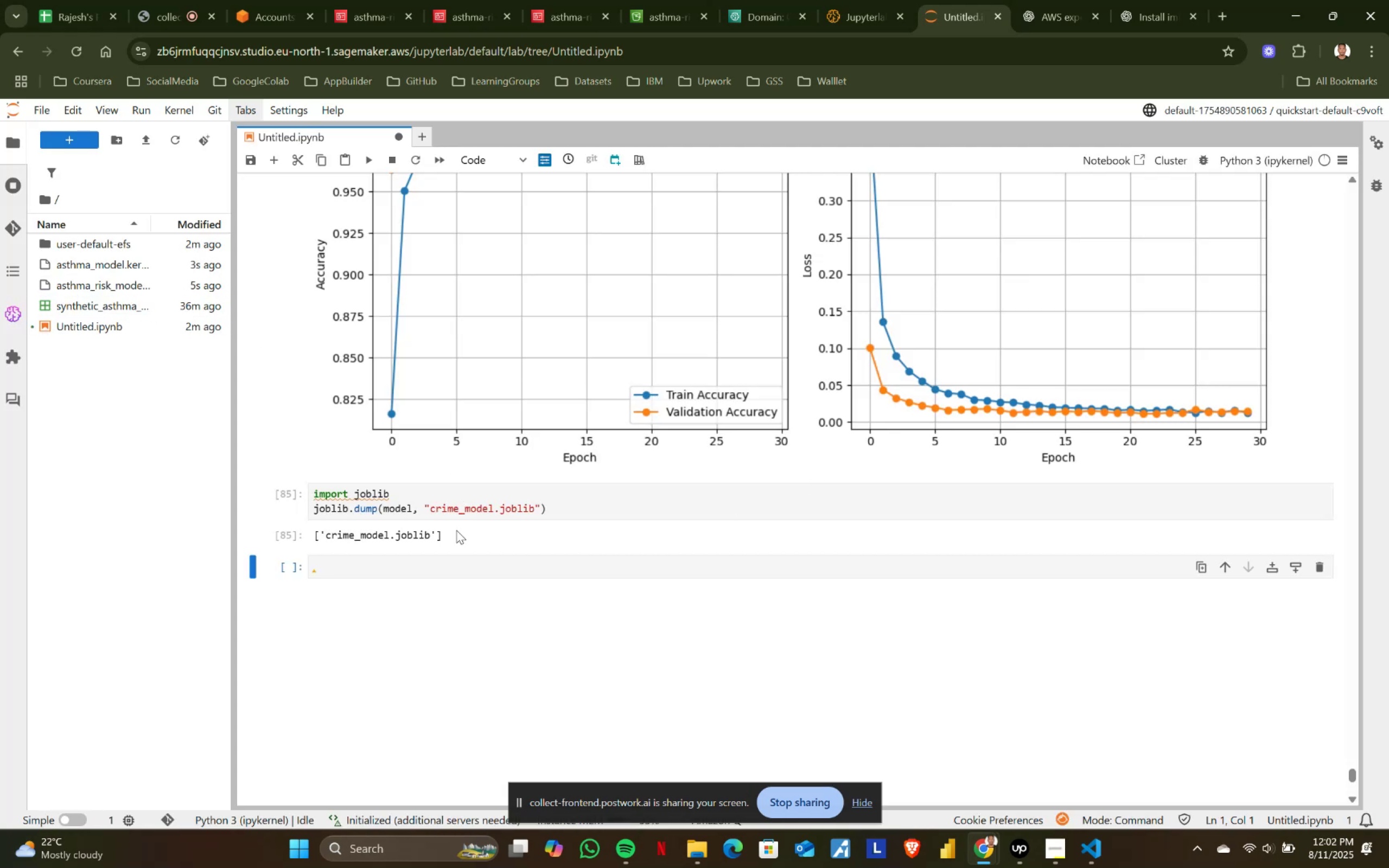 
left_click([458, 507])
 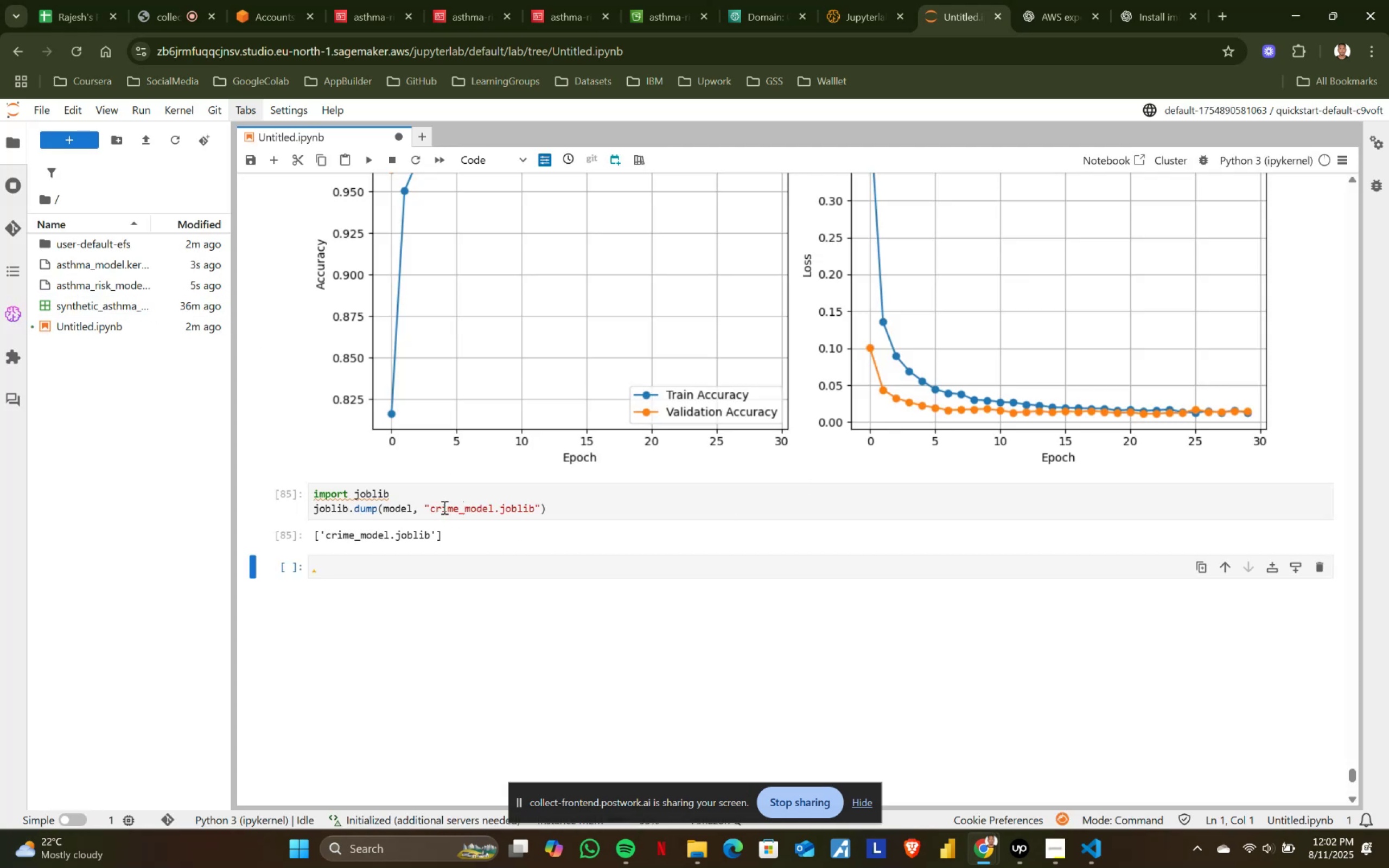 
hold_key(key=ShiftLeft, duration=0.59)
left_click([429, 505])
 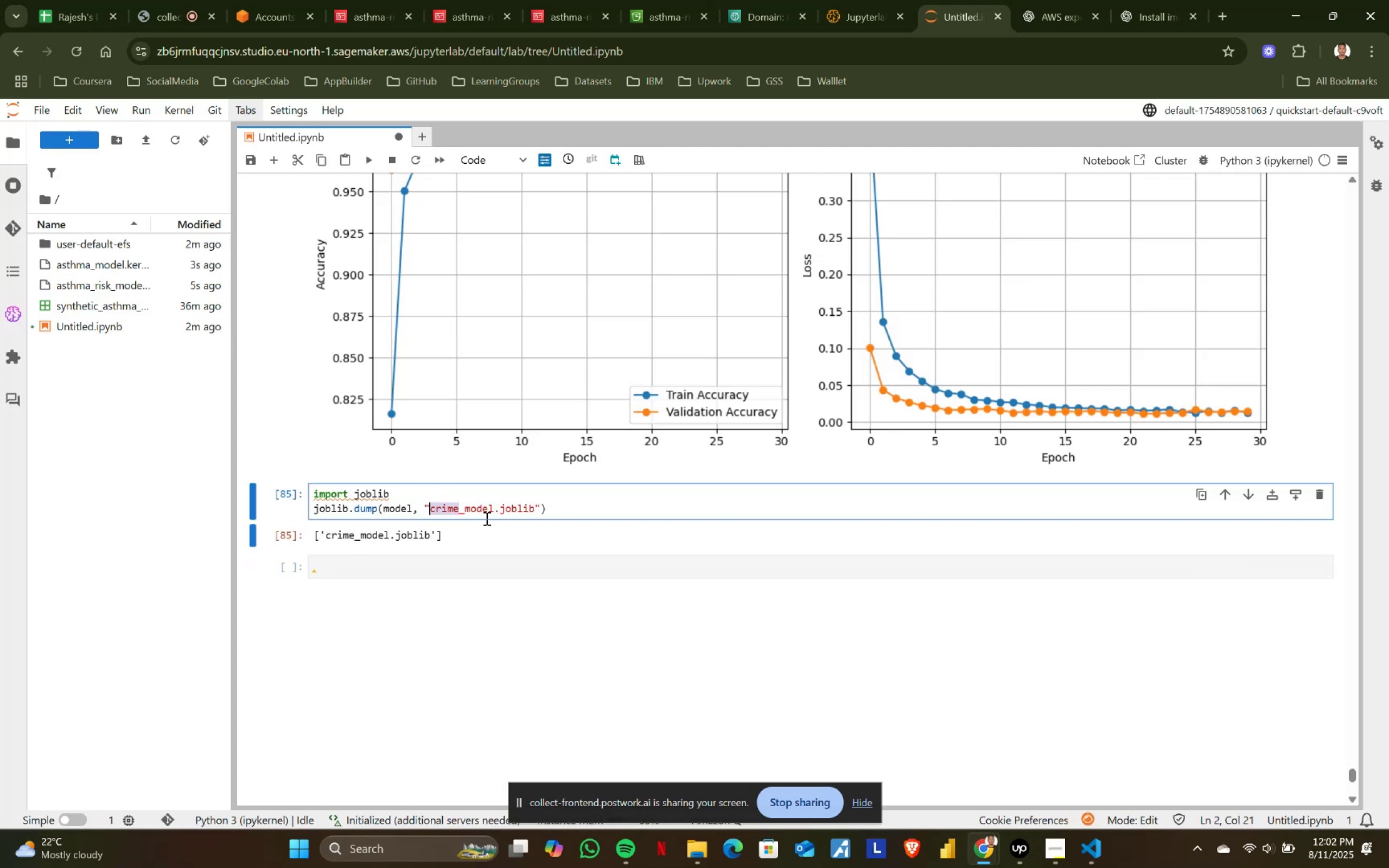 
hold_key(key=A, duration=0.3)
 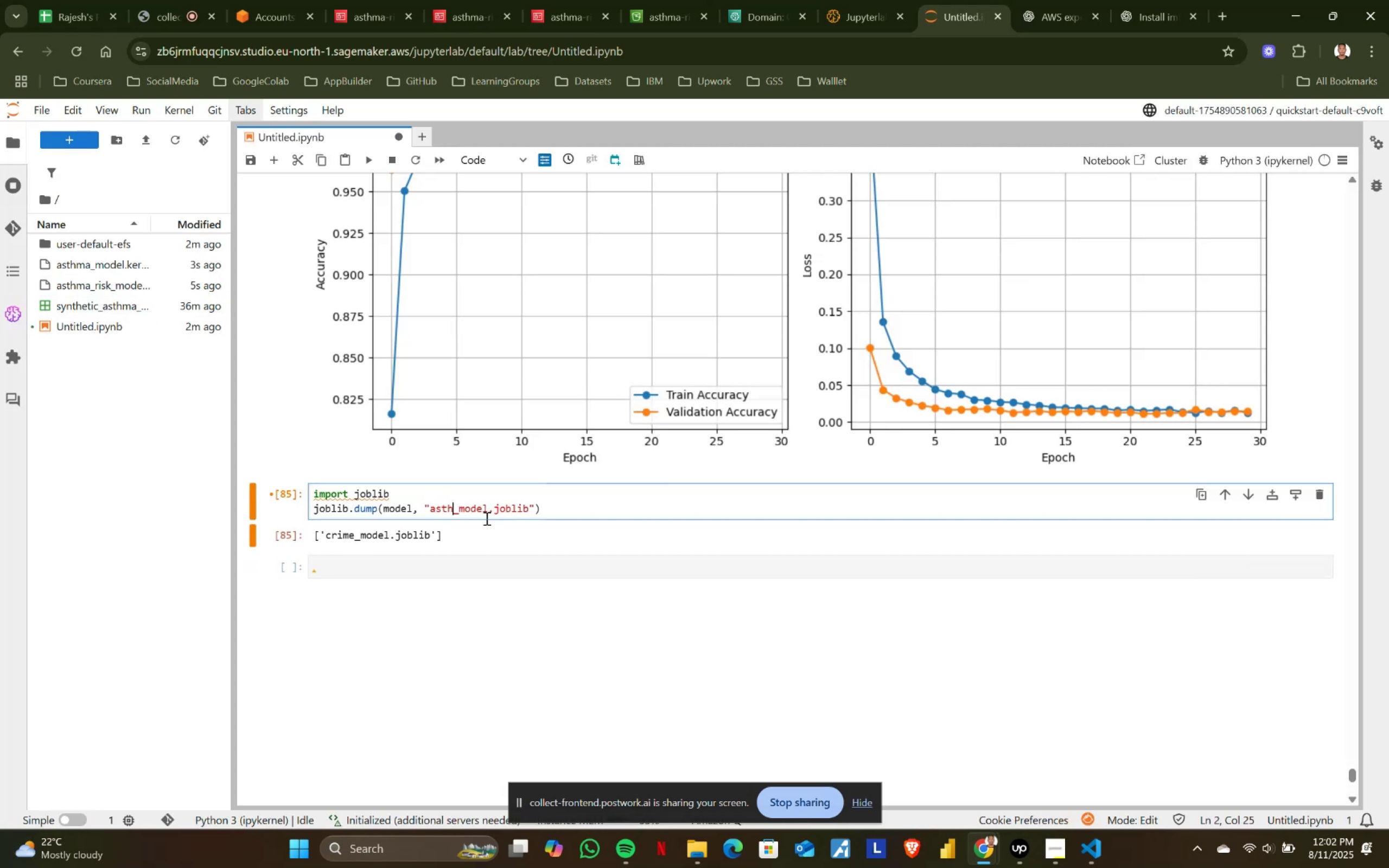 
type(sthma_risk)
 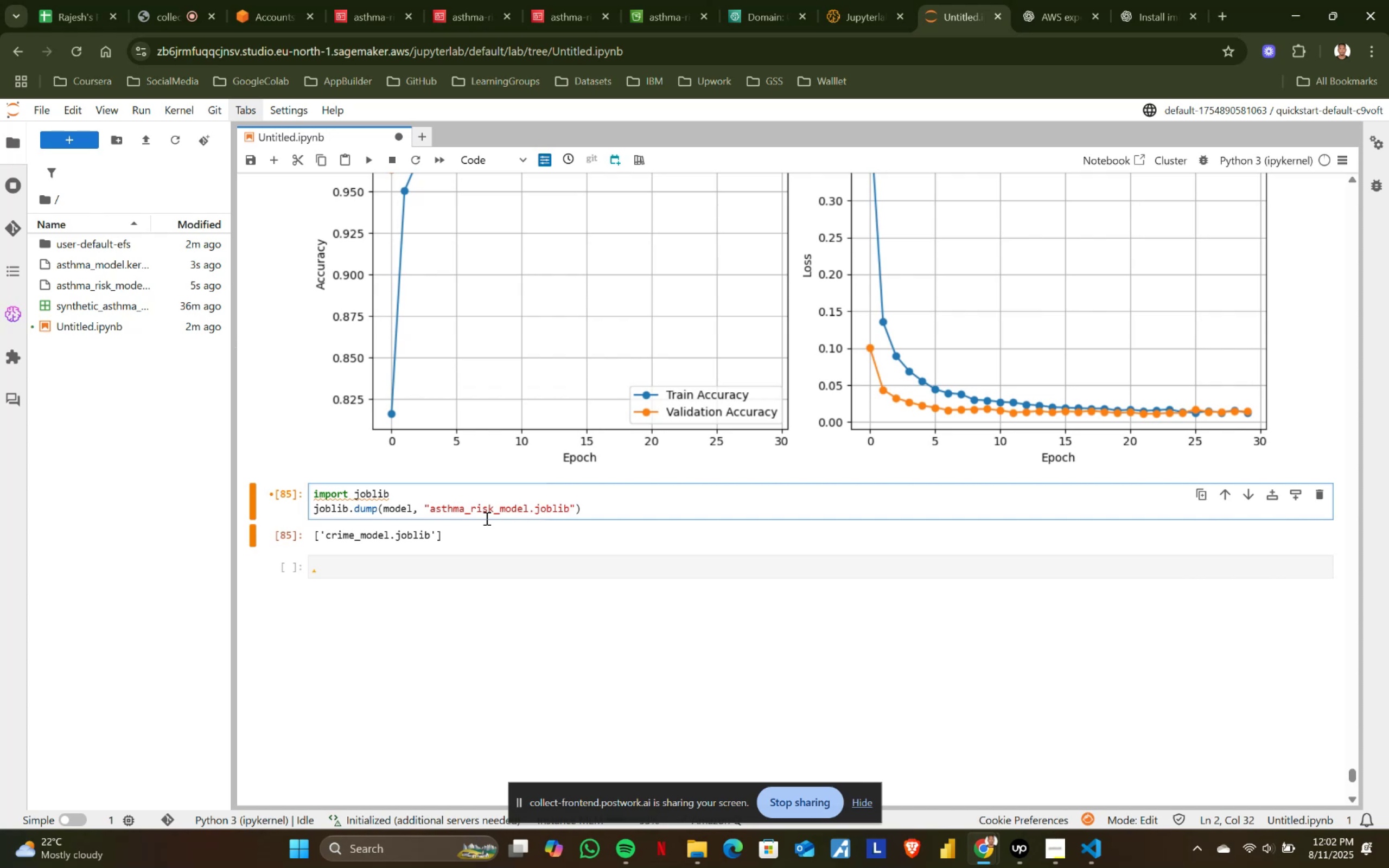 
key(Shift+Enter)
 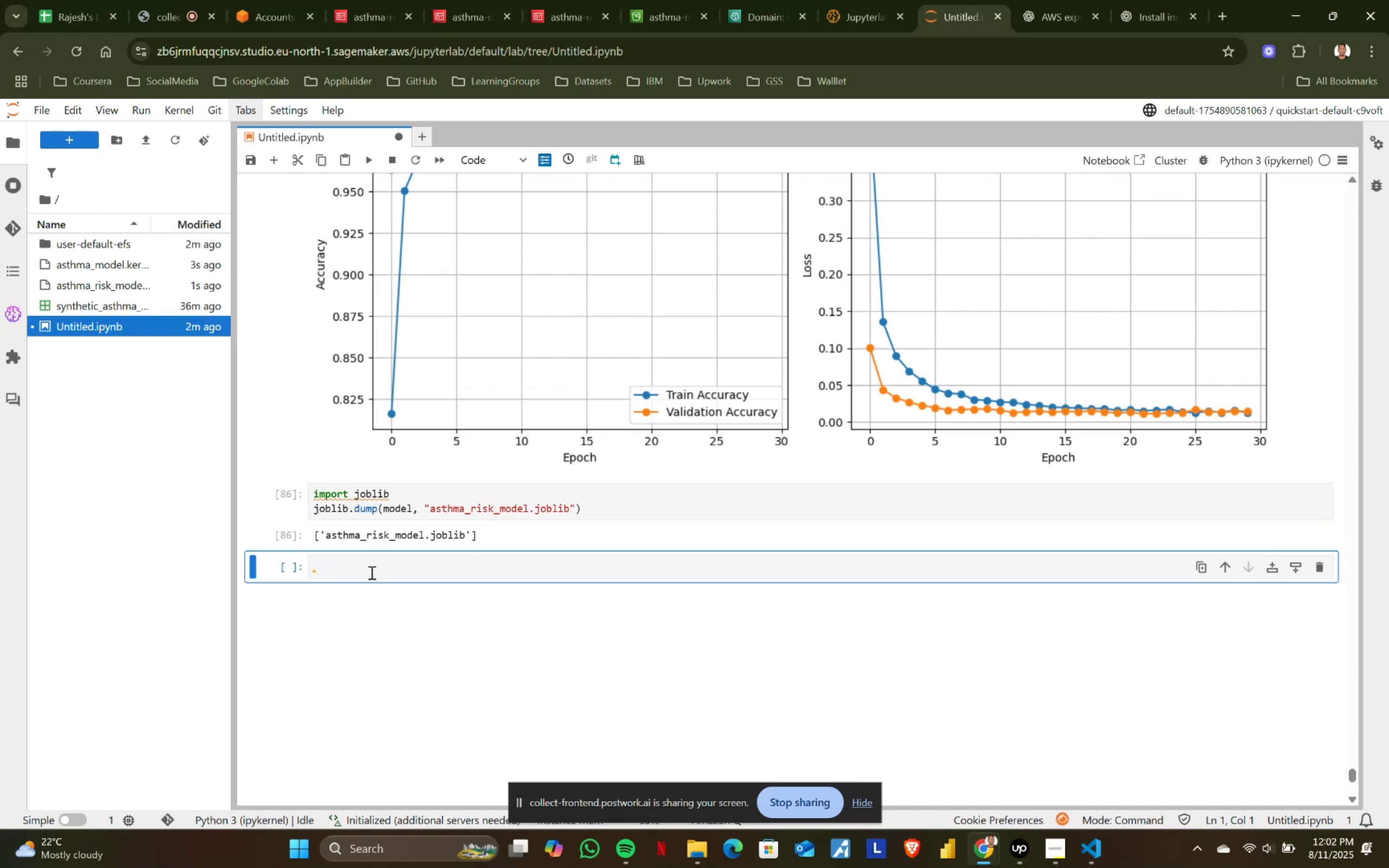 
left_click([371, 572])
 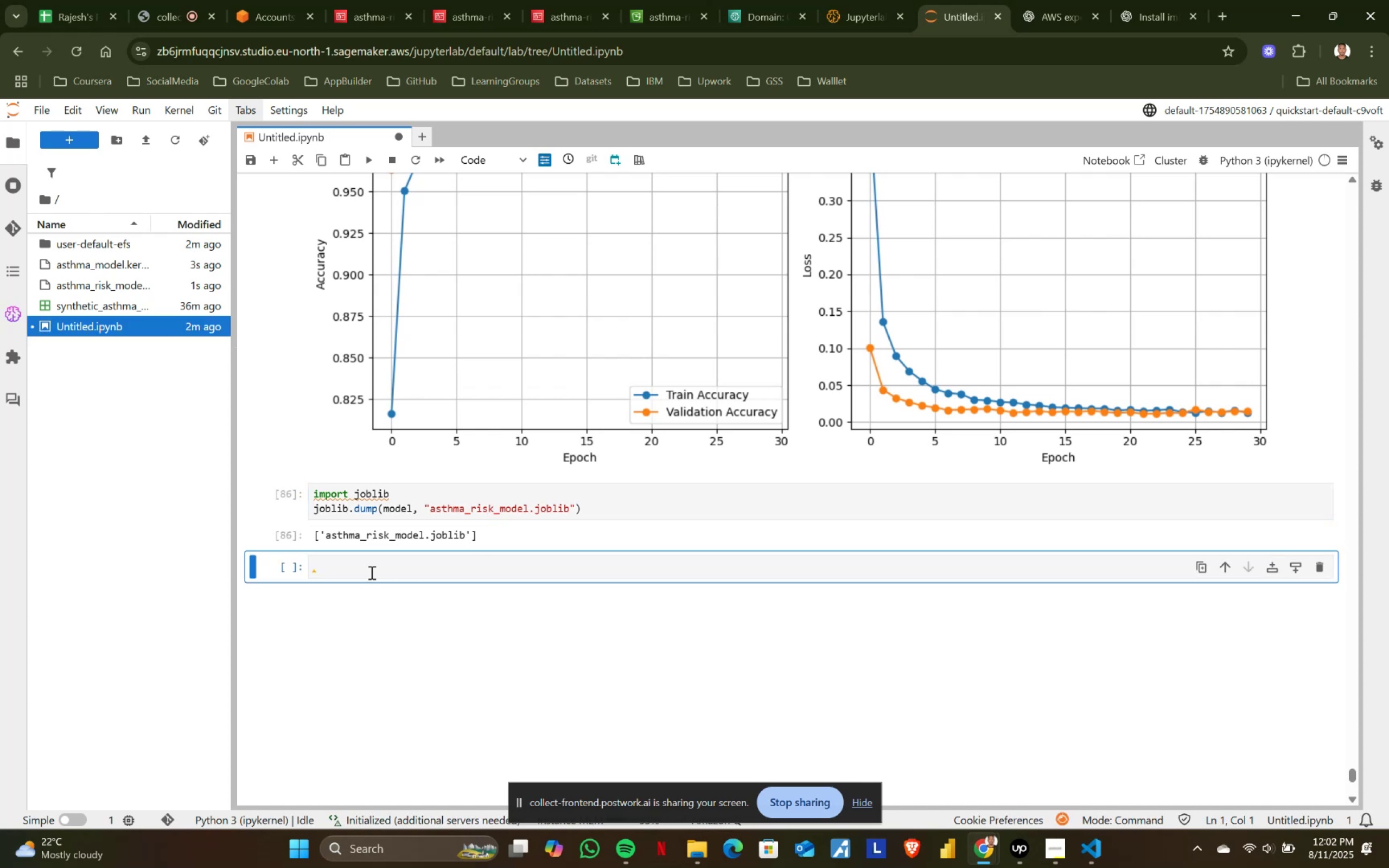 
key(Control+ControlLeft)
 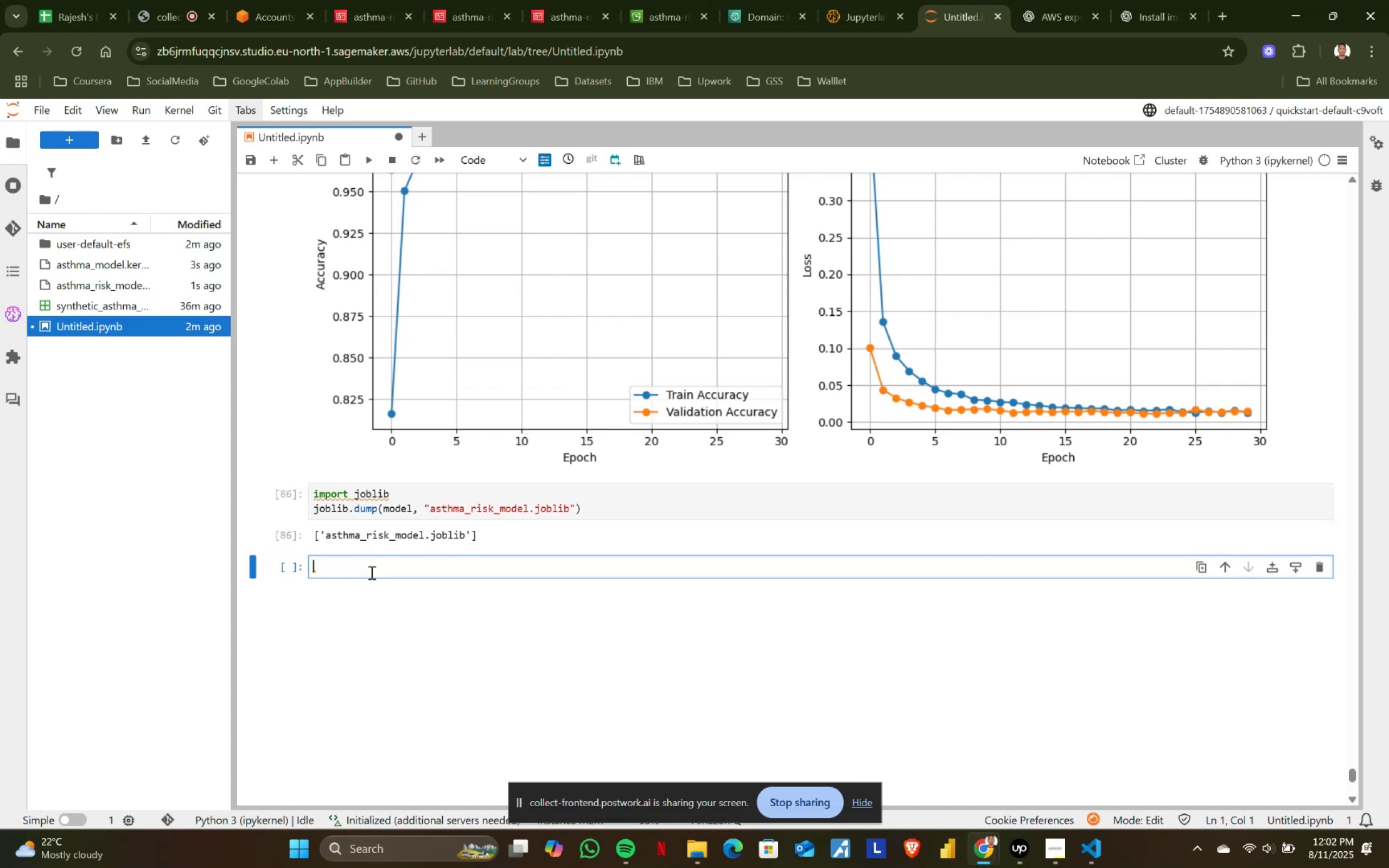 
key(Control+V)
 